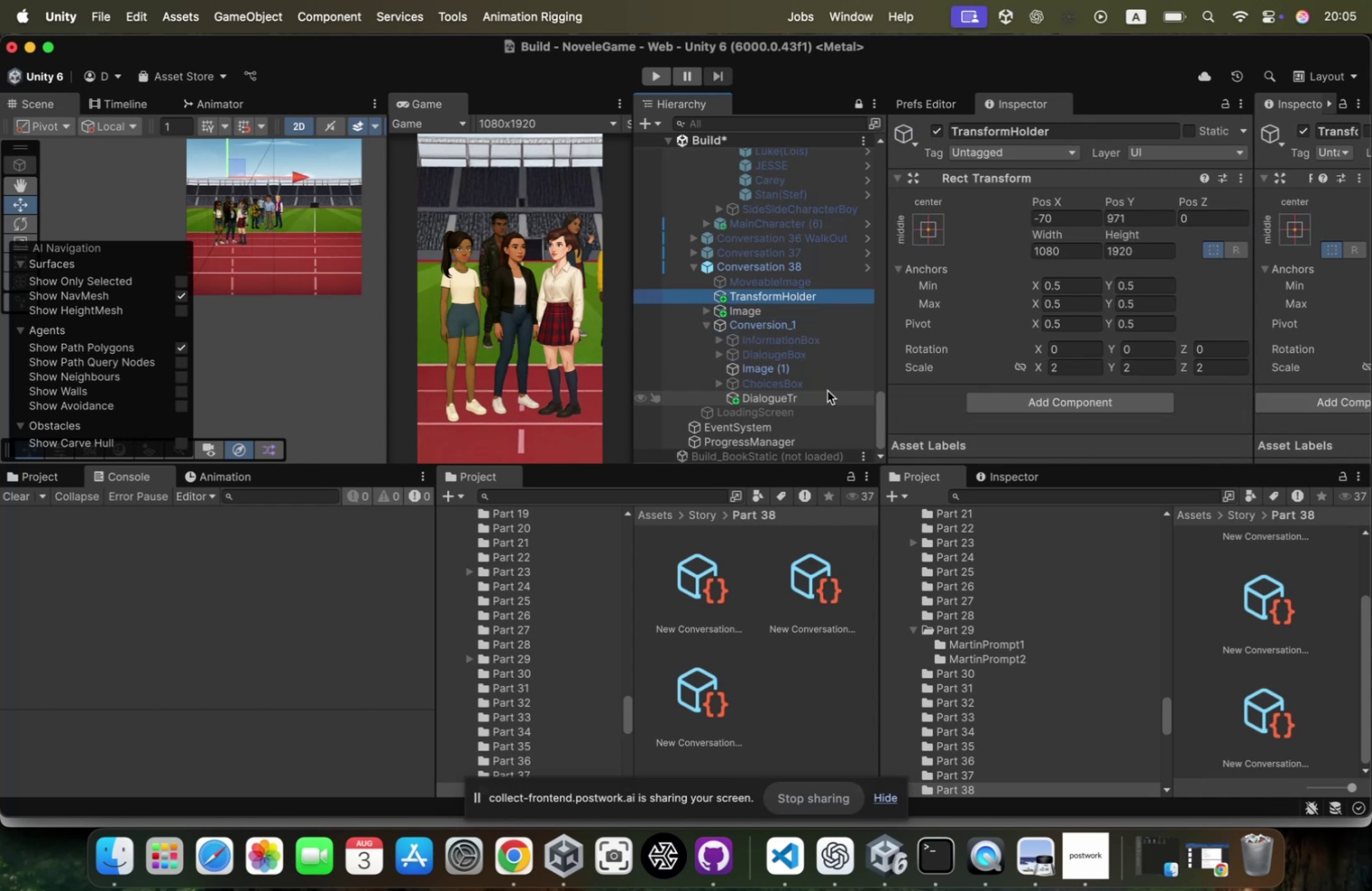 
key(ArrowDown)
 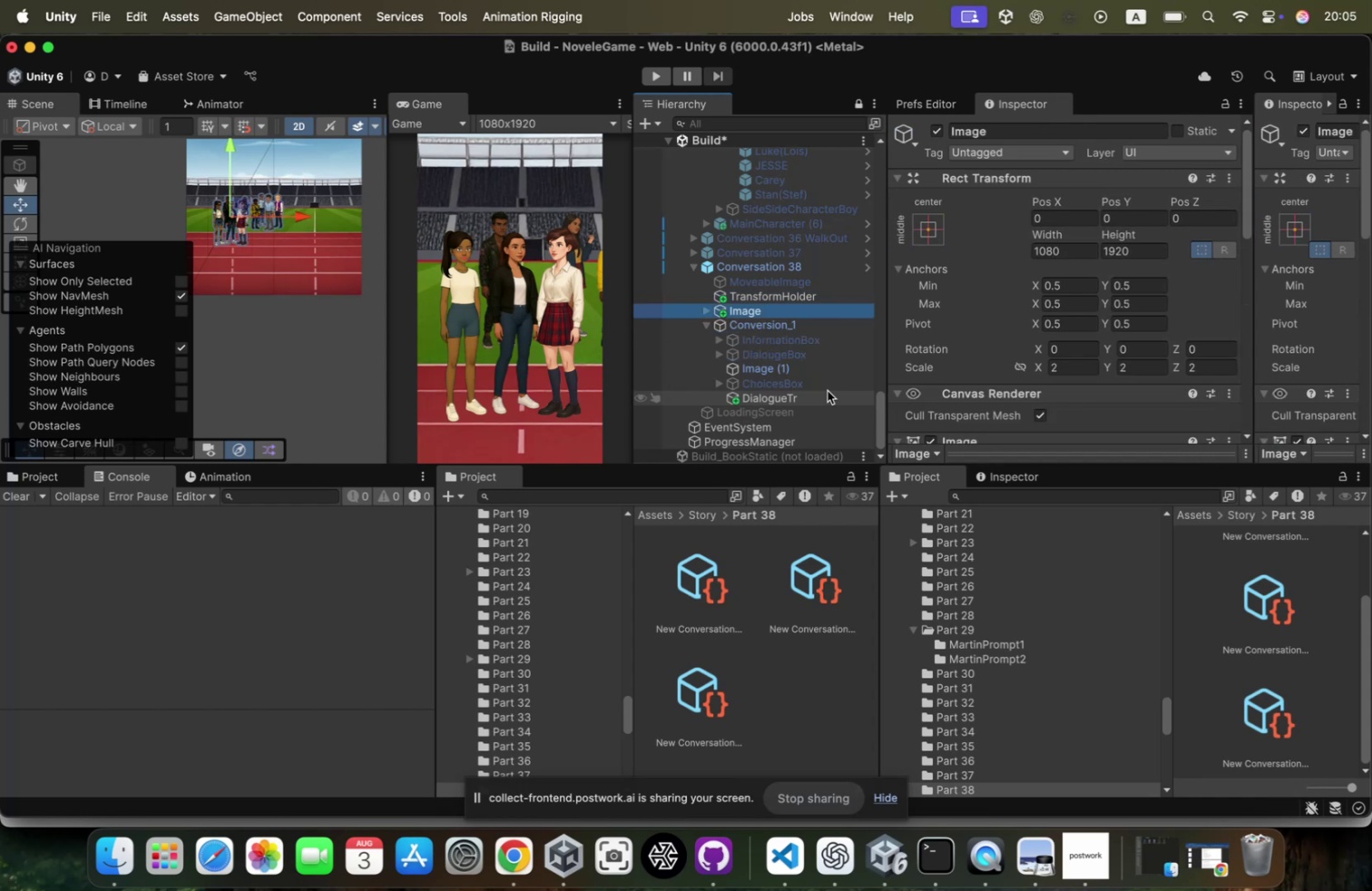 
key(ArrowRight)
 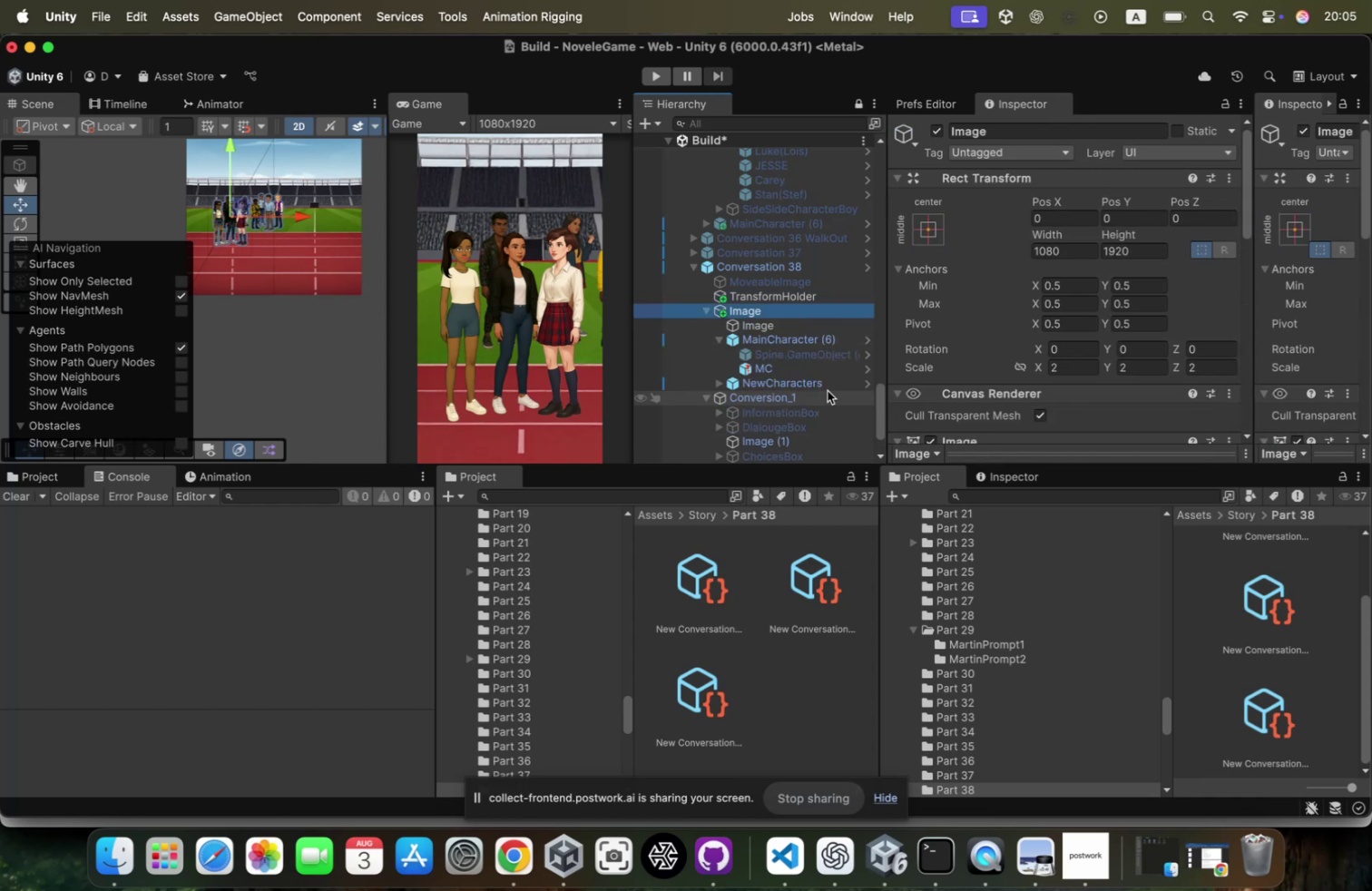 
key(ArrowDown)
 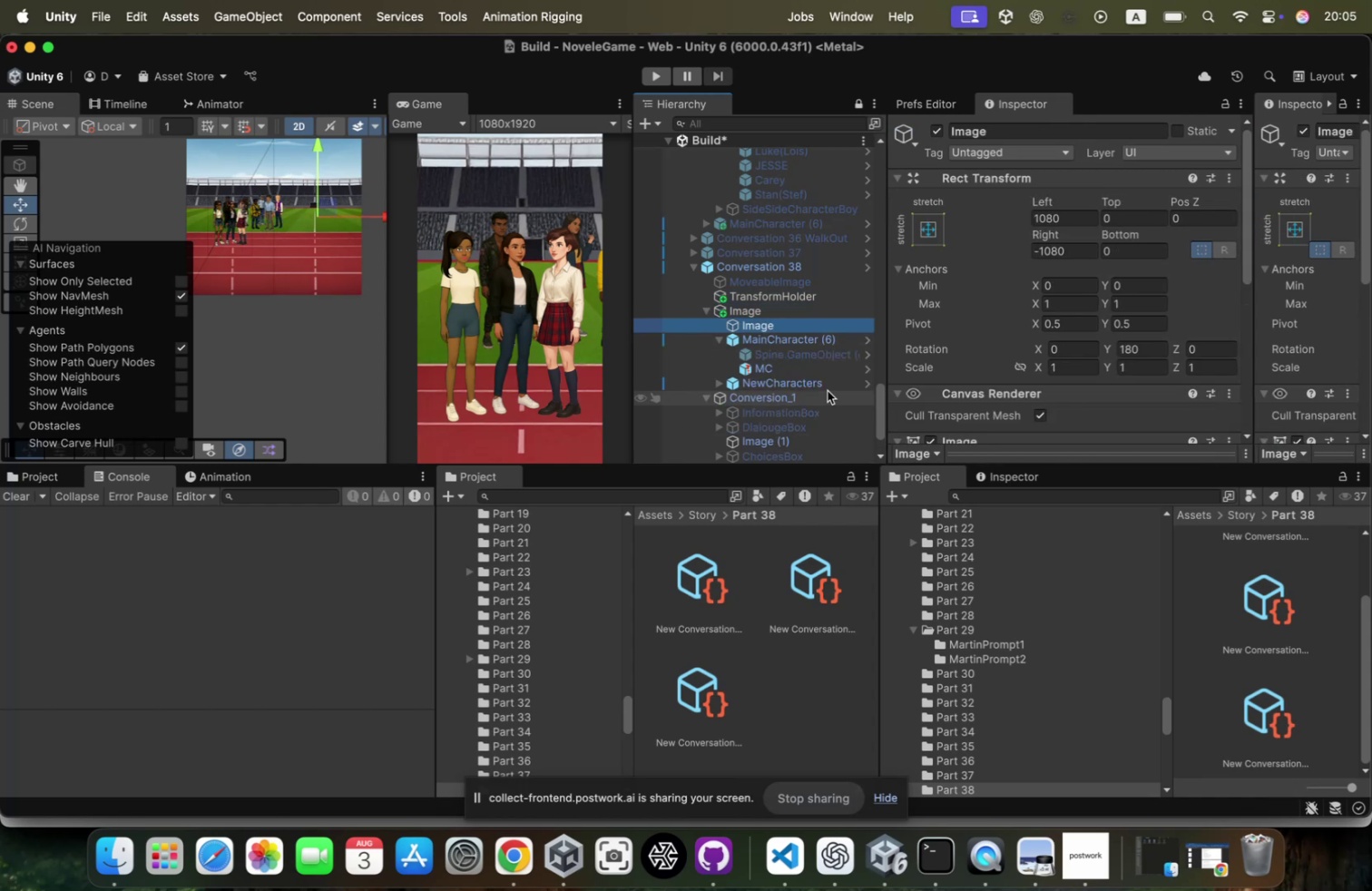 
key(ArrowDown)
 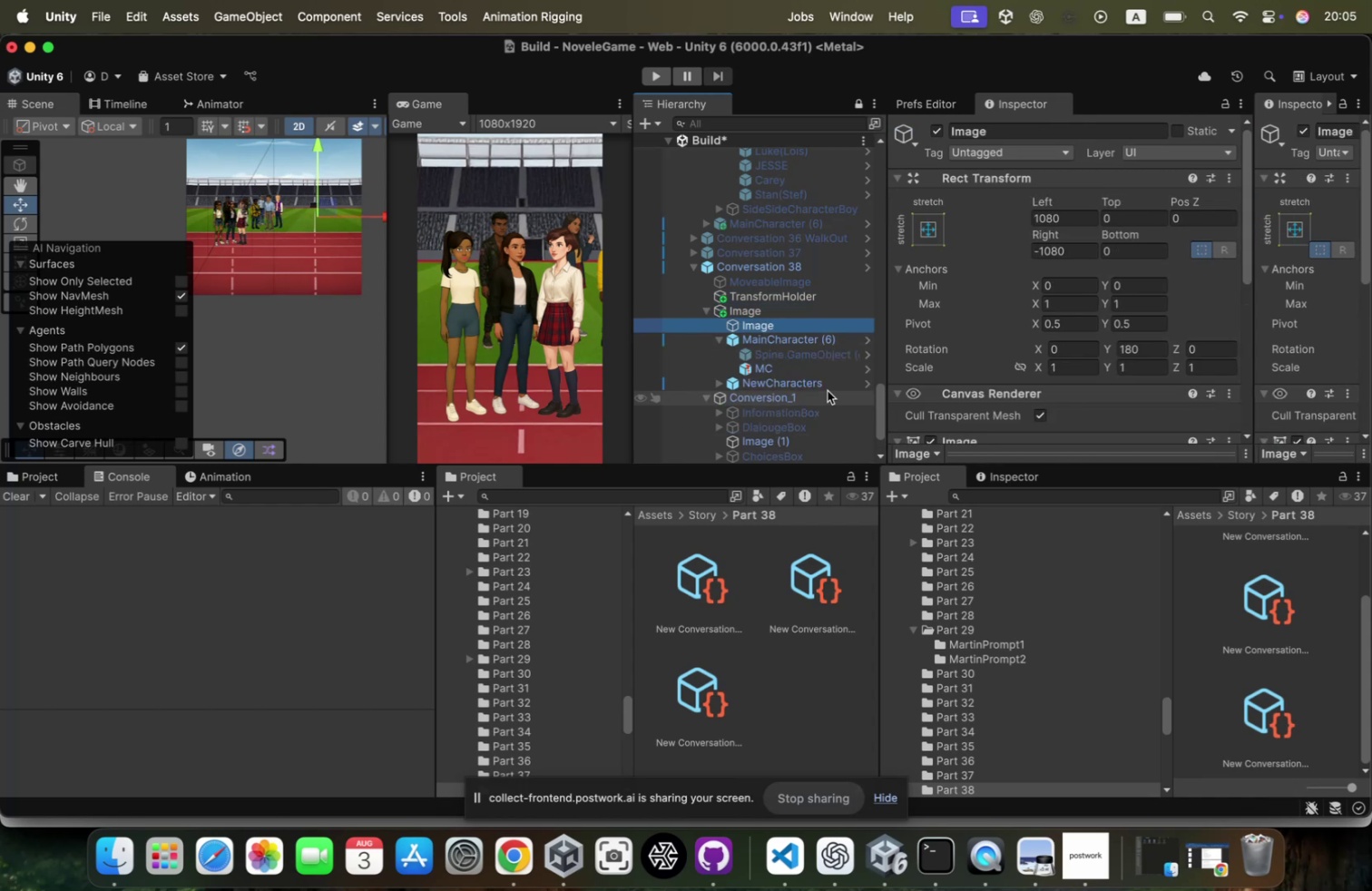 
key(ArrowDown)
 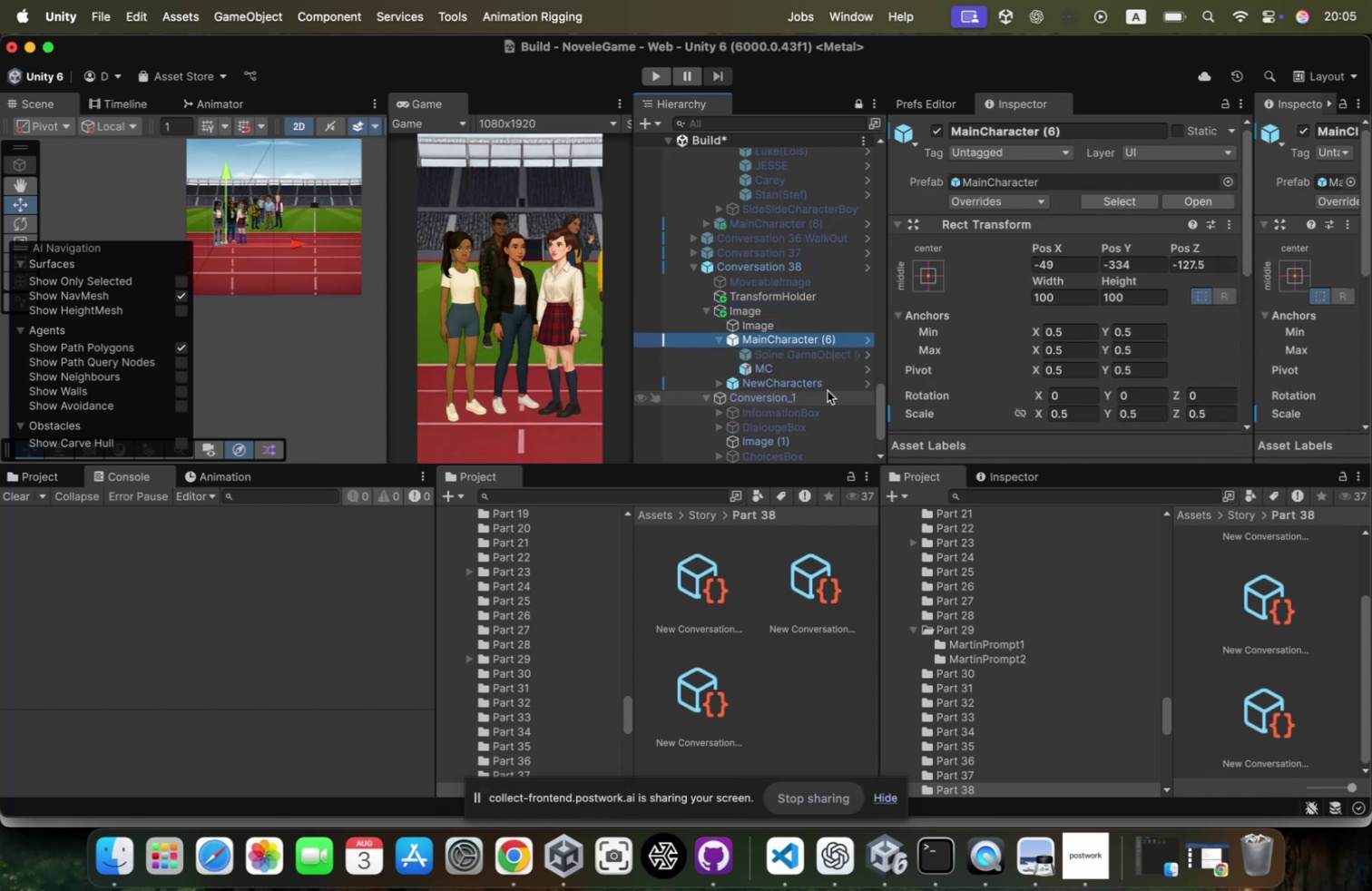 
key(ArrowDown)
 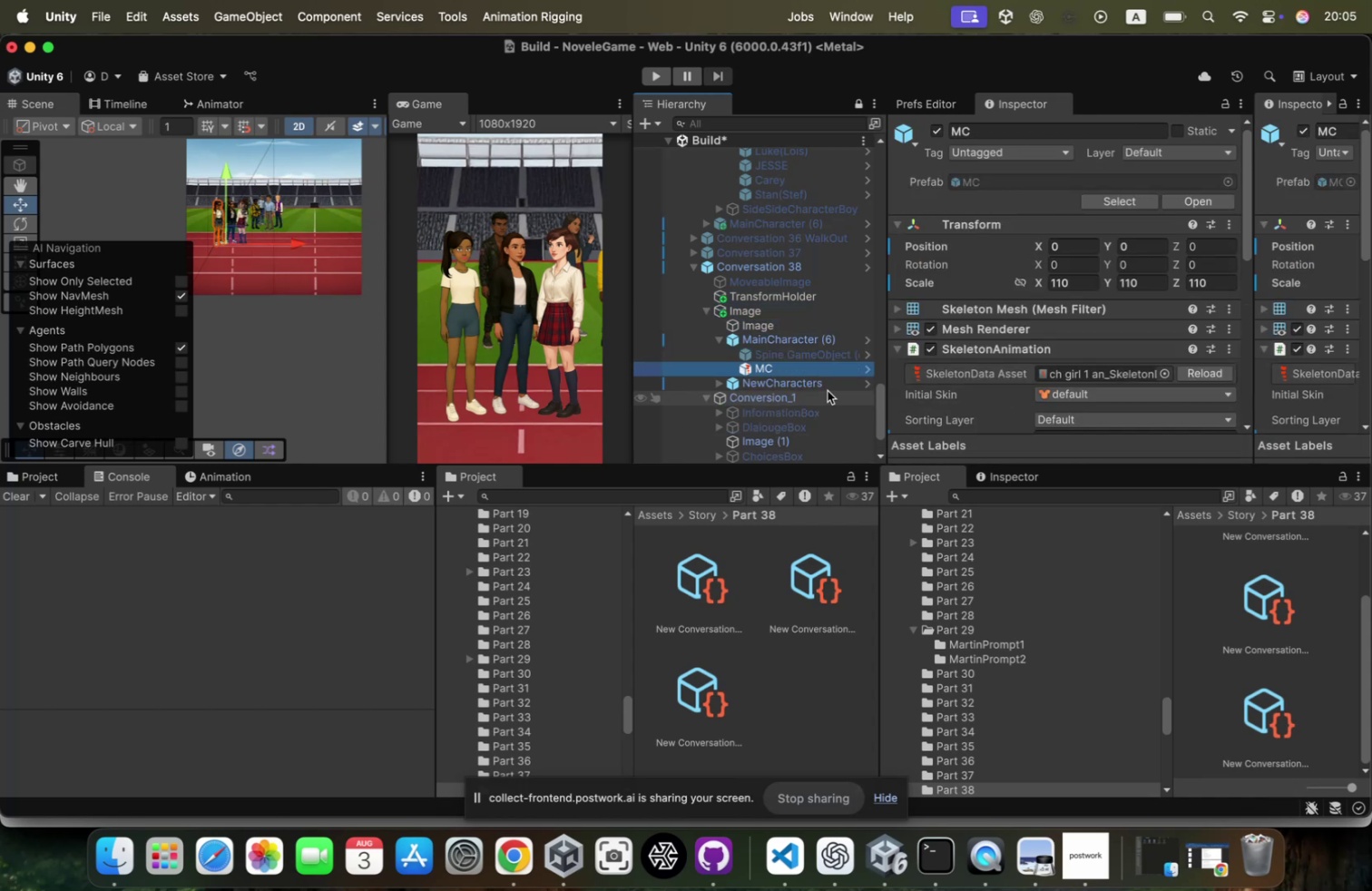 
key(ArrowUp)
 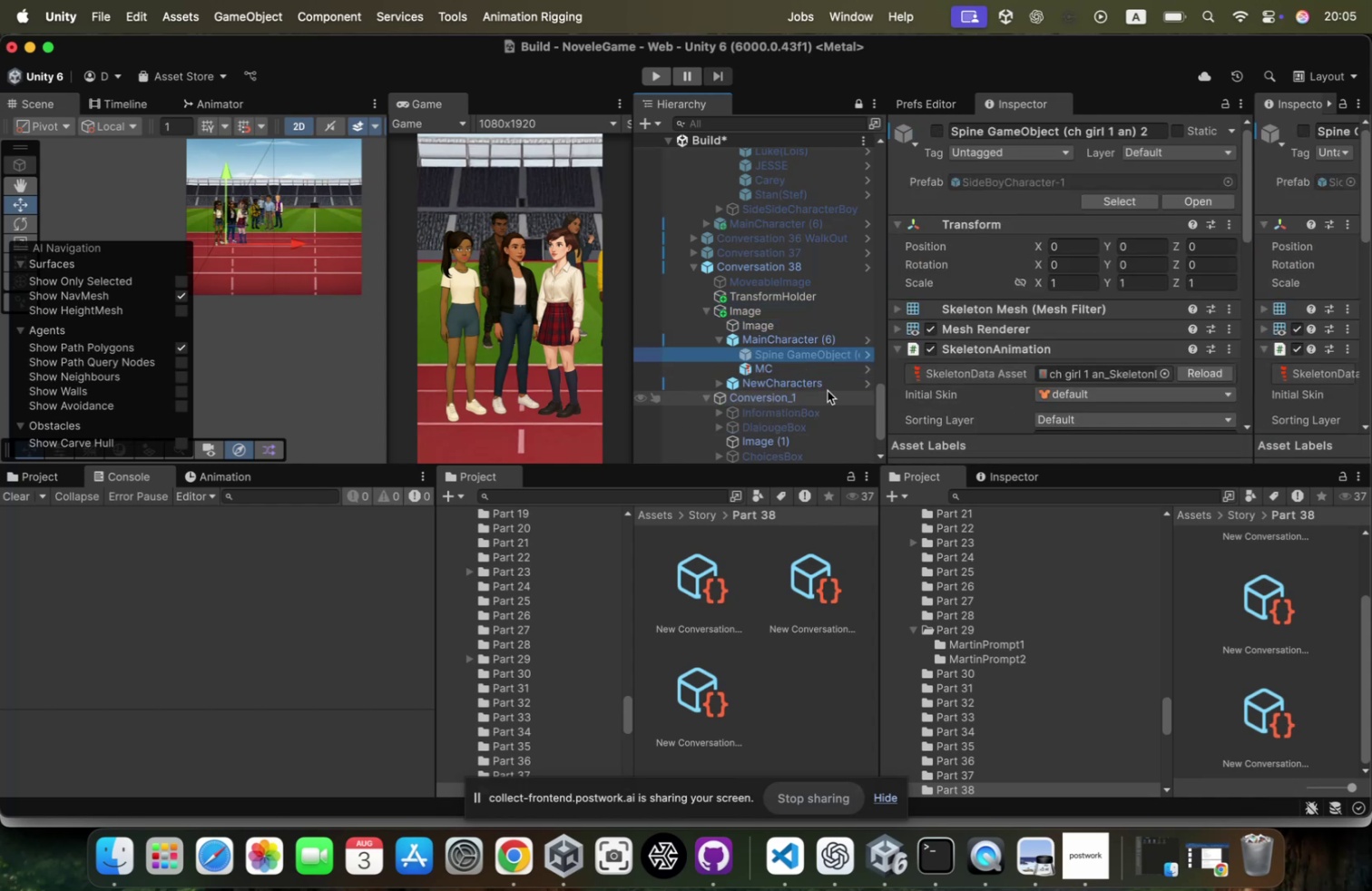 
key(ArrowUp)
 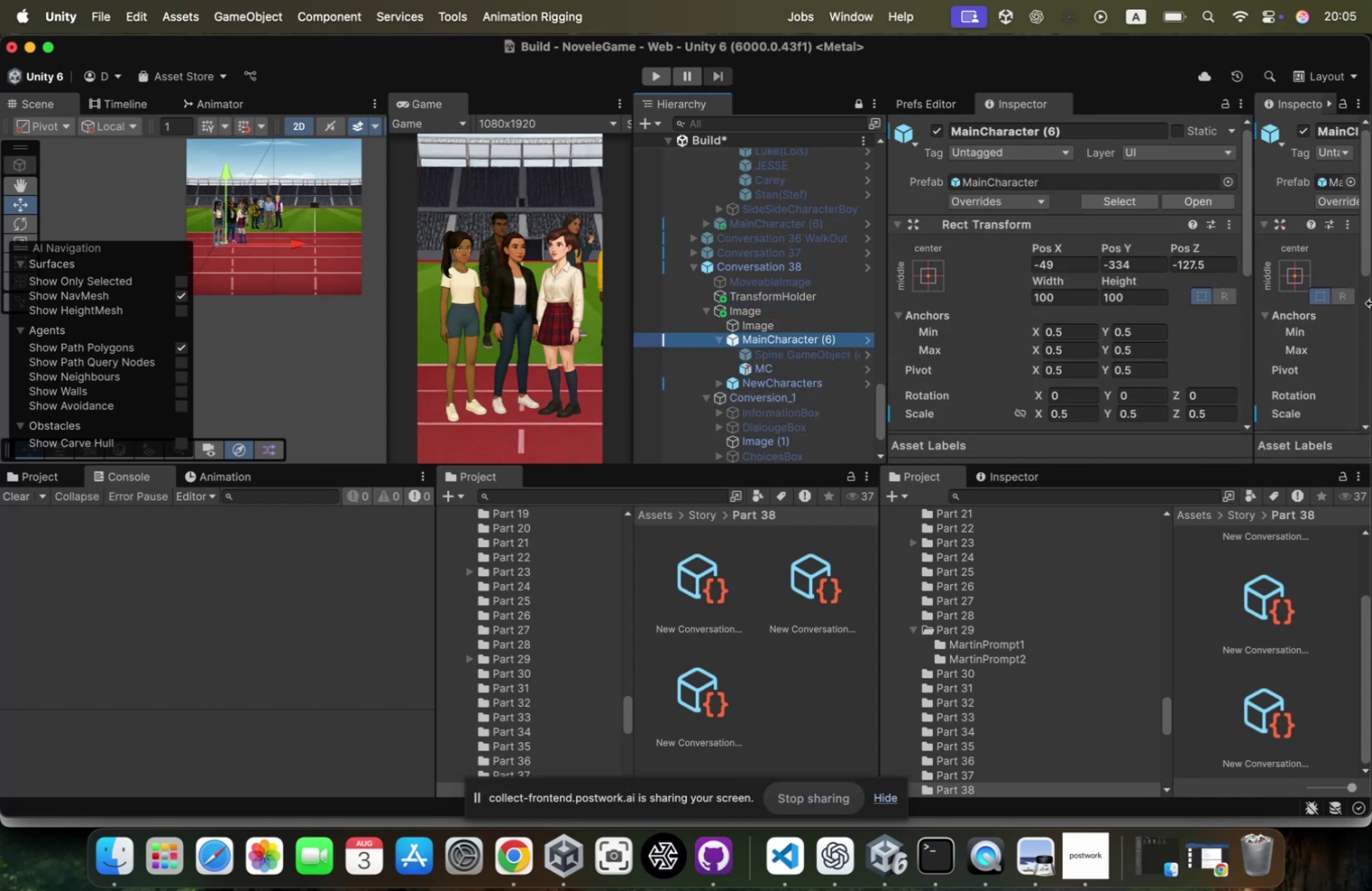 
left_click([1222, 263])
 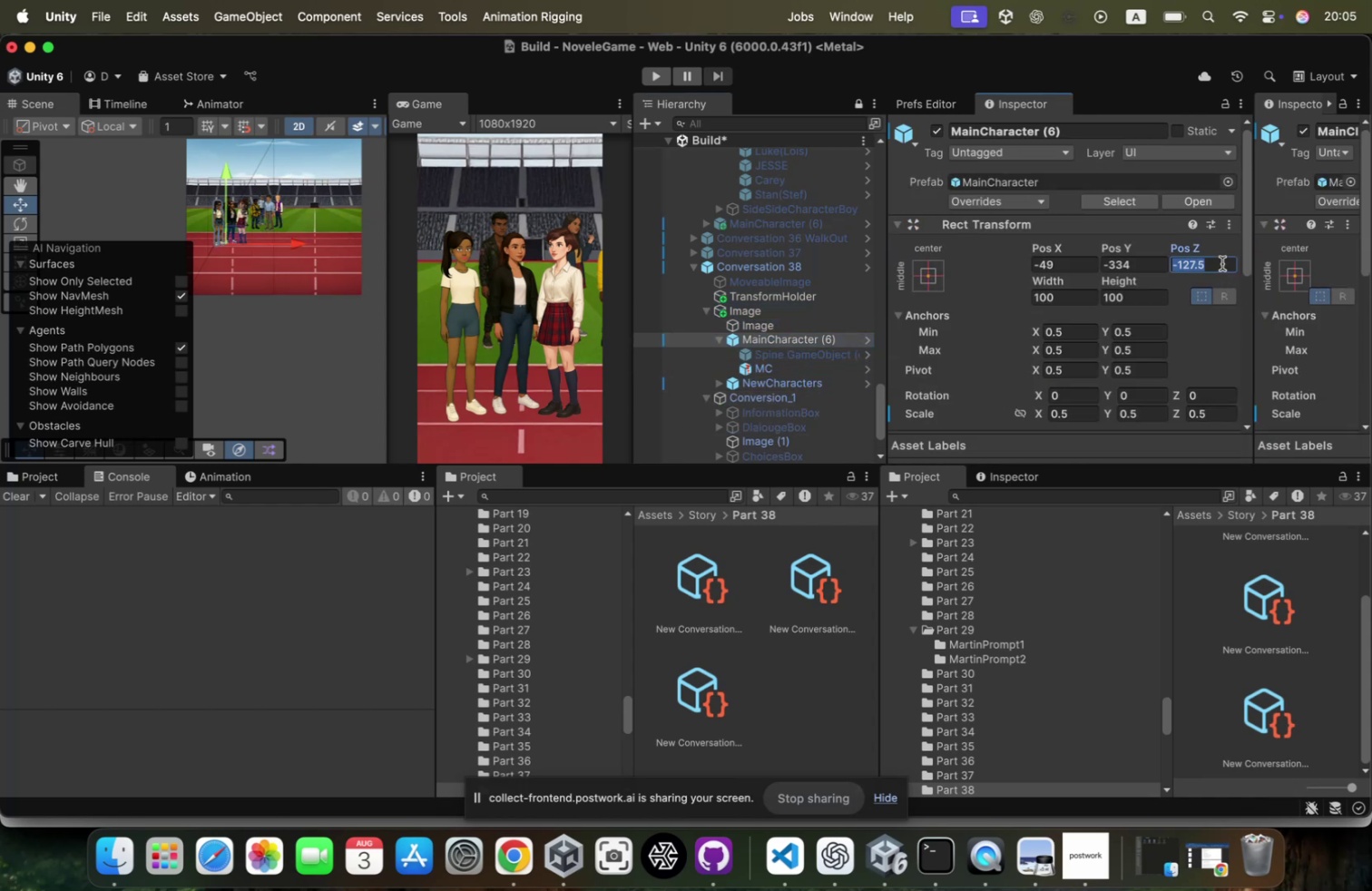 
key(Meta+CommandLeft)
 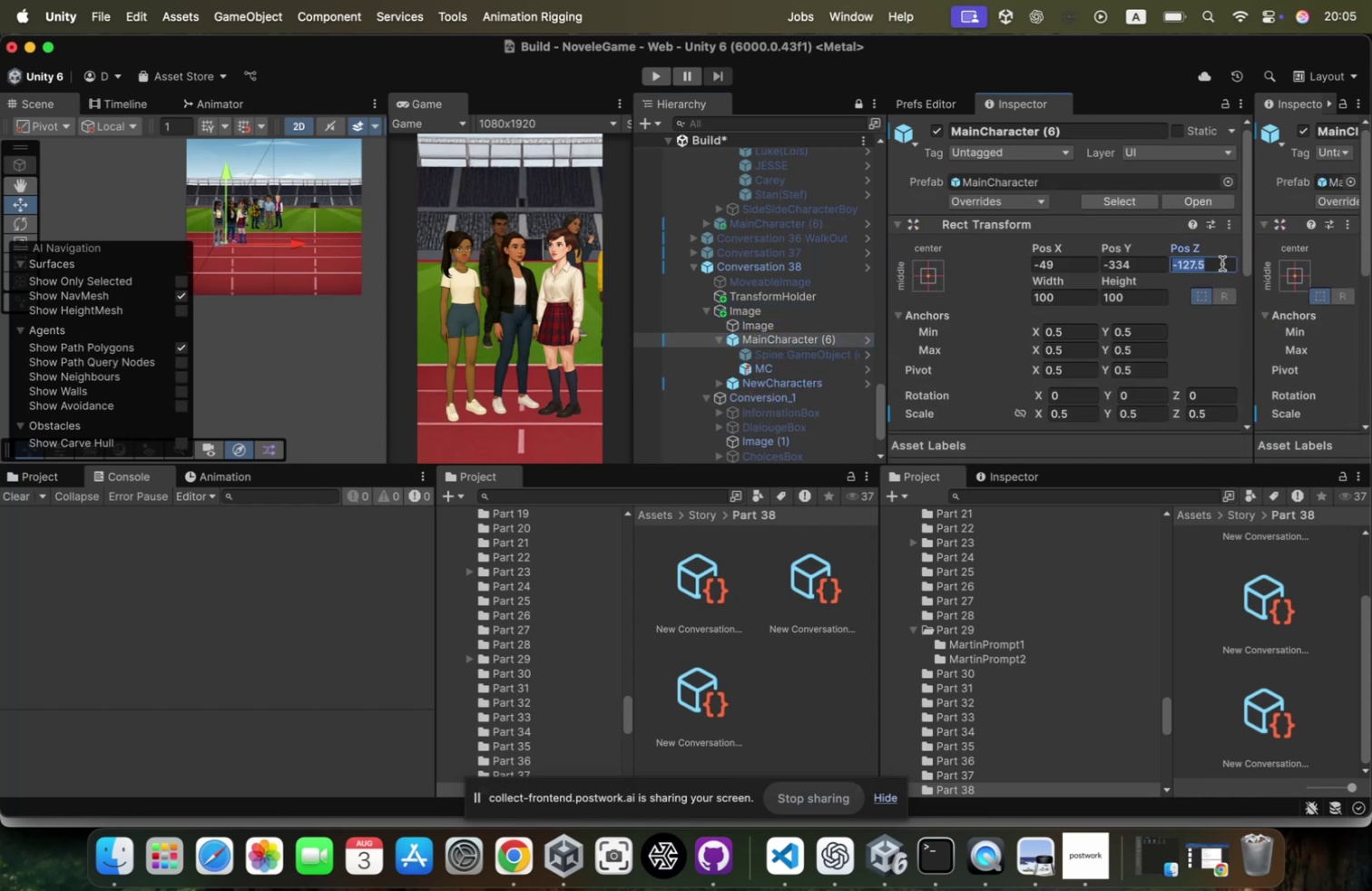 
key(Meta+C)
 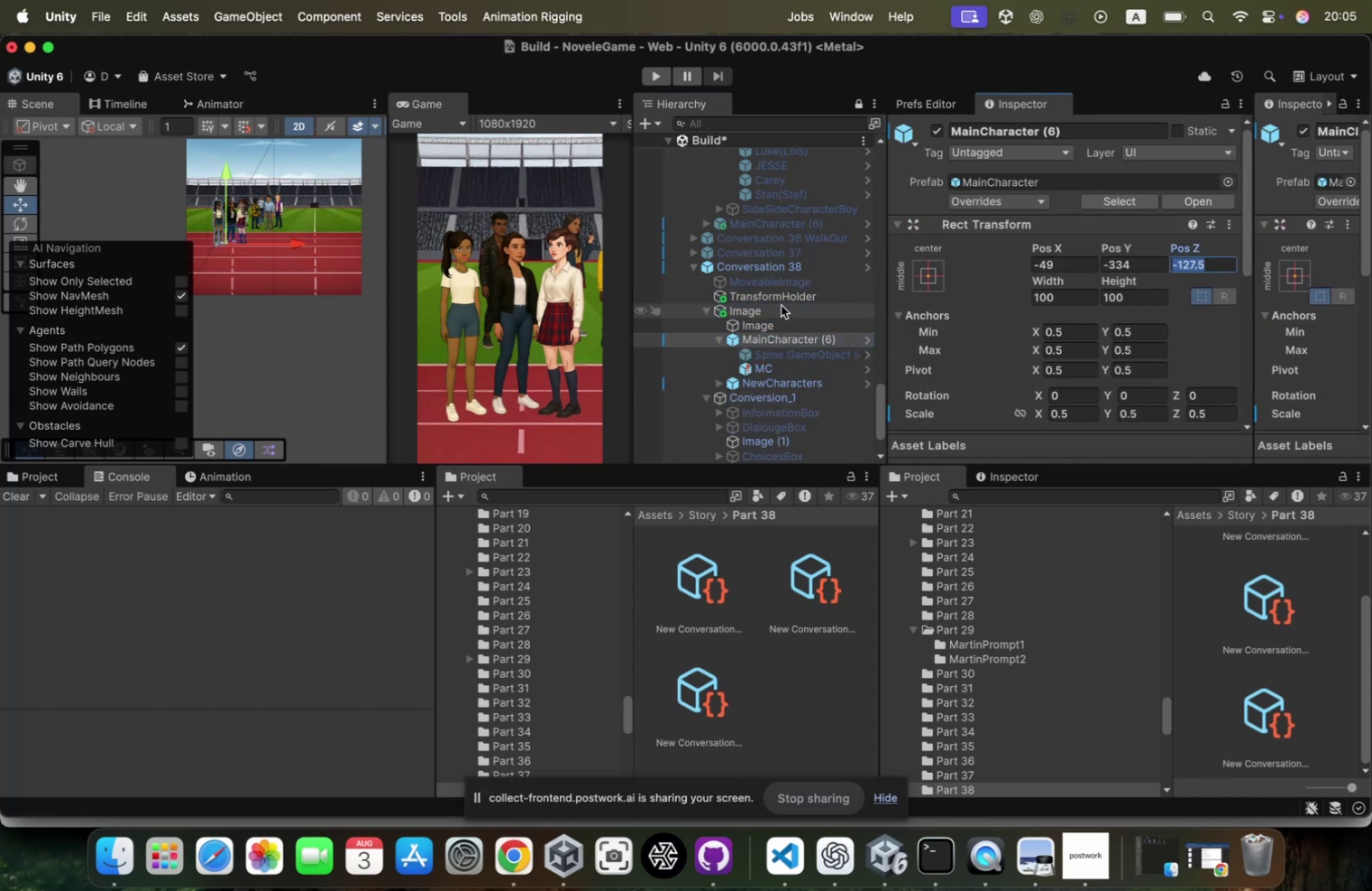 
left_click([776, 311])
 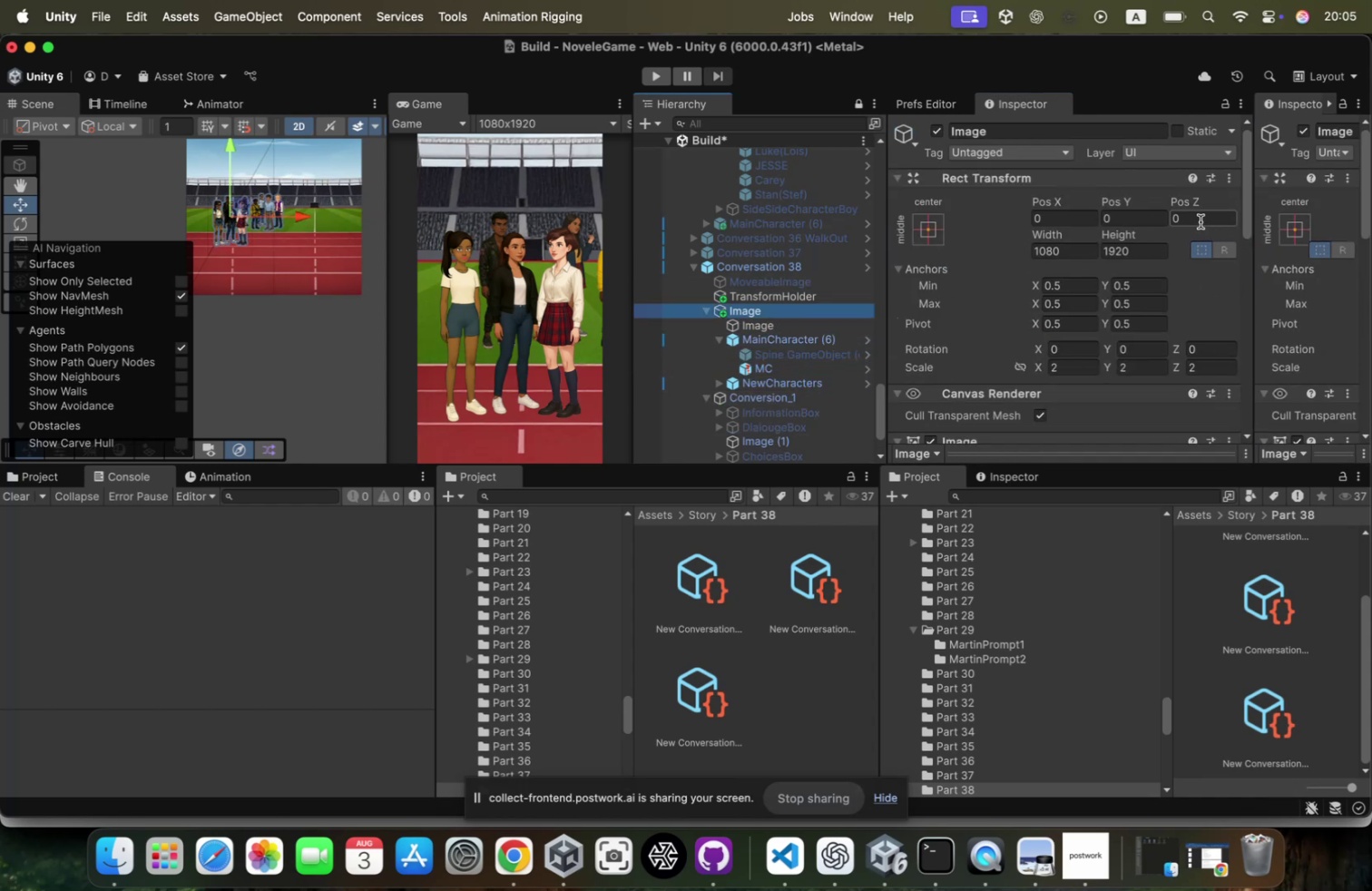 
key(Meta+CommandLeft)
 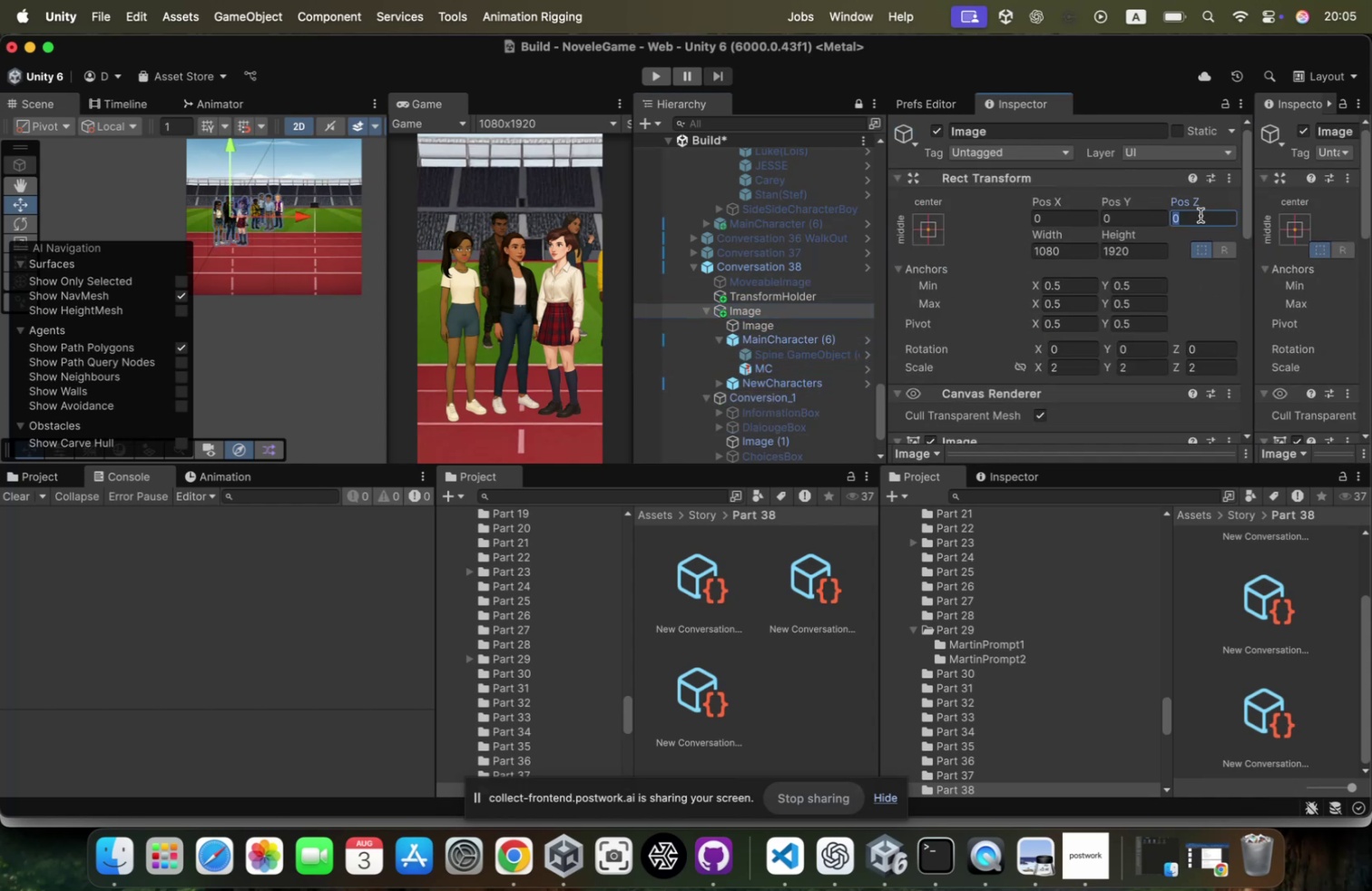 
key(Meta+V)
 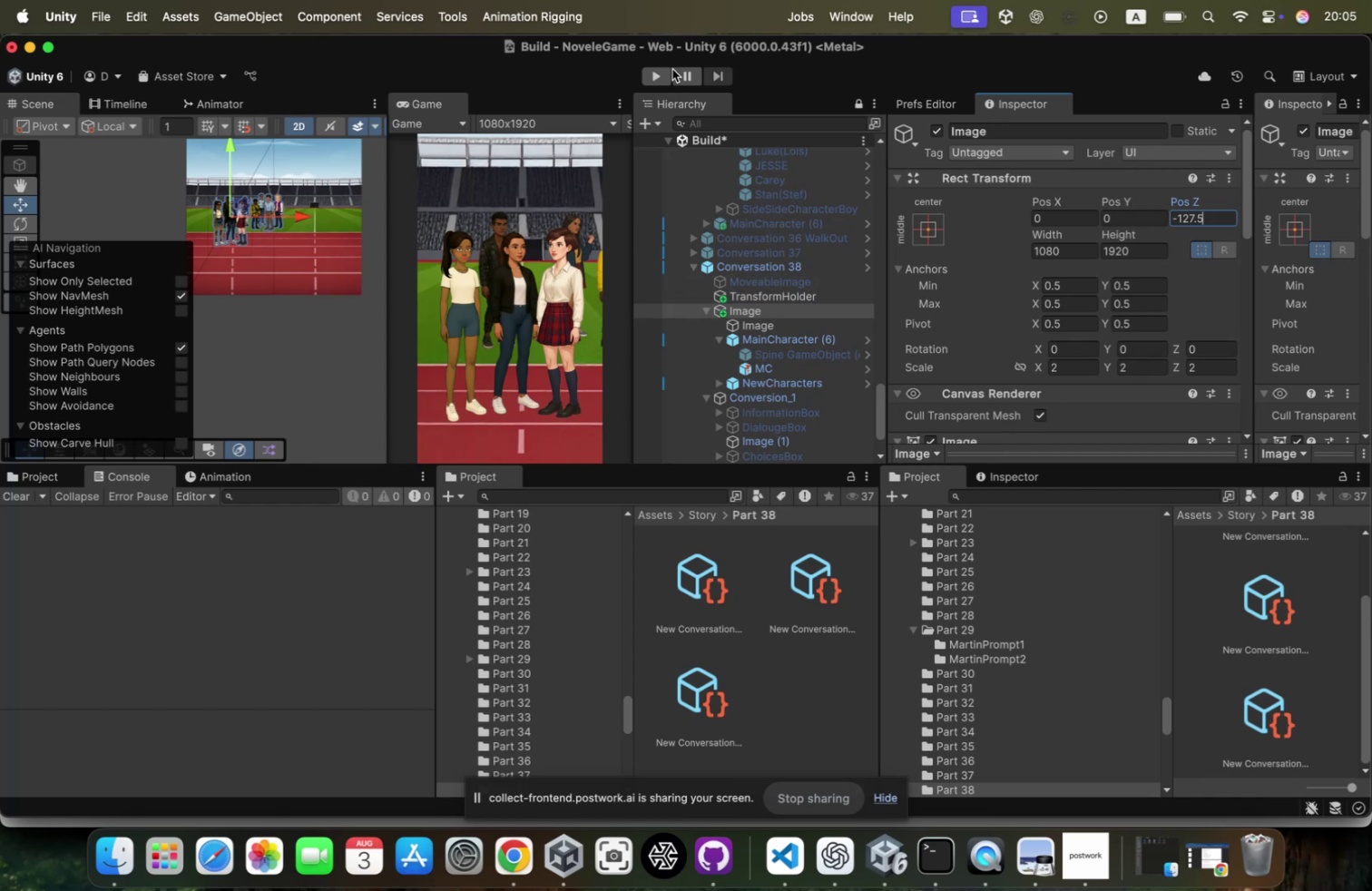 
left_click([653, 77])
 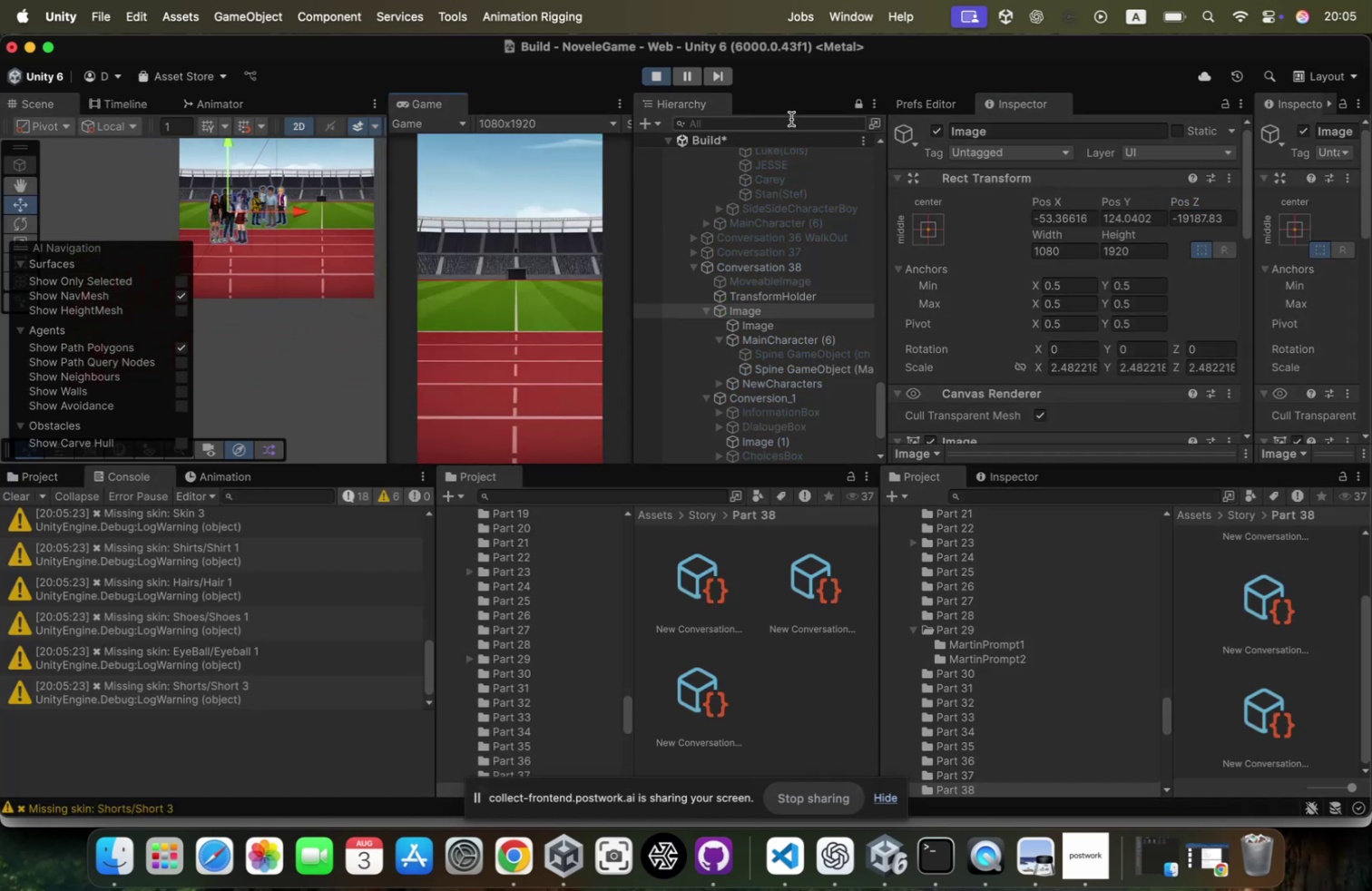 
wait(11.78)
 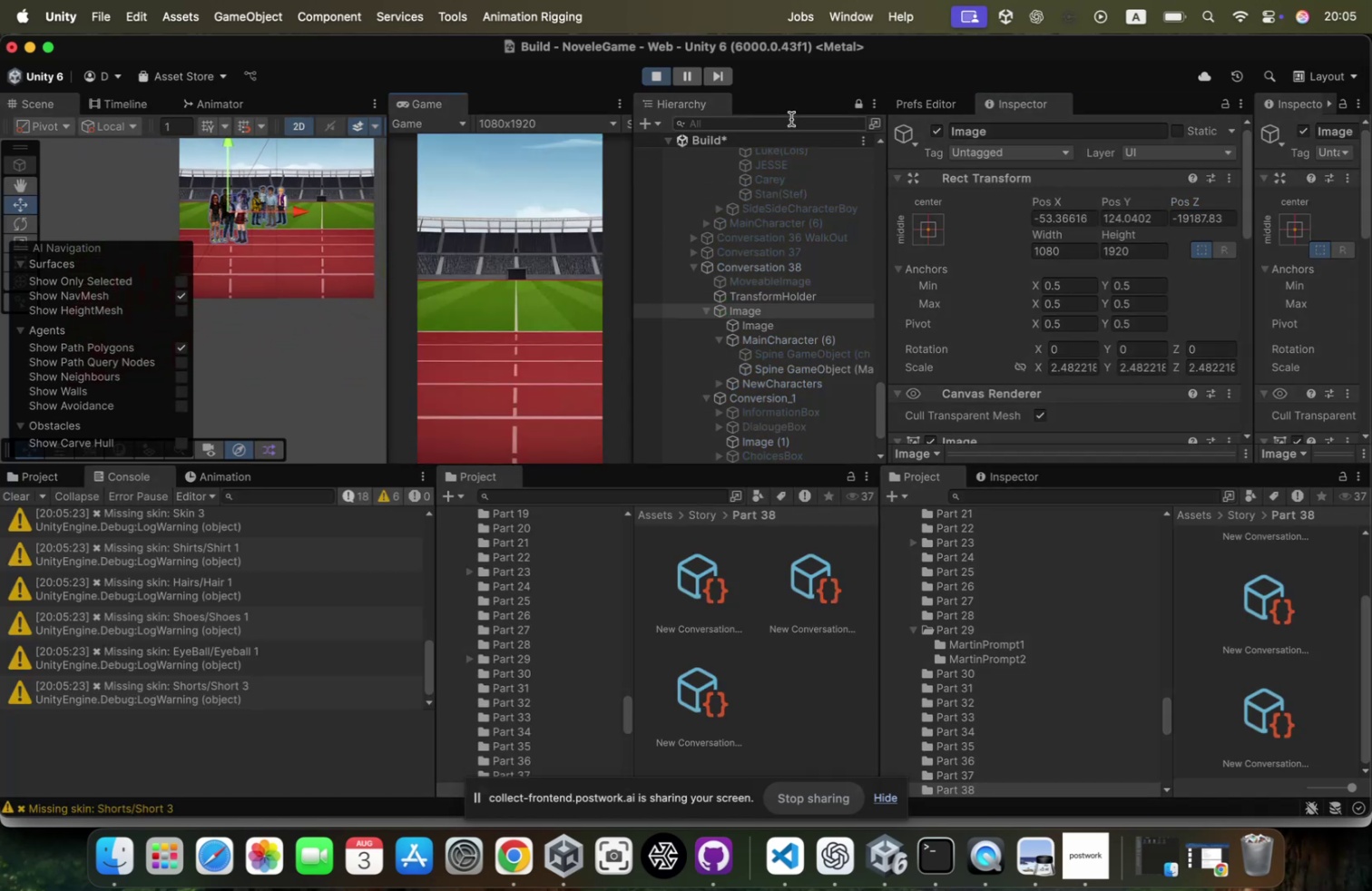 
key(0)
 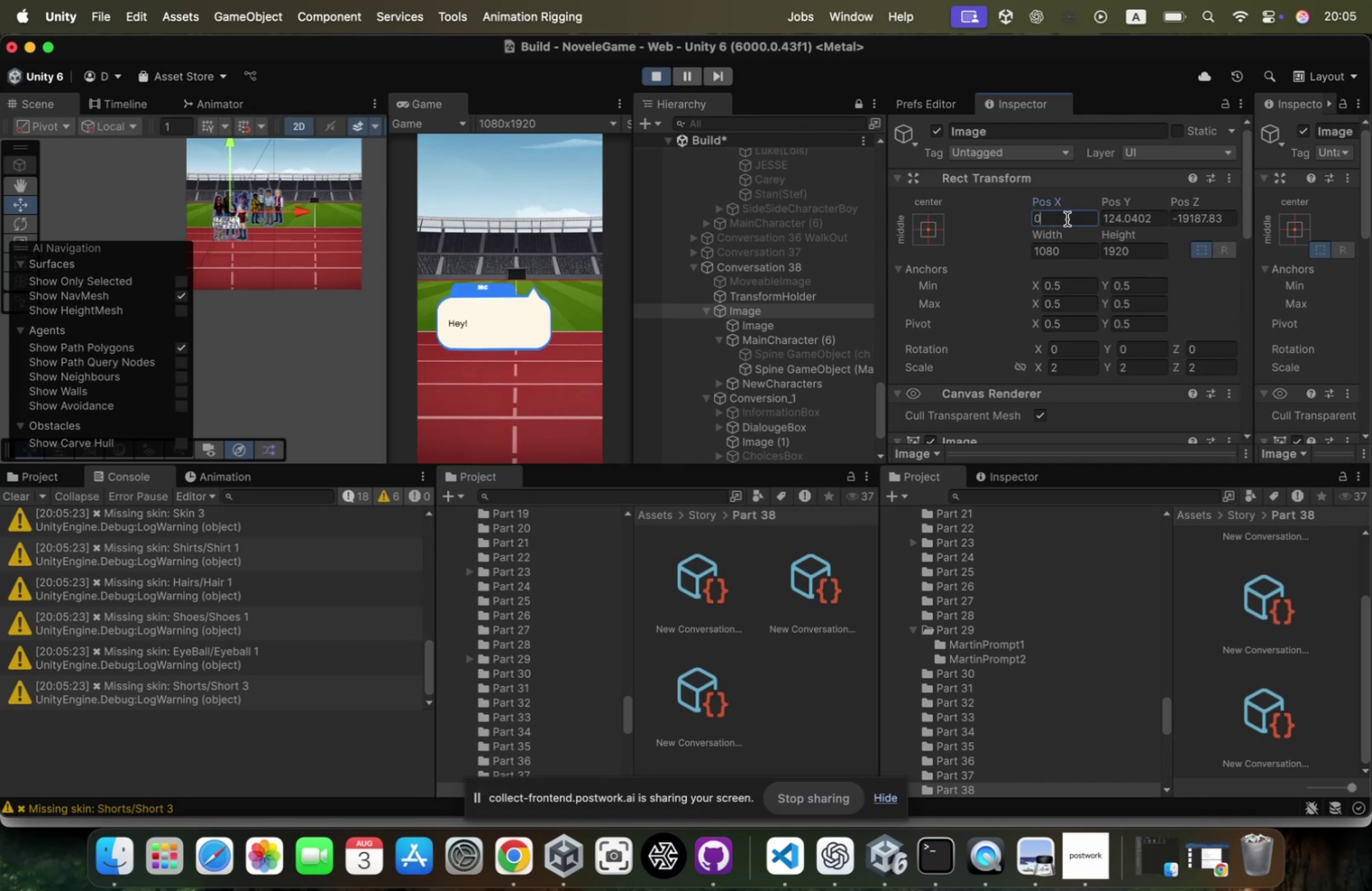 
key(Tab)
 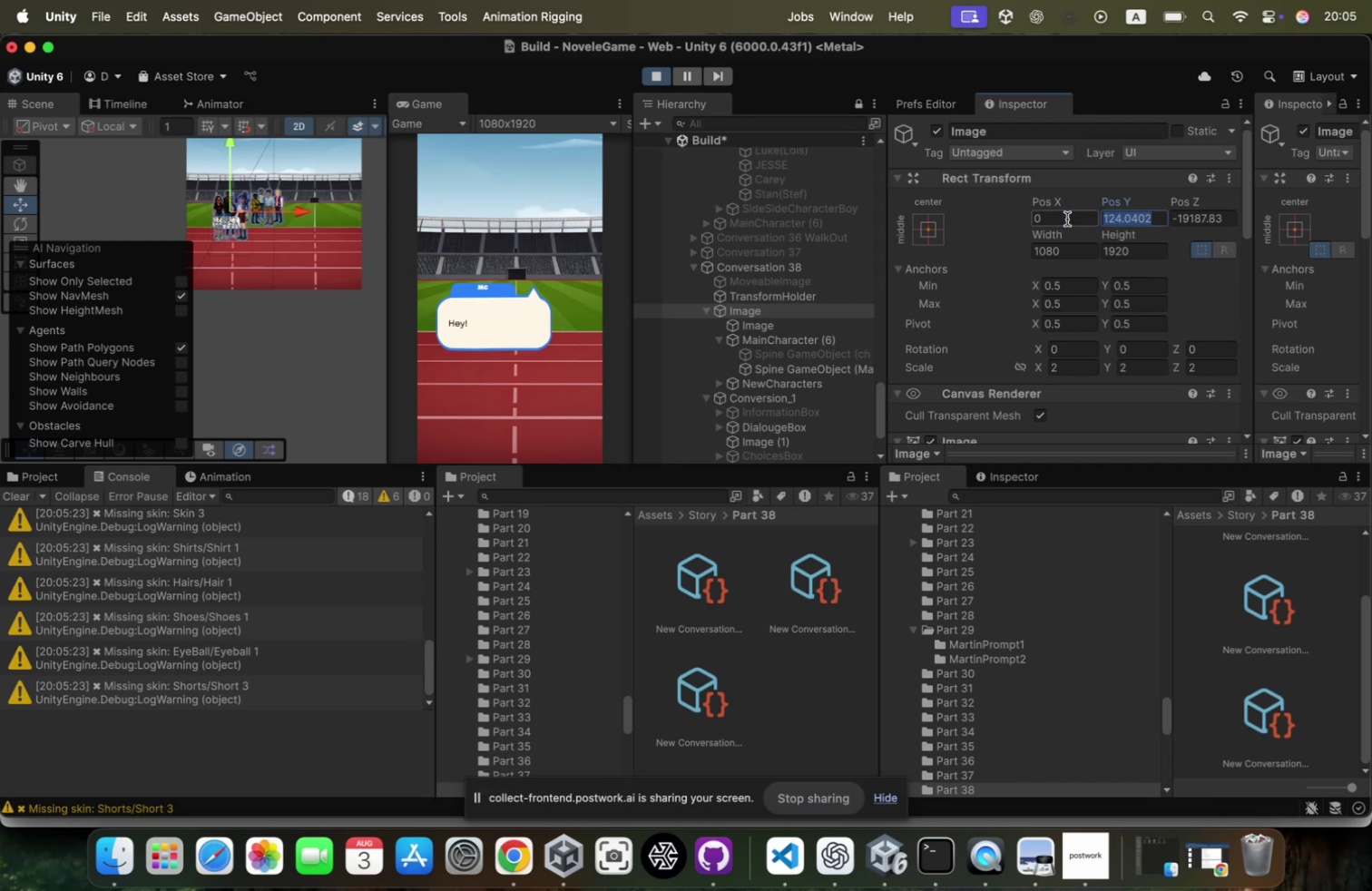 
key(0)
 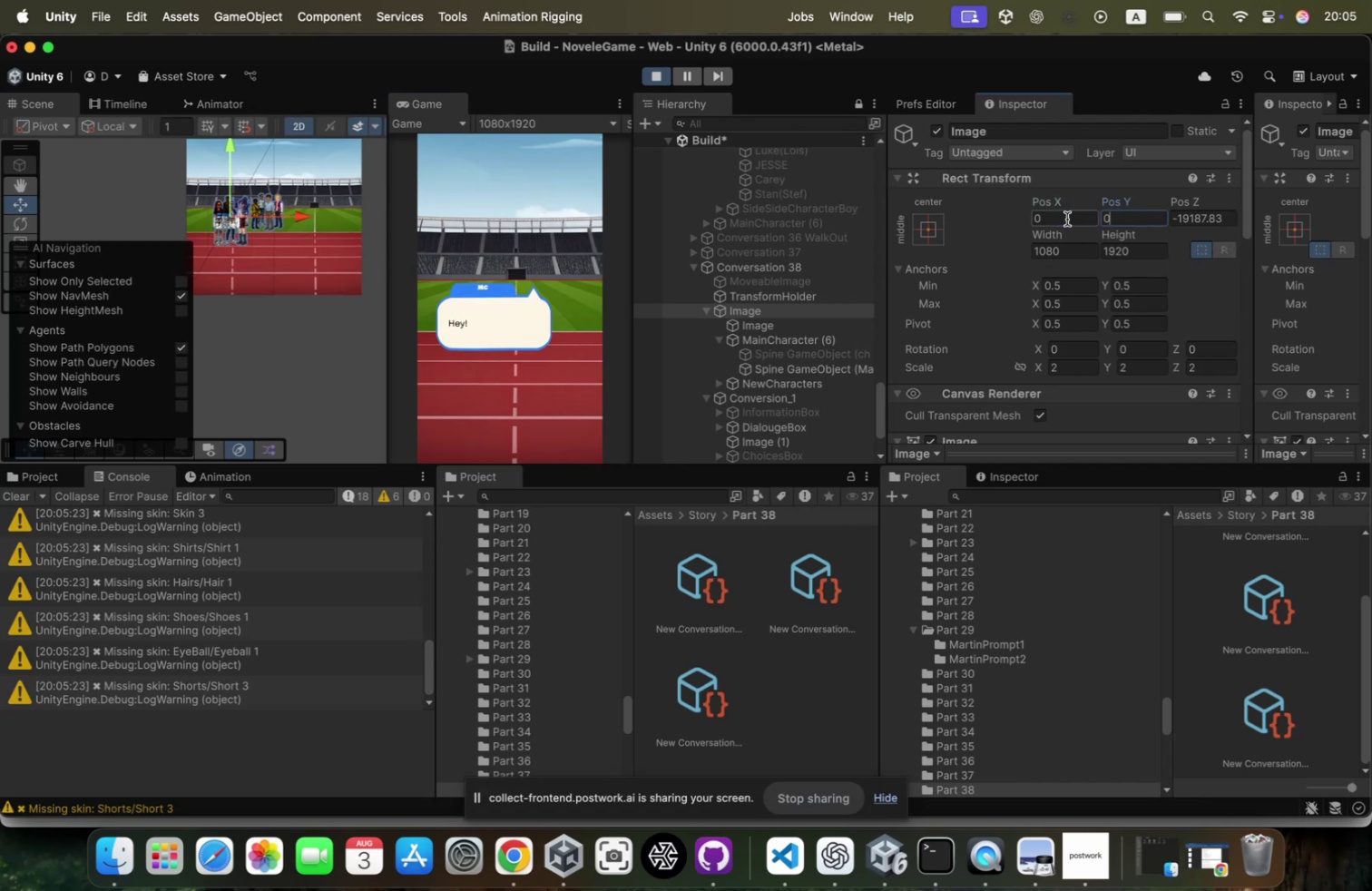 
key(Tab)
 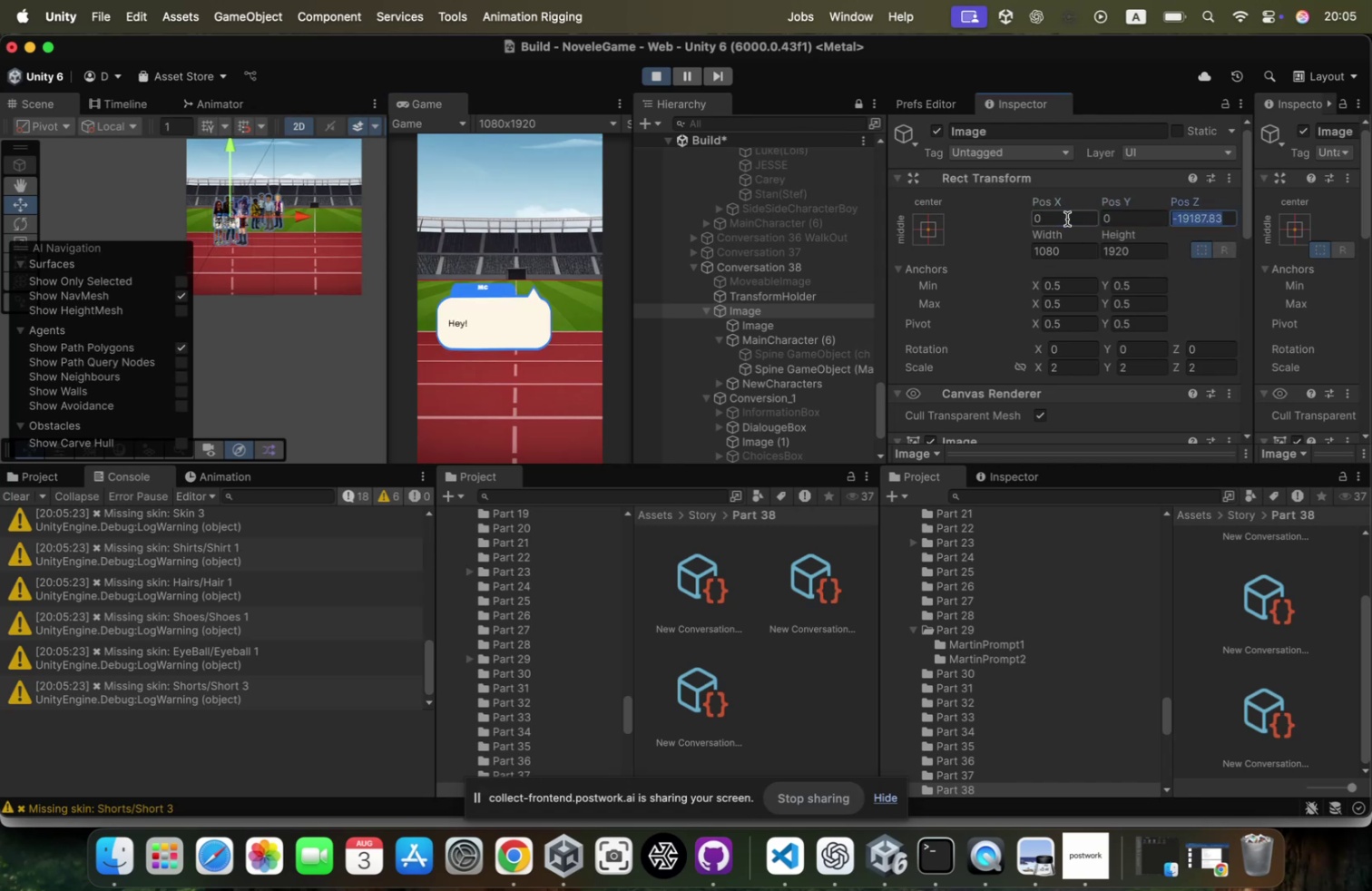 
key(0)
 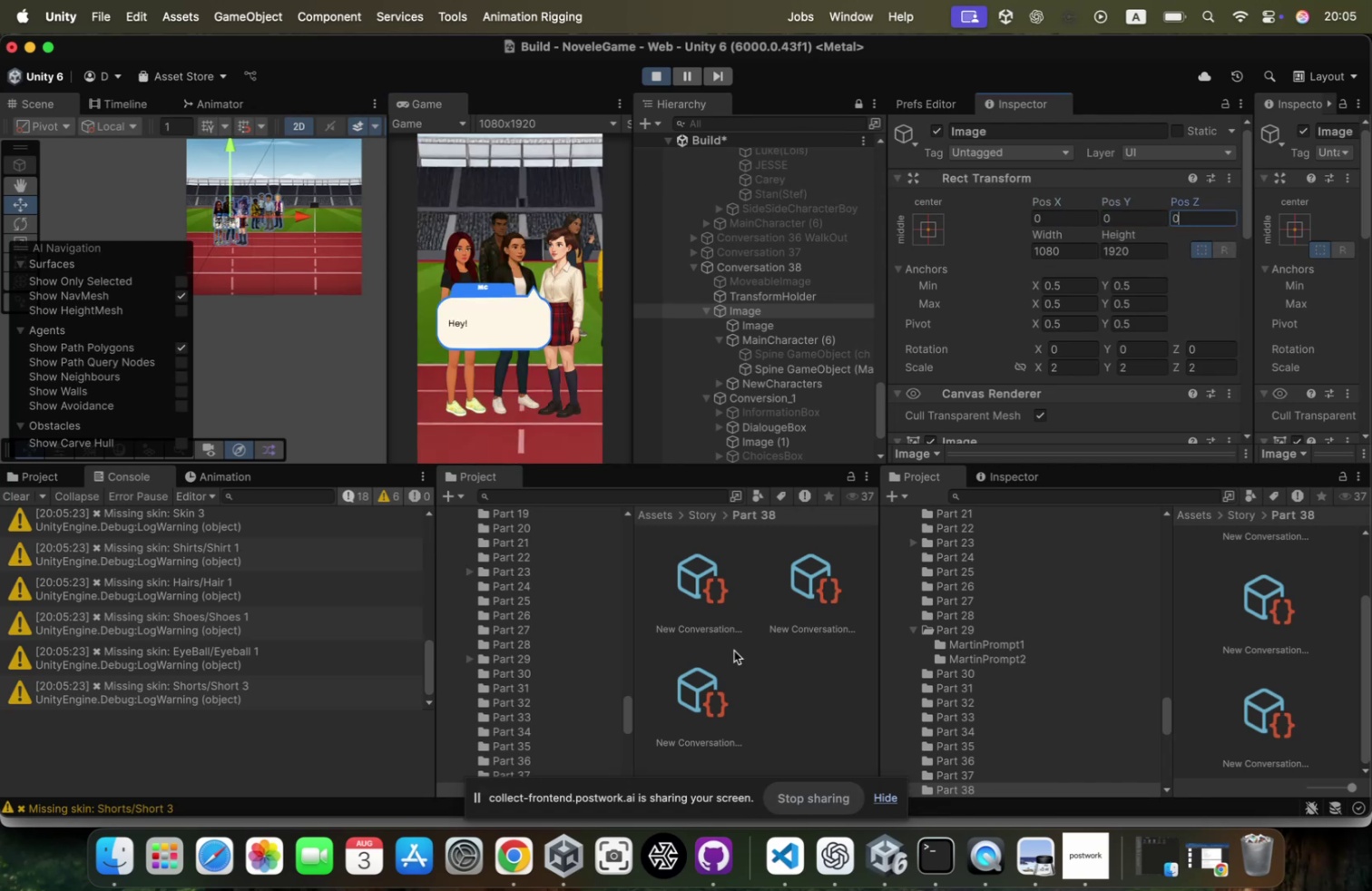 
wait(7.37)
 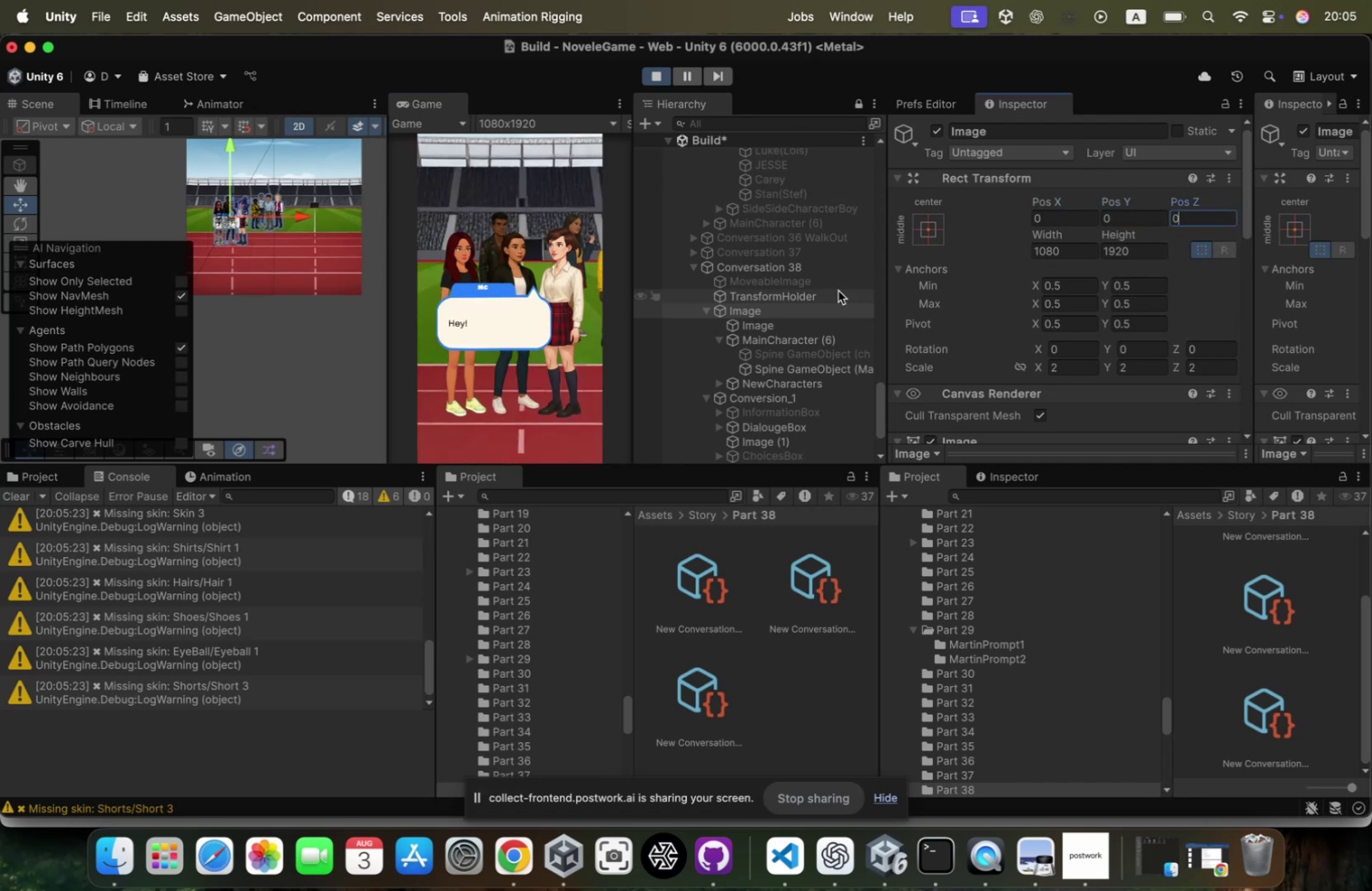 
left_click([657, 75])
 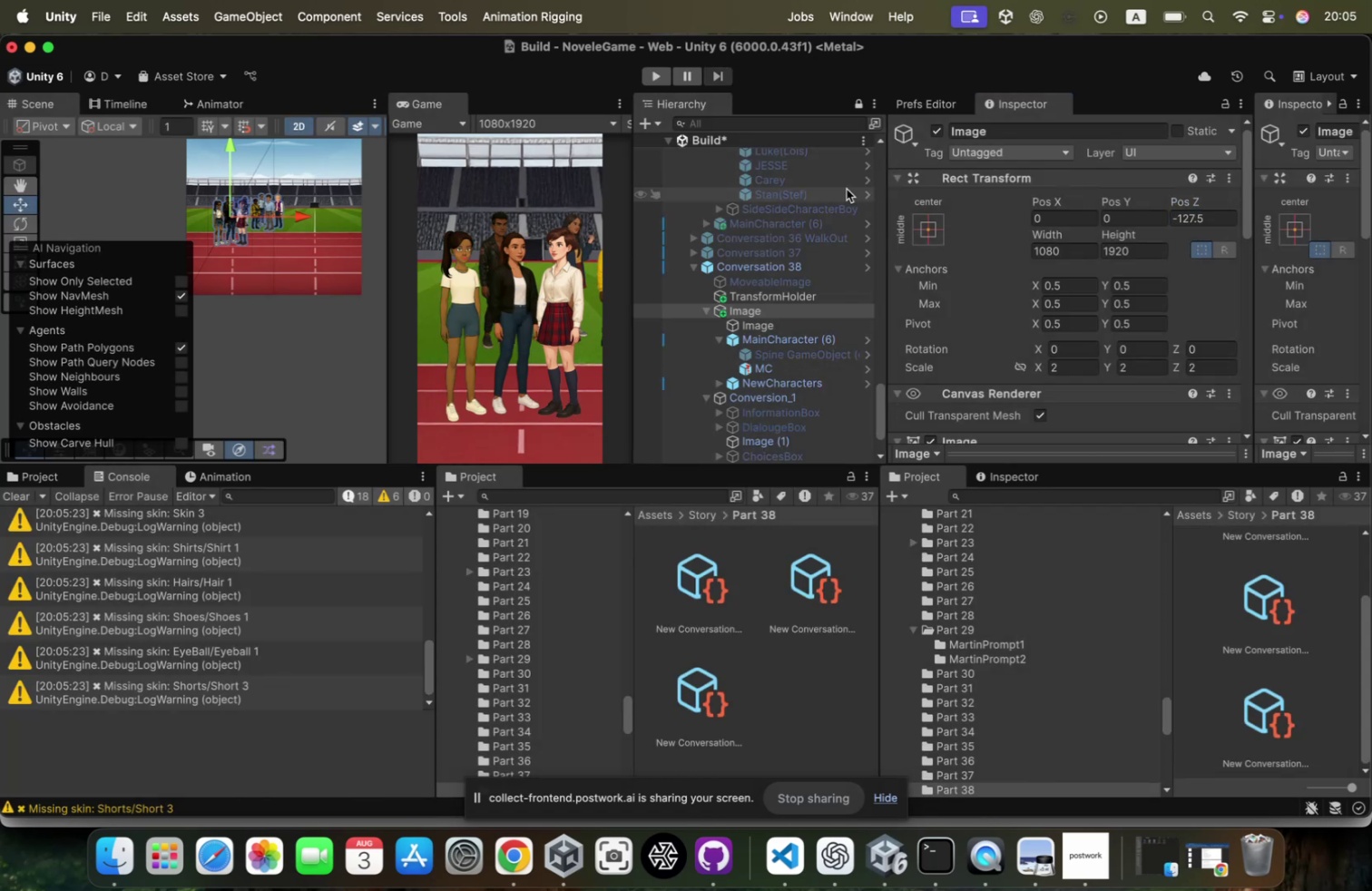 
left_click([1193, 222])
 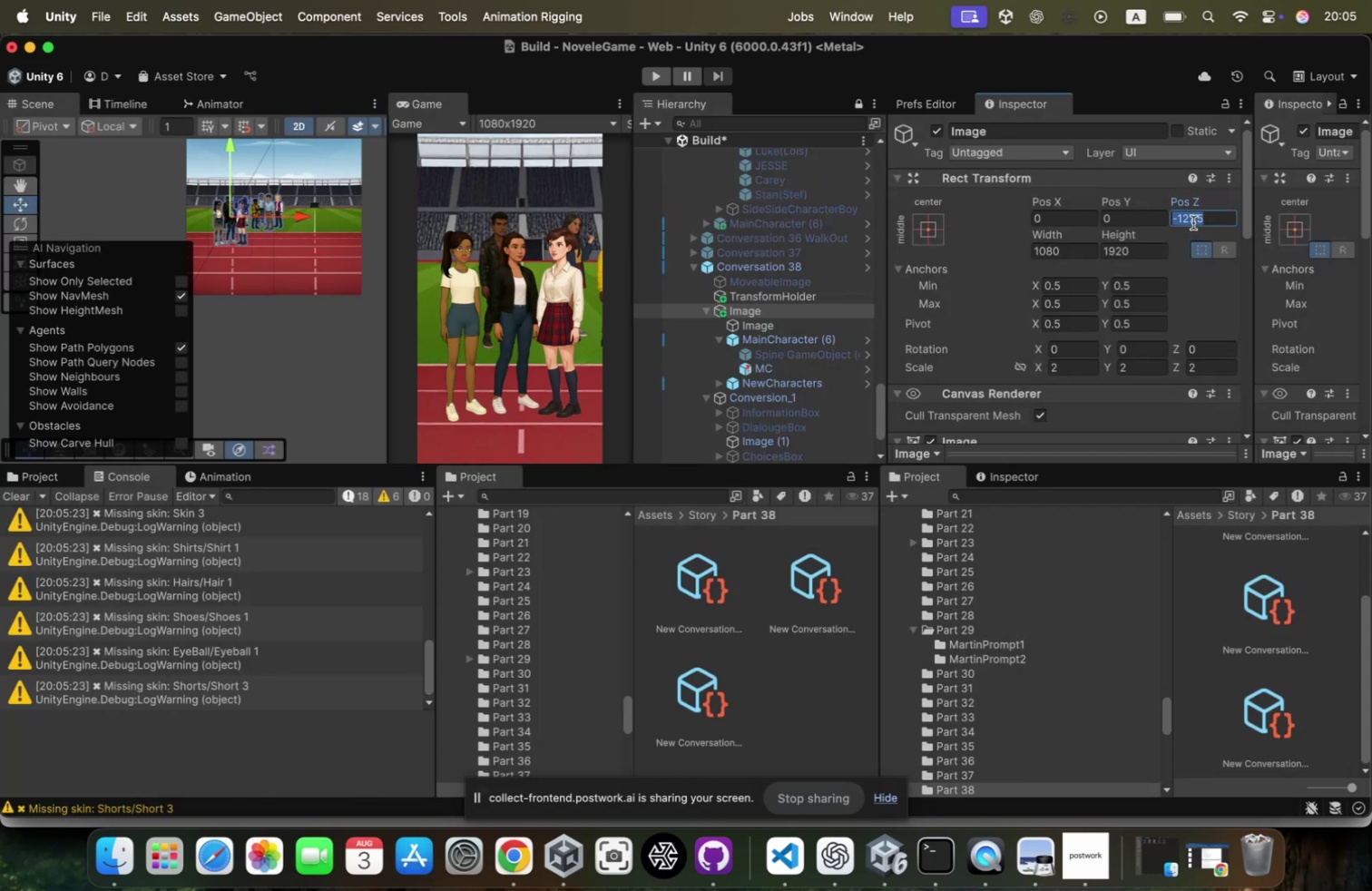 
key(0)
 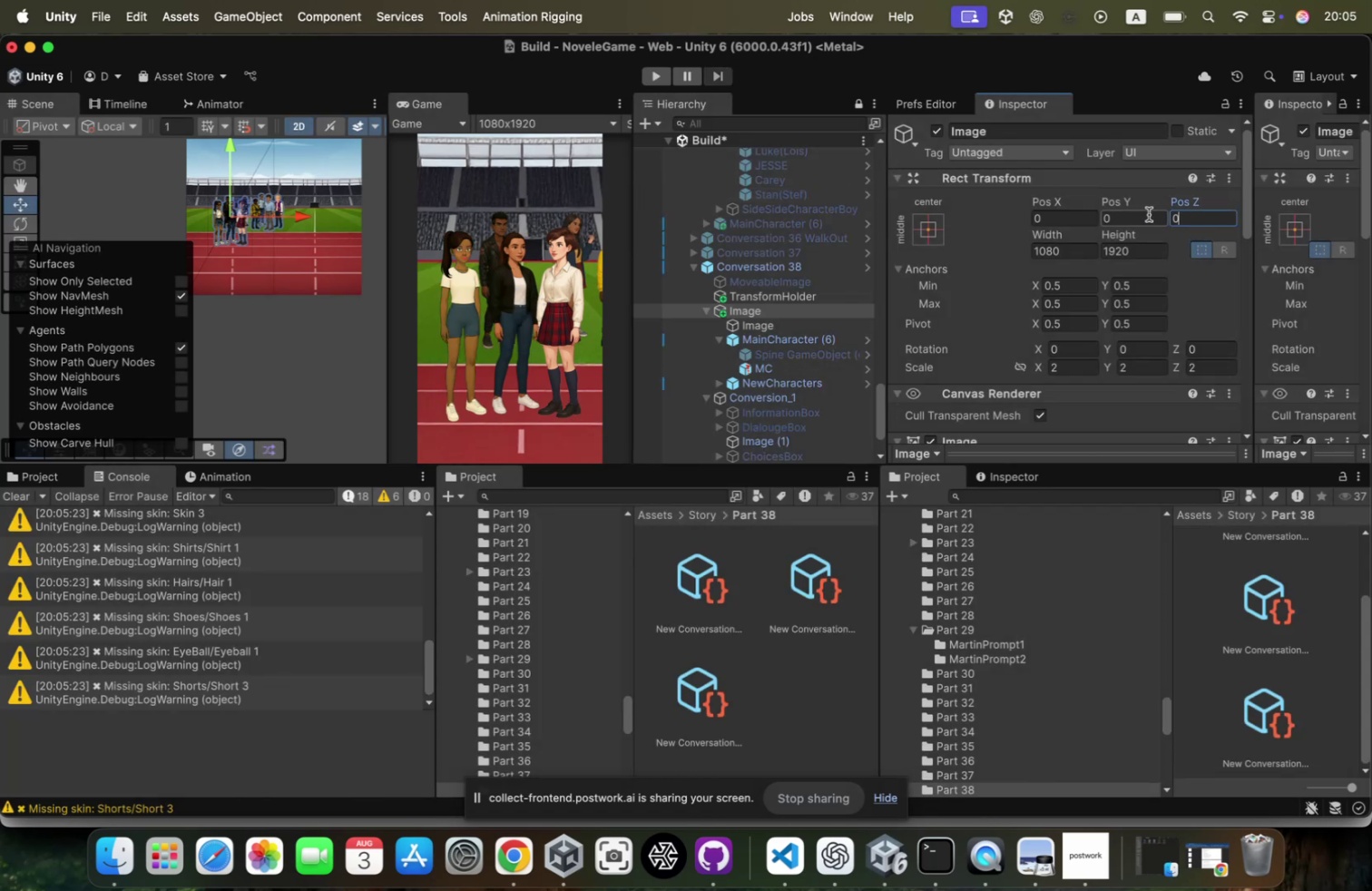 
left_click([1148, 215])
 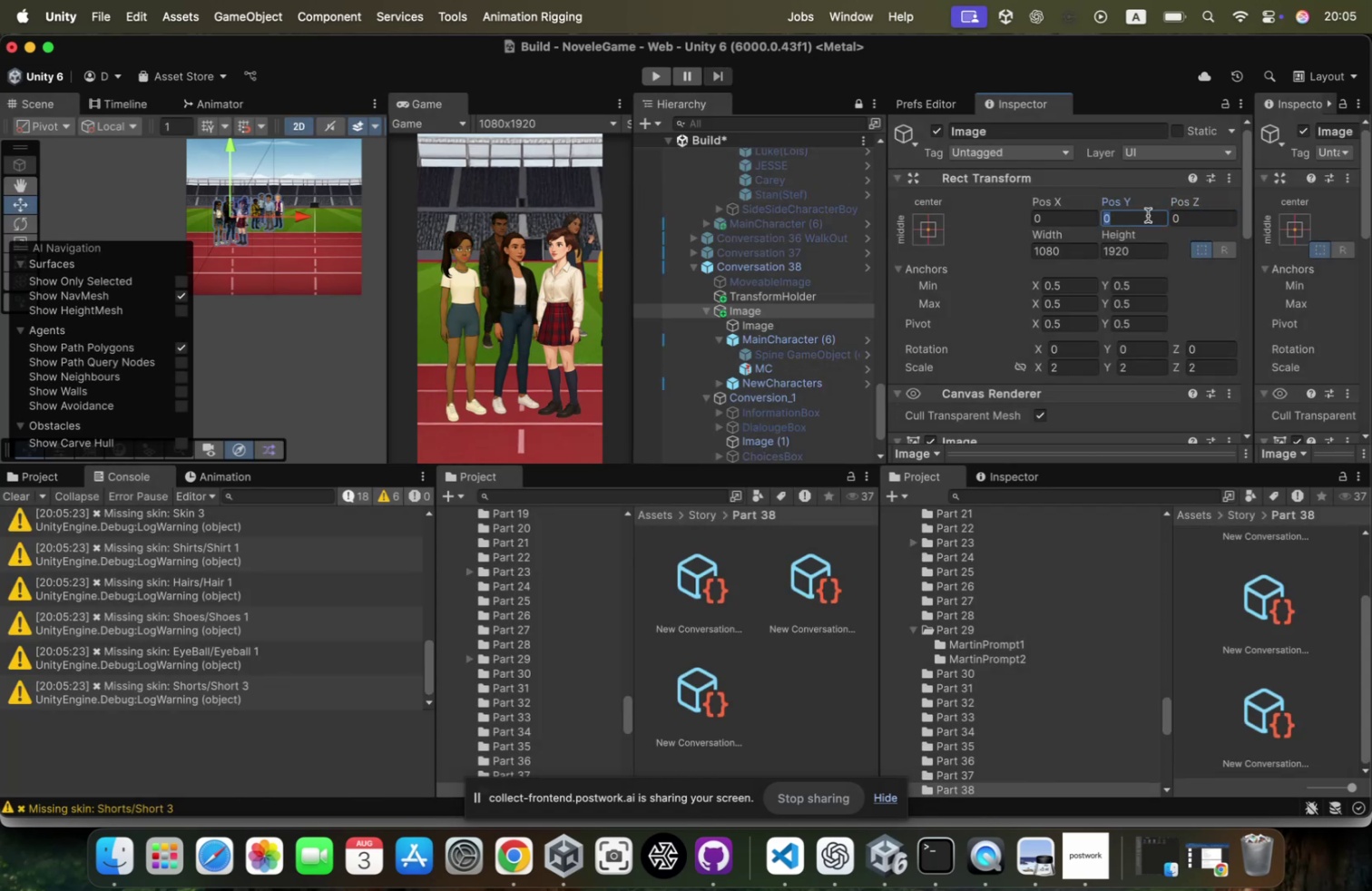 
type(900)
 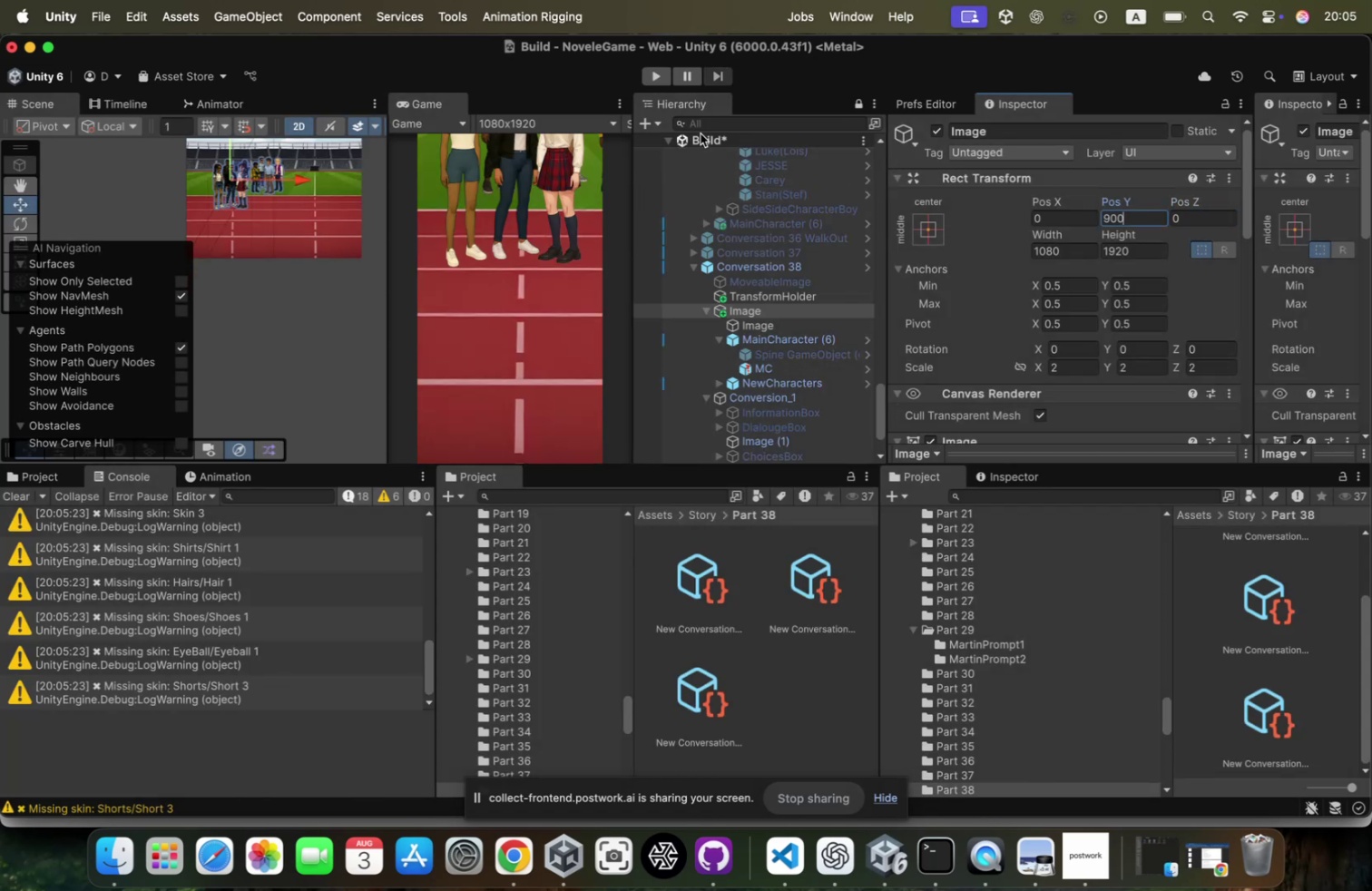 
right_click([701, 138])
 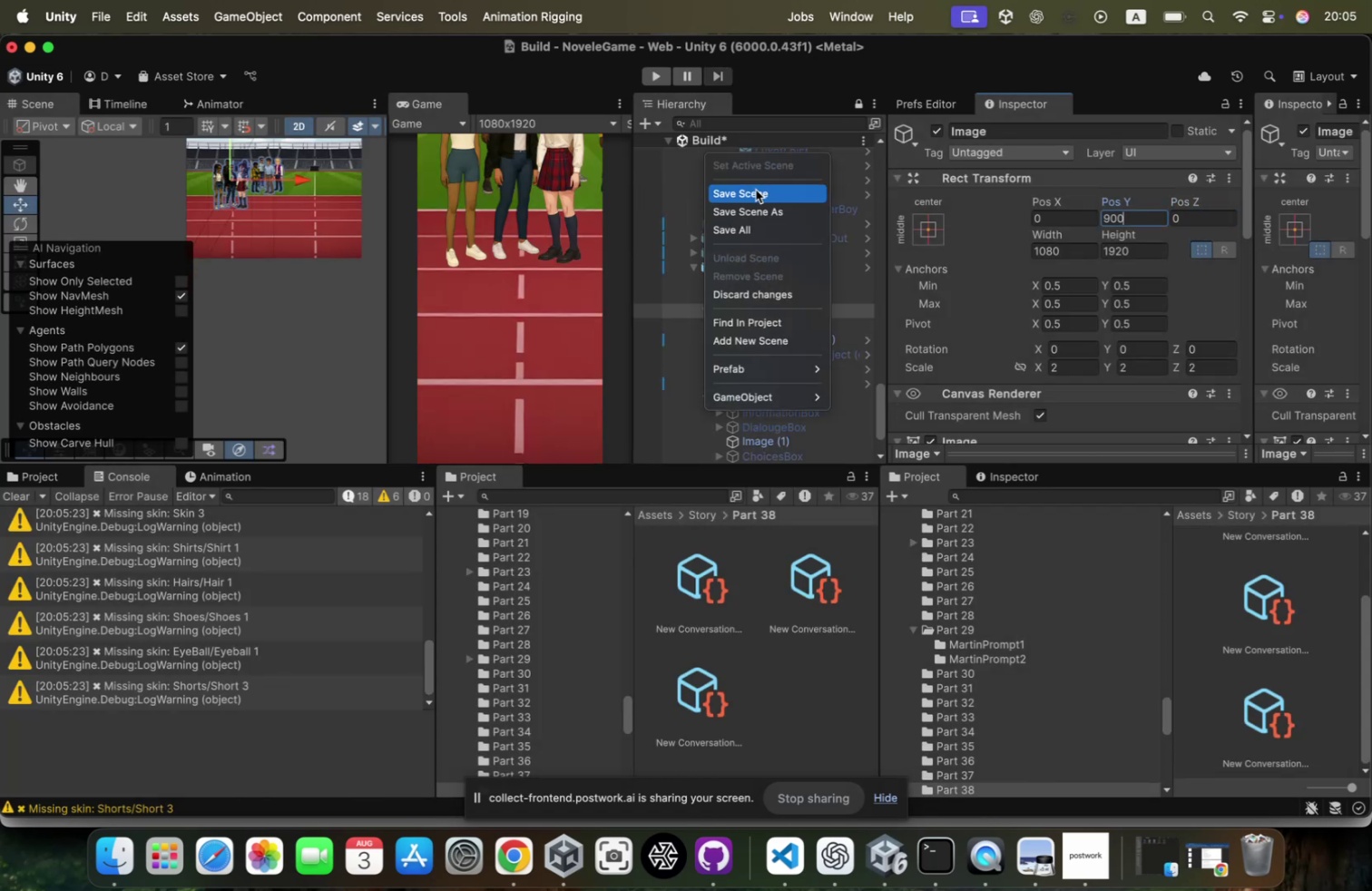 
left_click([756, 190])
 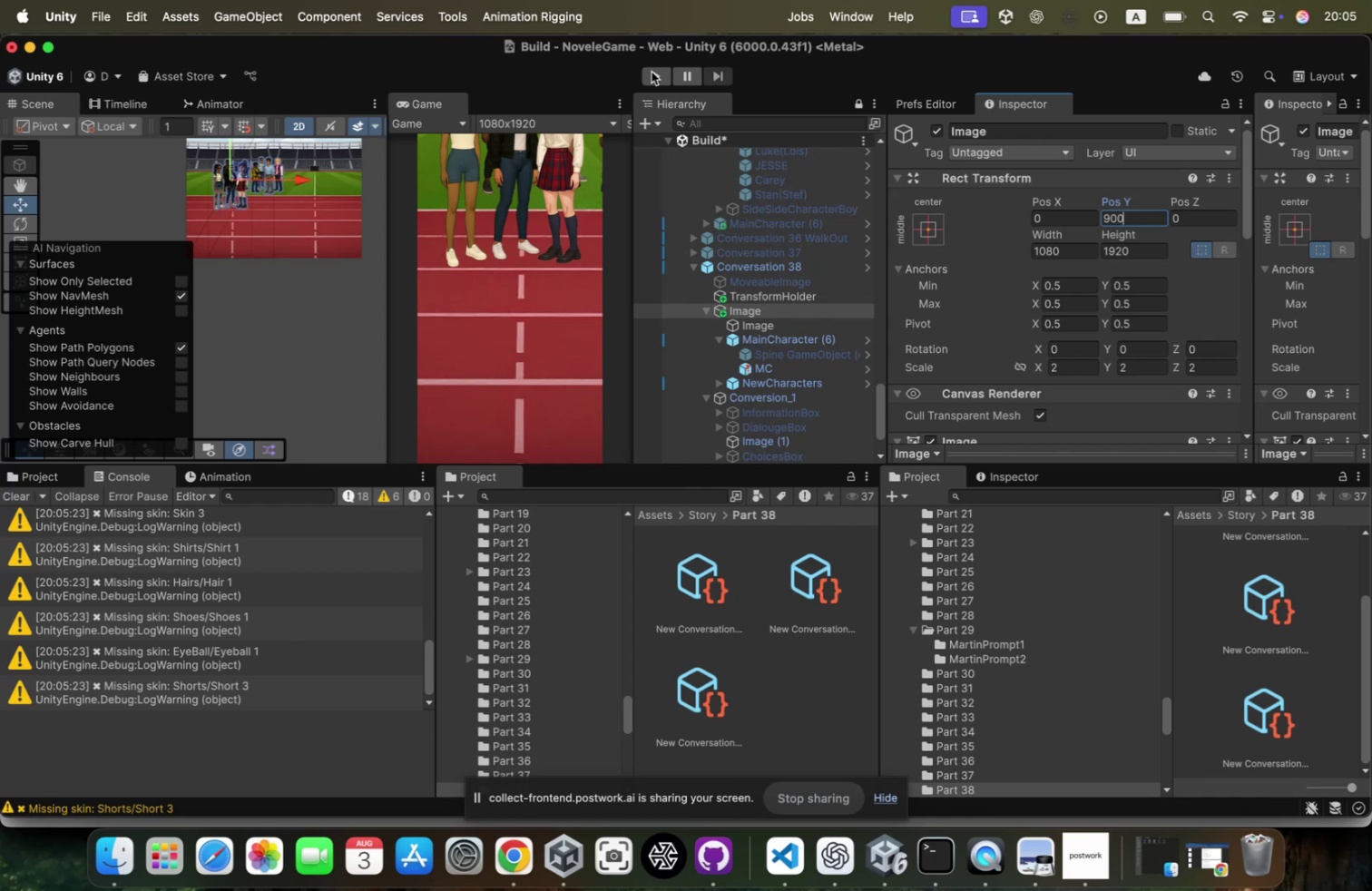 
left_click([652, 75])
 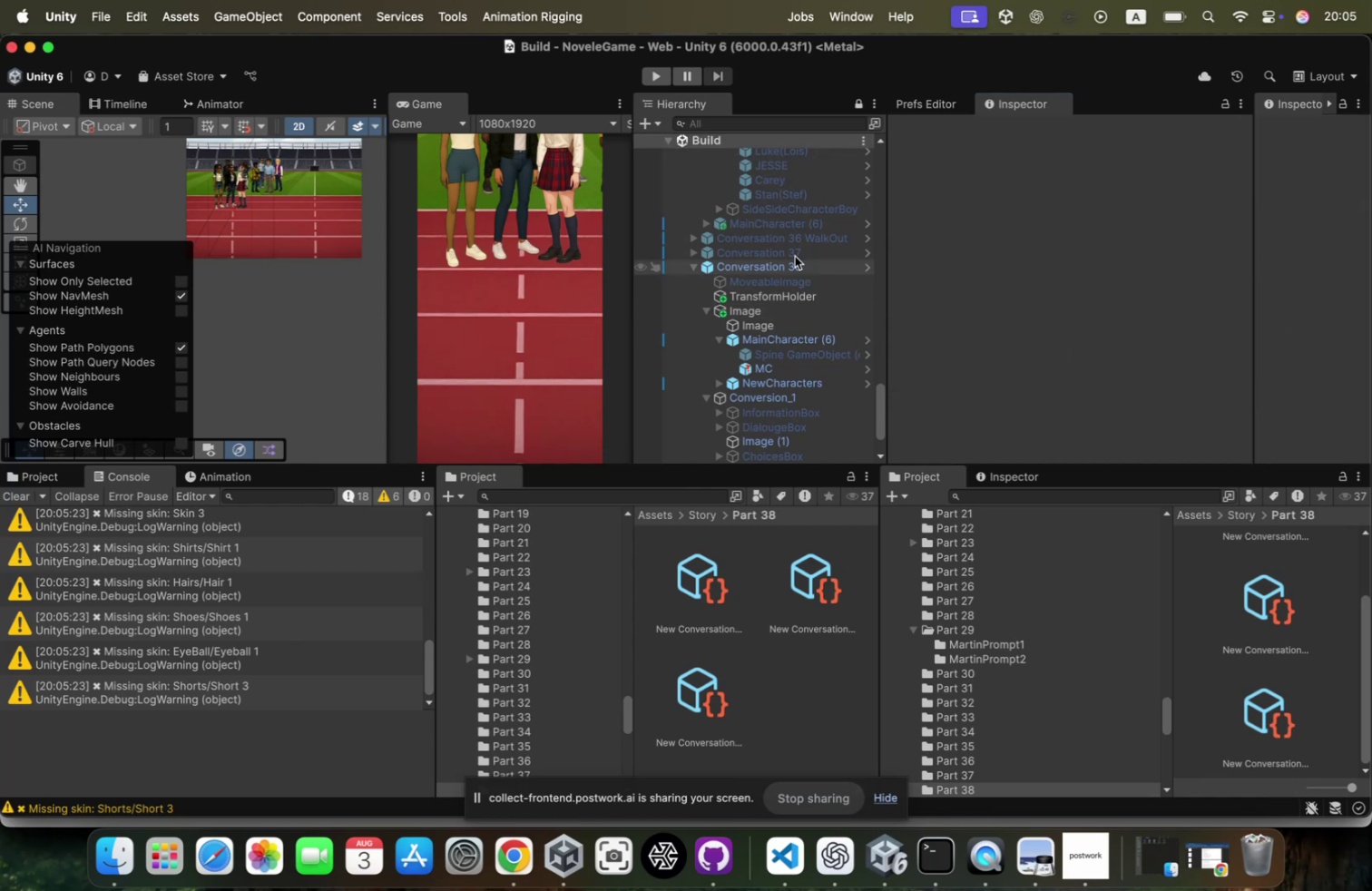 
left_click([655, 76])
 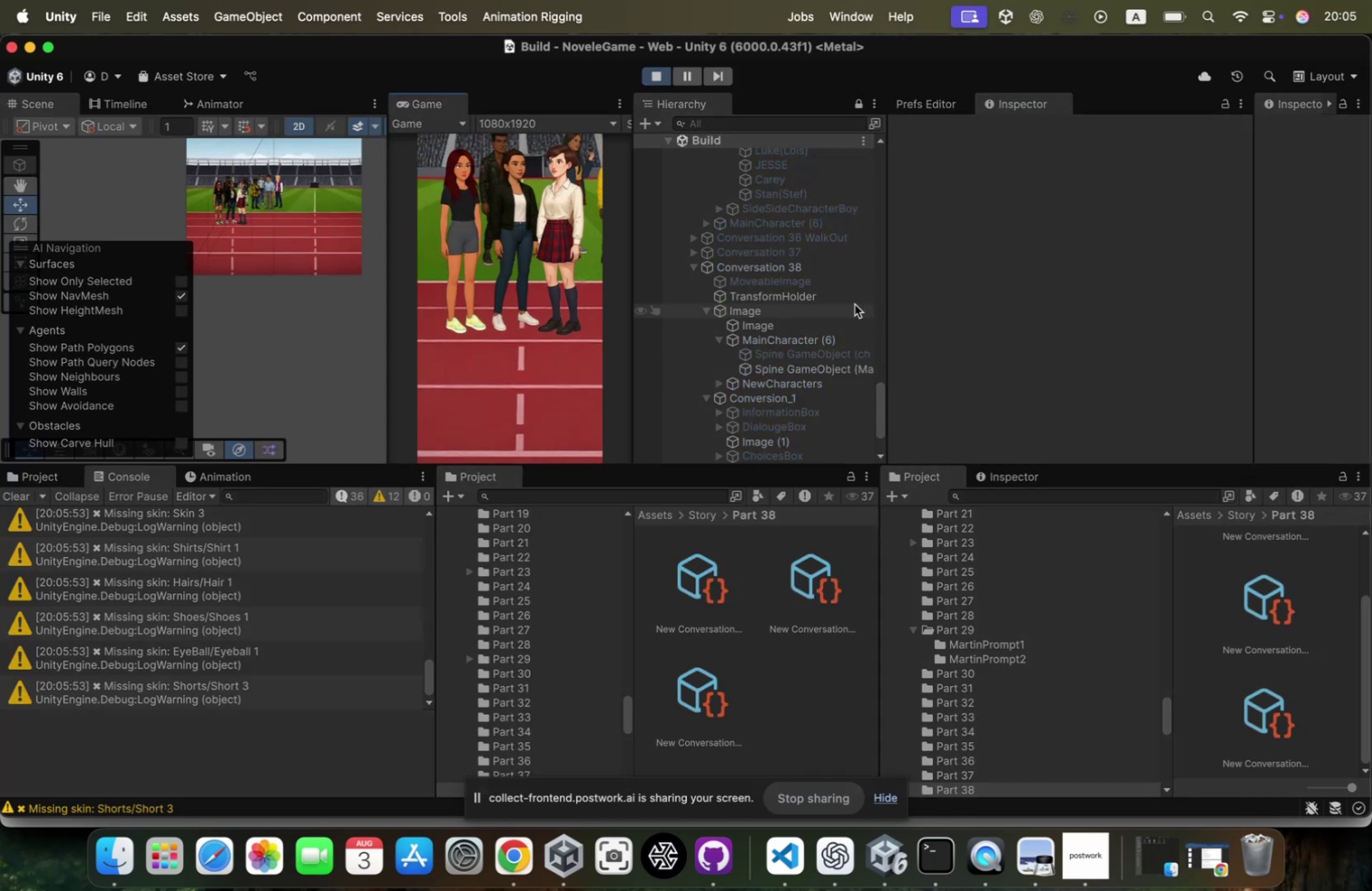 
left_click([822, 304])
 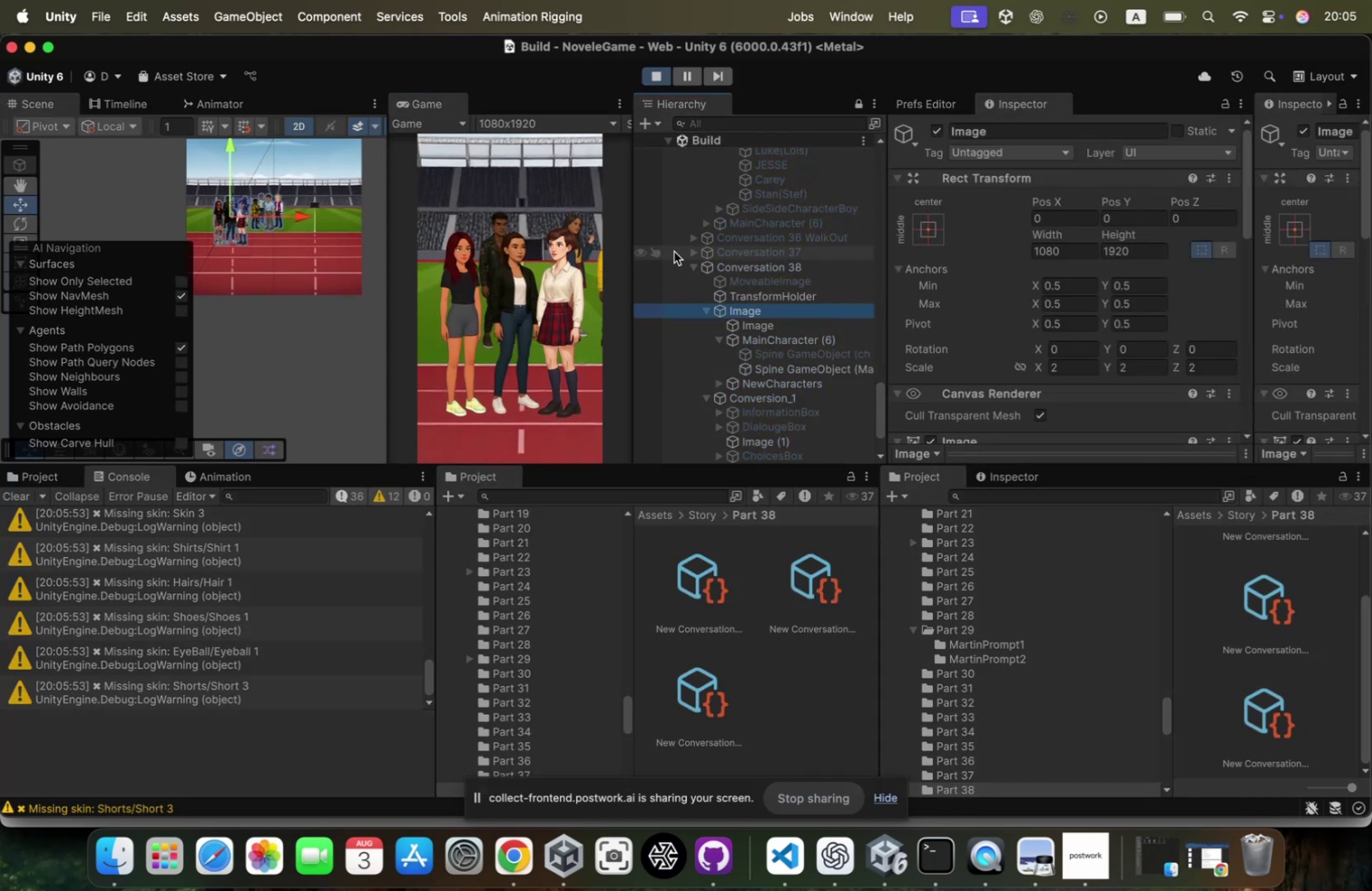 
left_click([551, 259])
 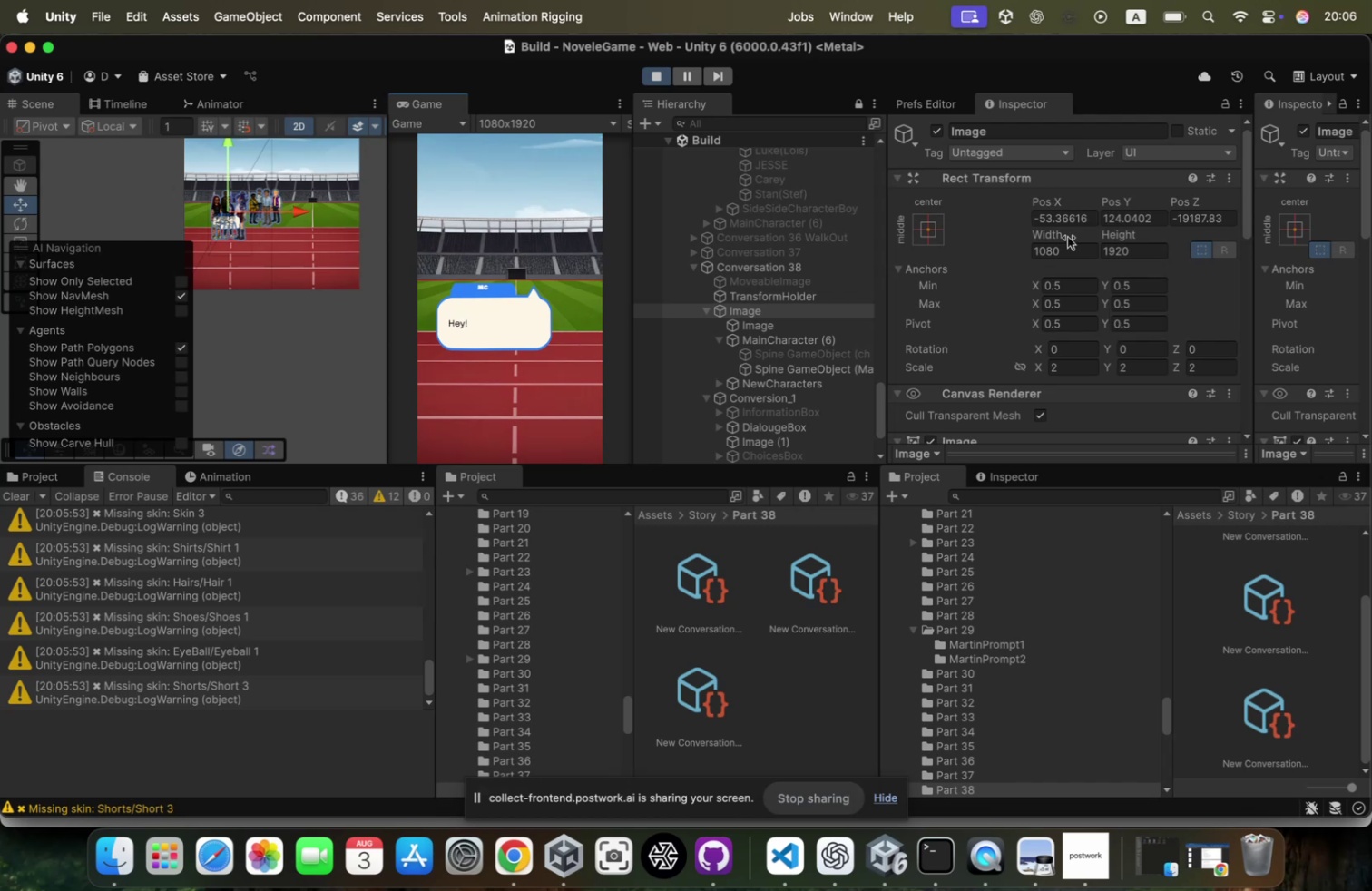 
wait(6.57)
 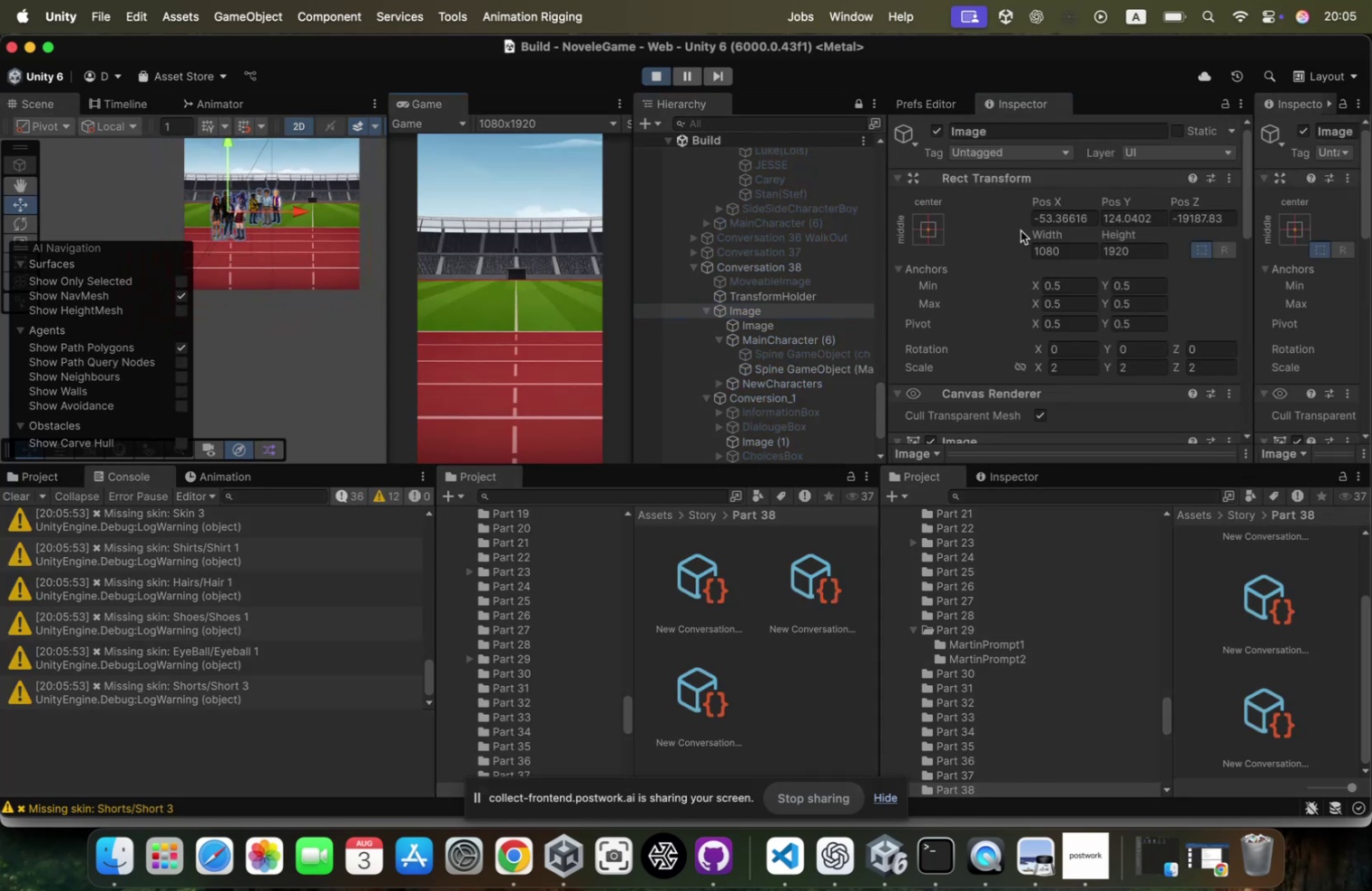 
left_click([839, 864])
 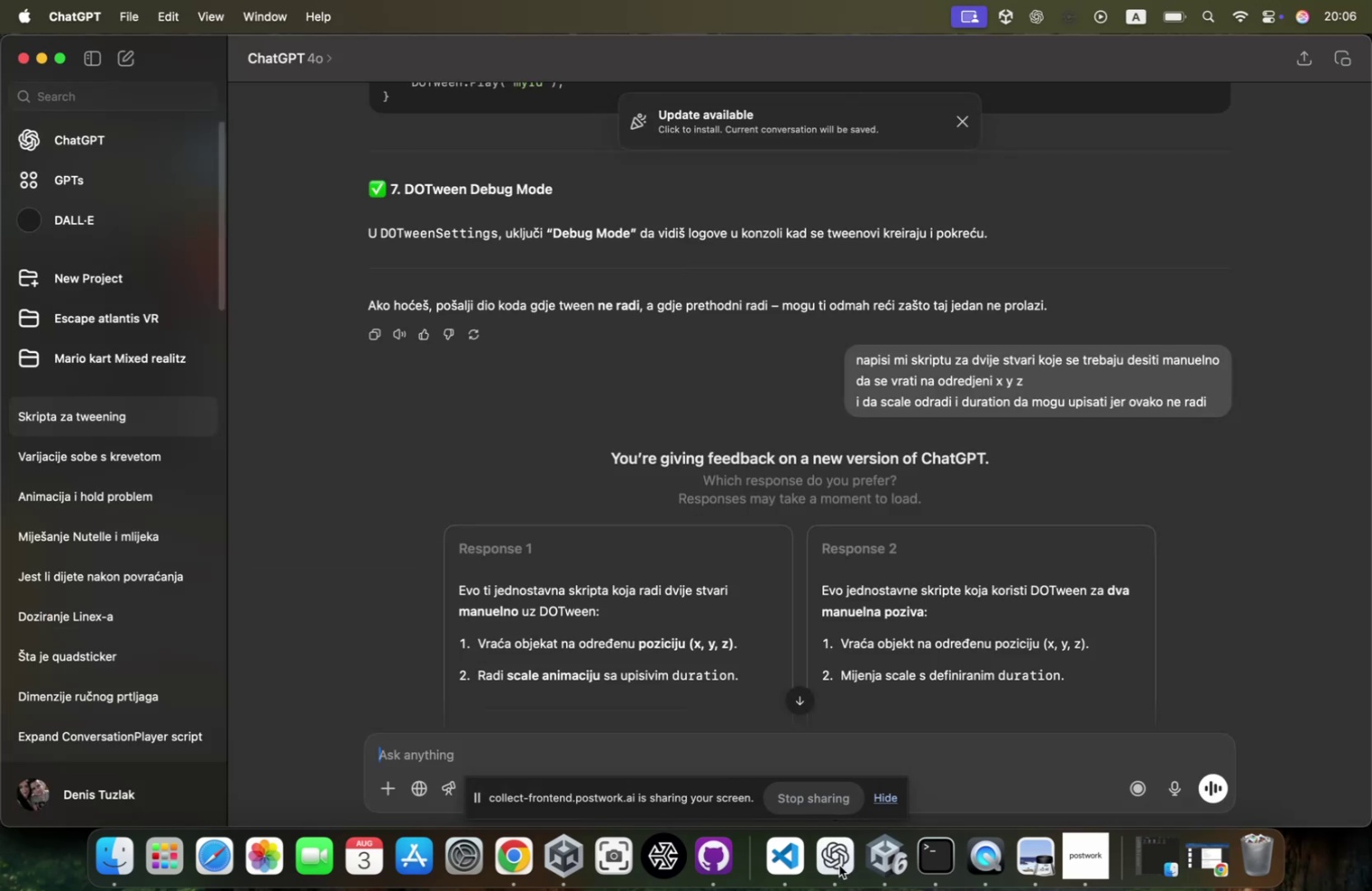 
left_click([839, 864])
 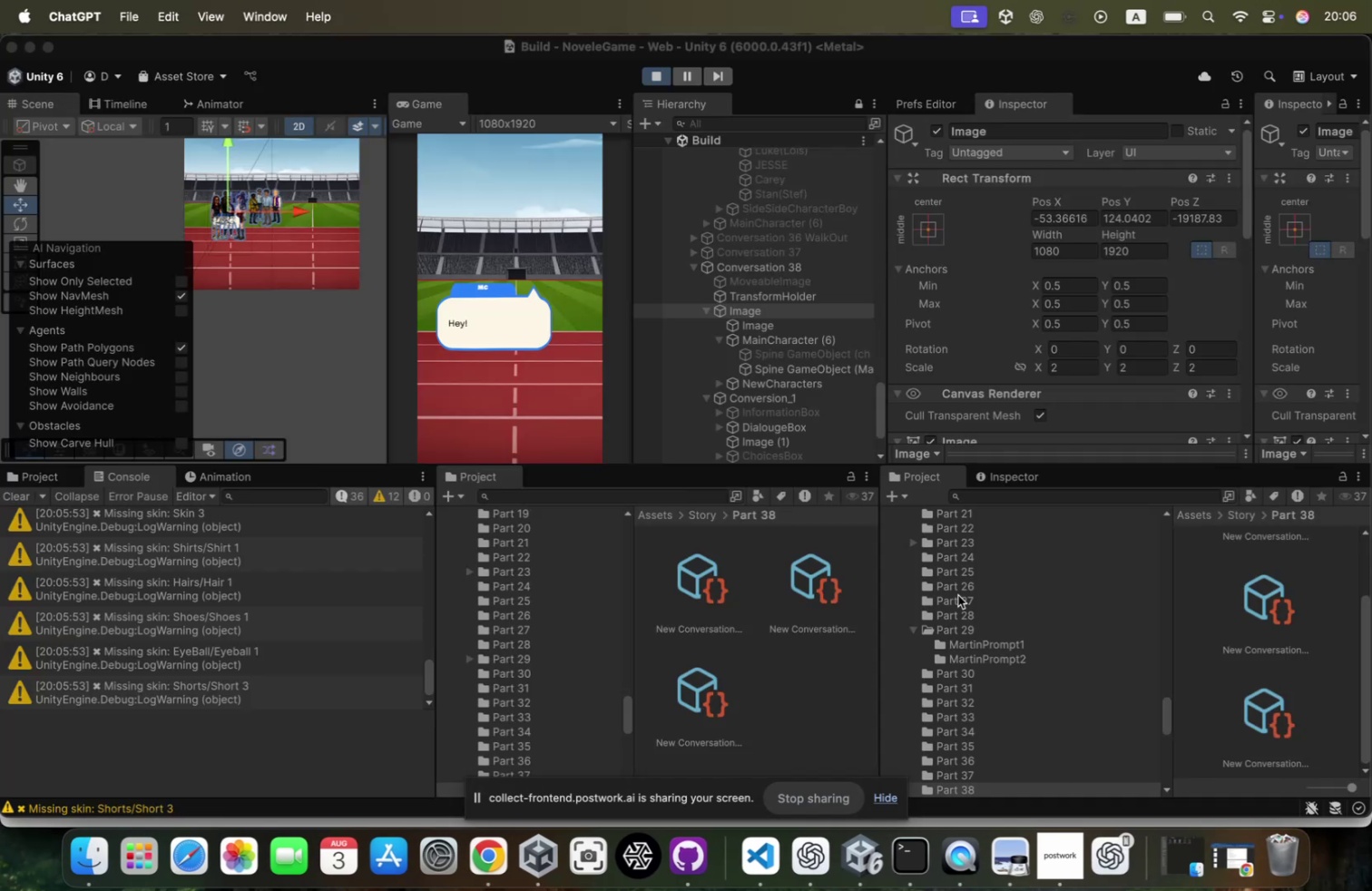 
wait(9.73)
 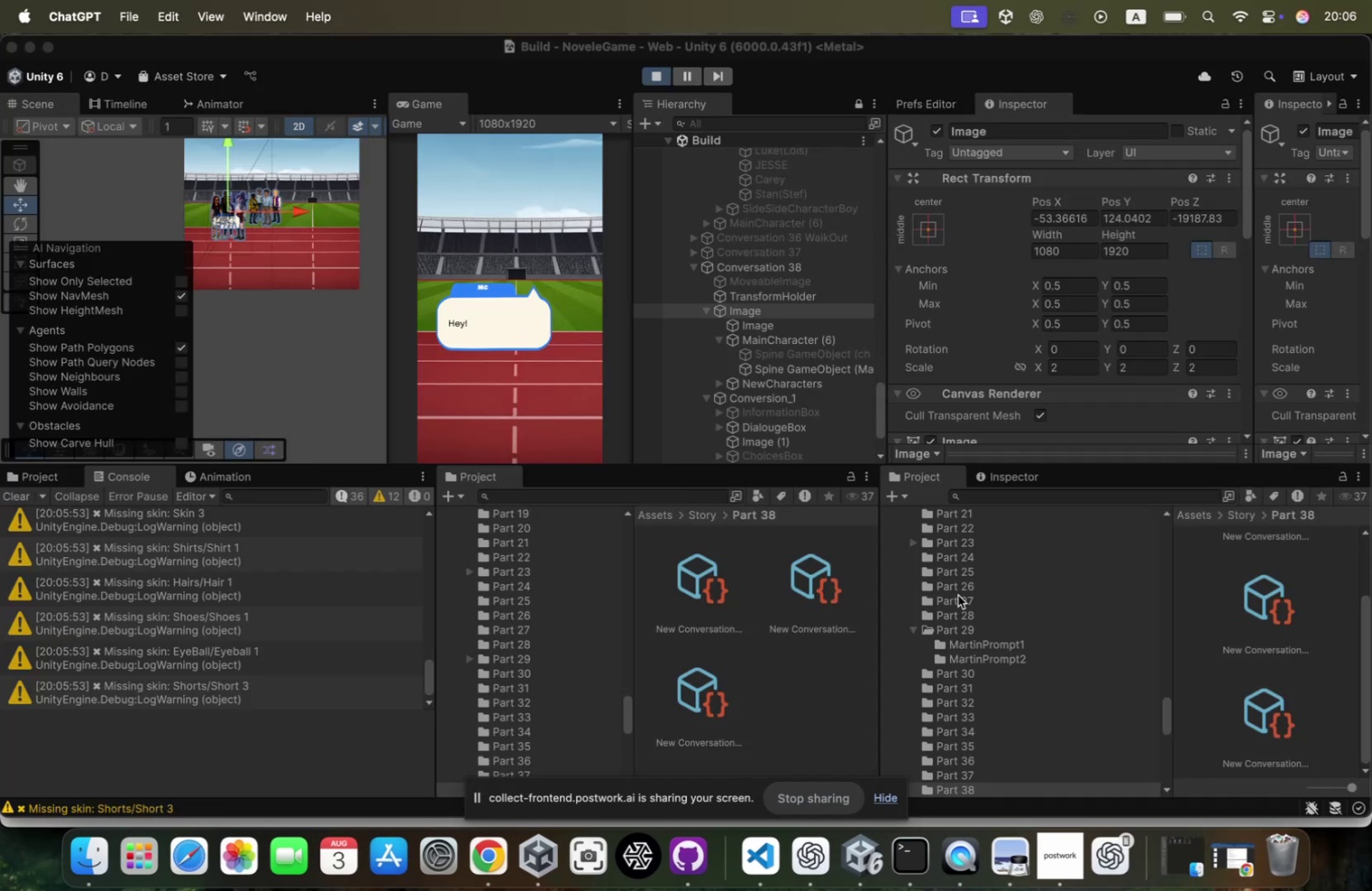 
scroll: coordinate [656, 303], scroll_direction: up, amount: 15.0
 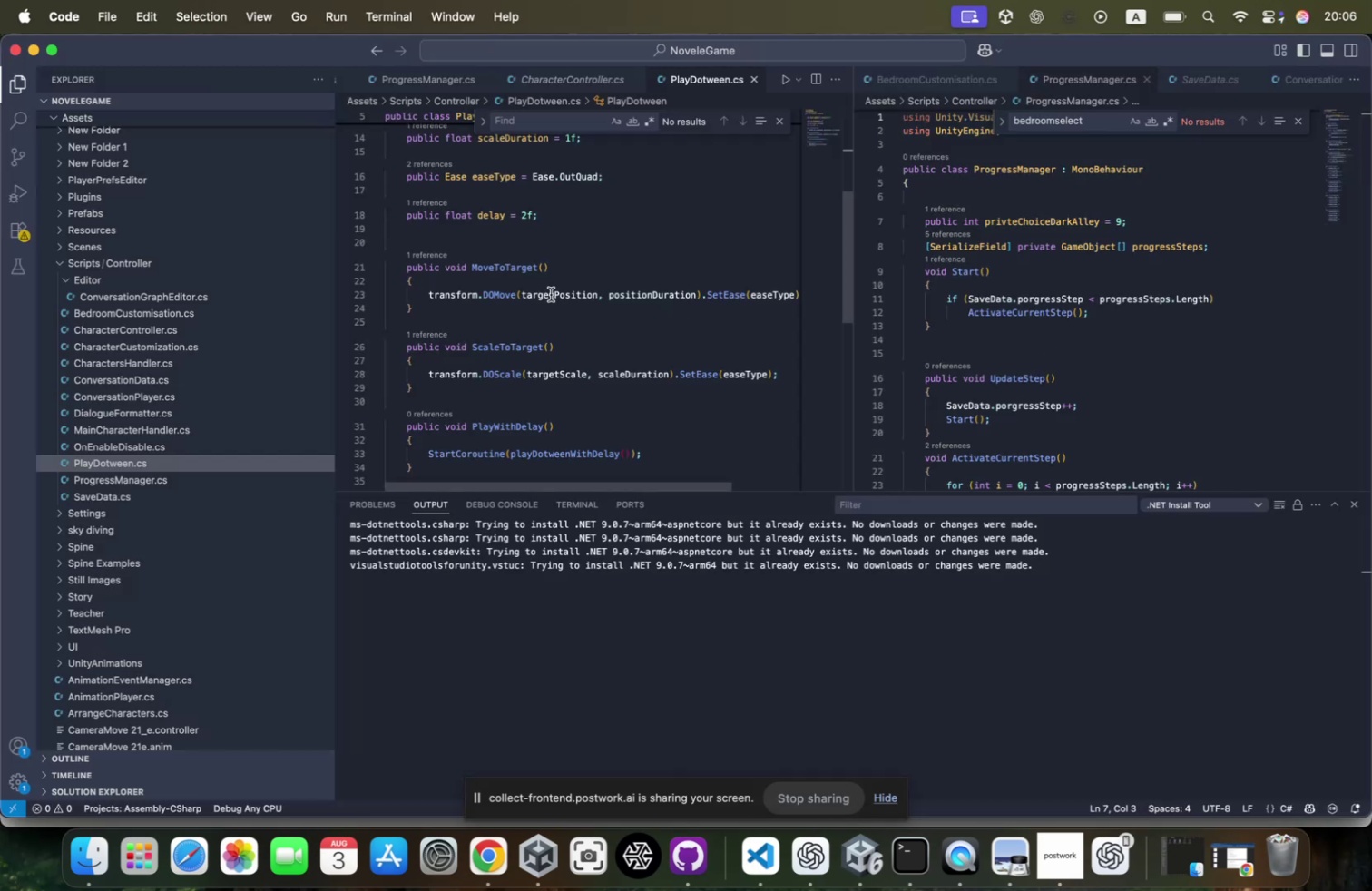 
left_click([552, 294])
 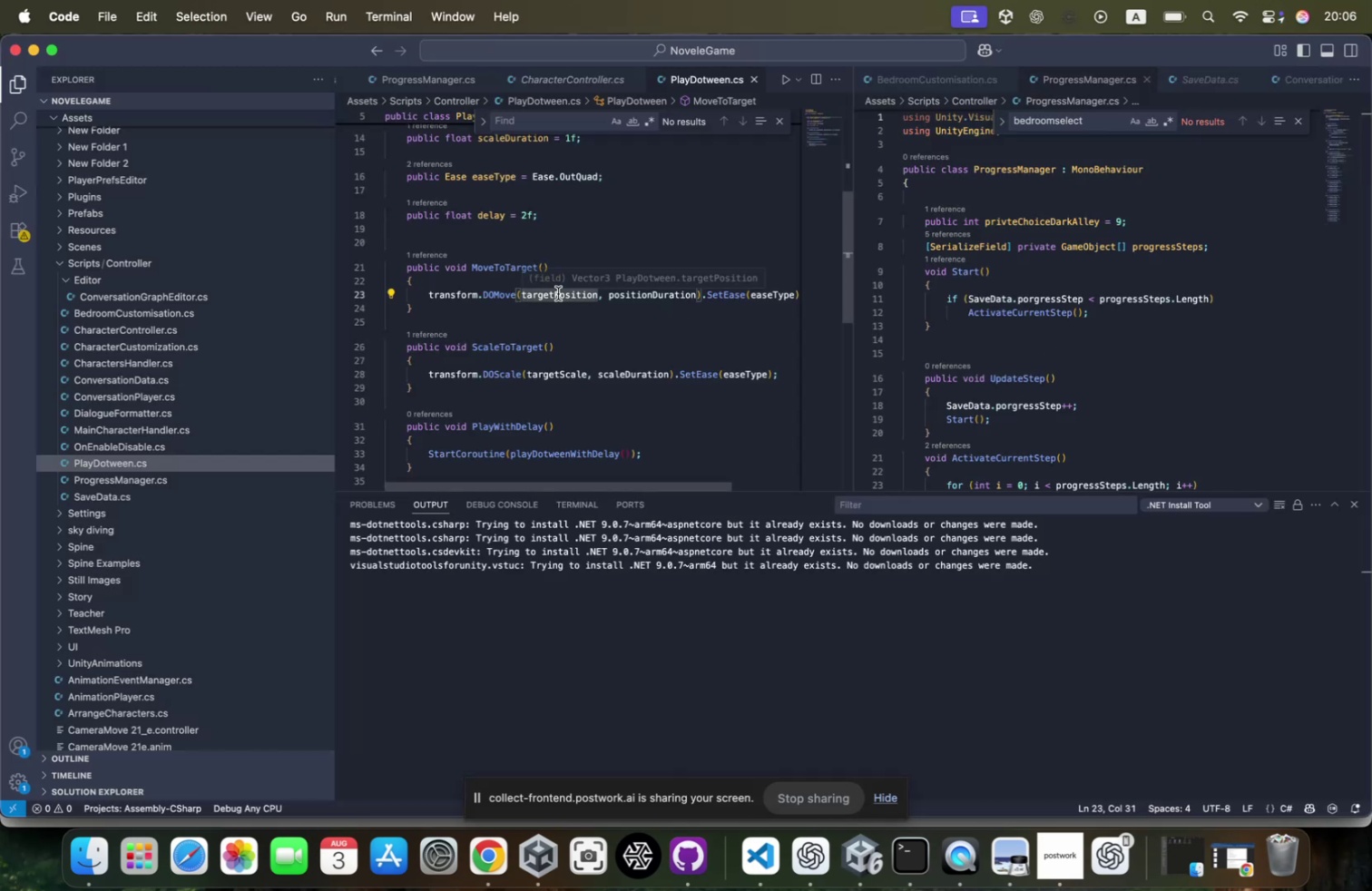 
left_click([558, 293])
 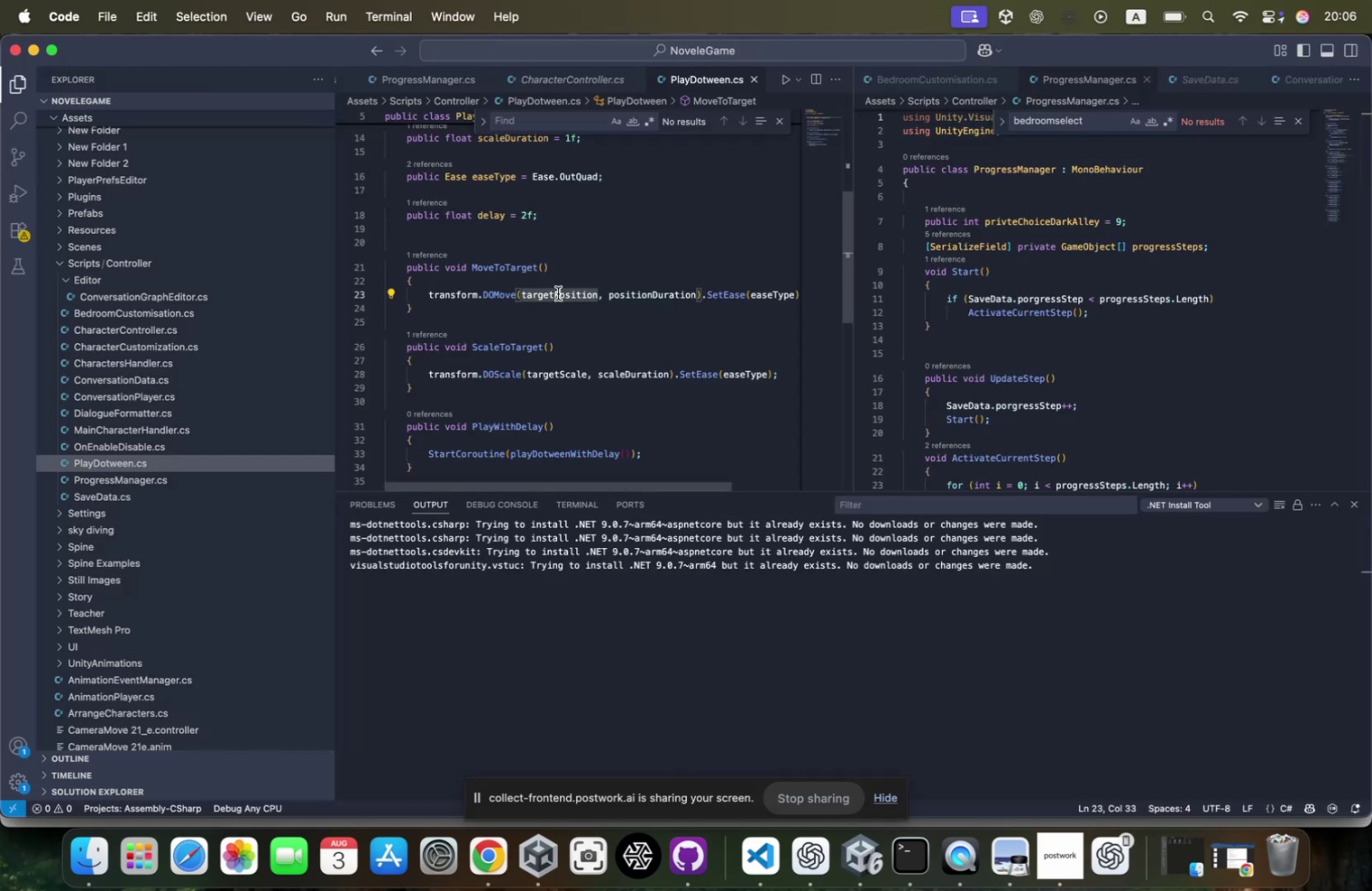 
left_click([558, 293])
 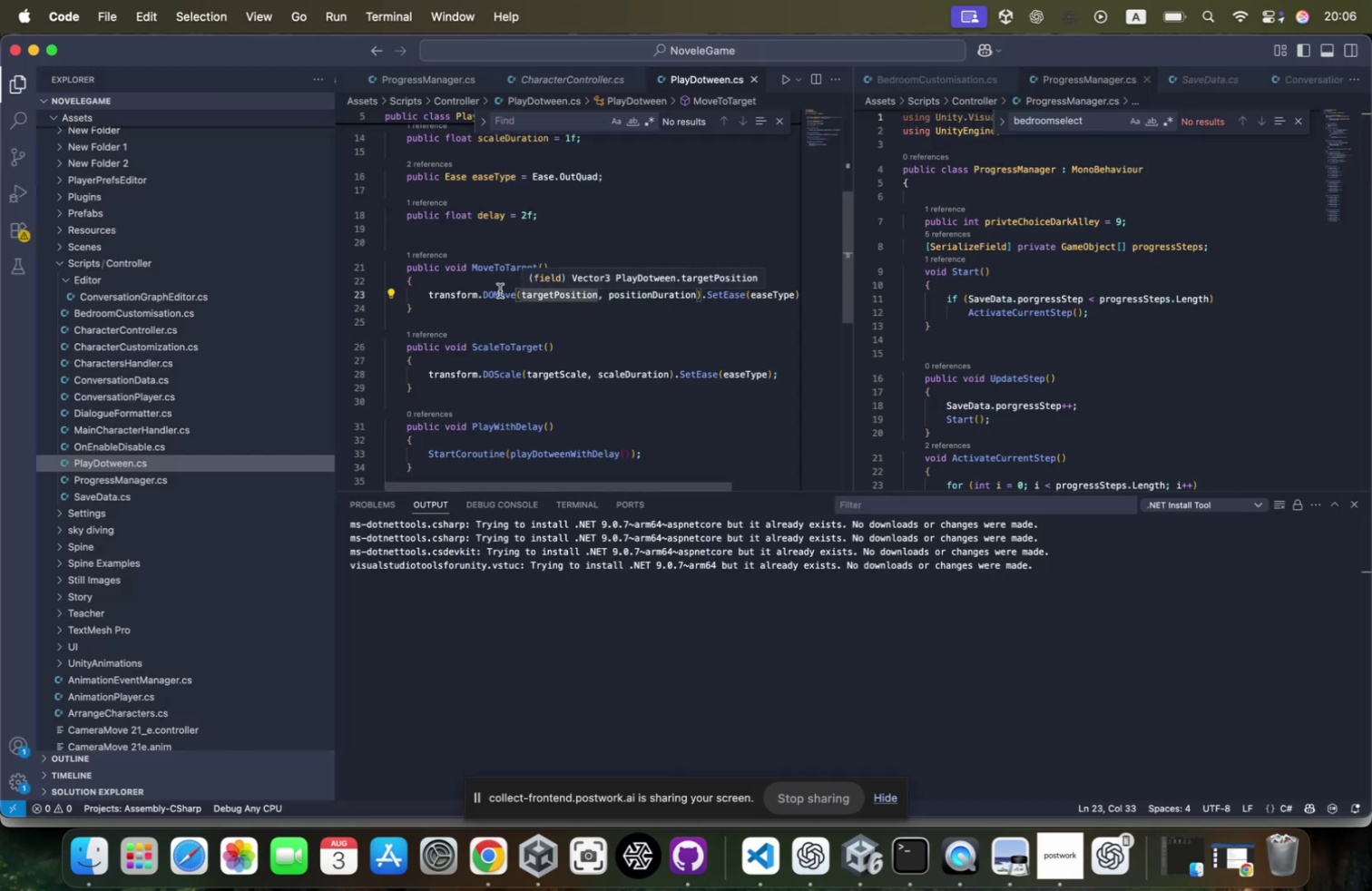 
double_click([501, 290])
 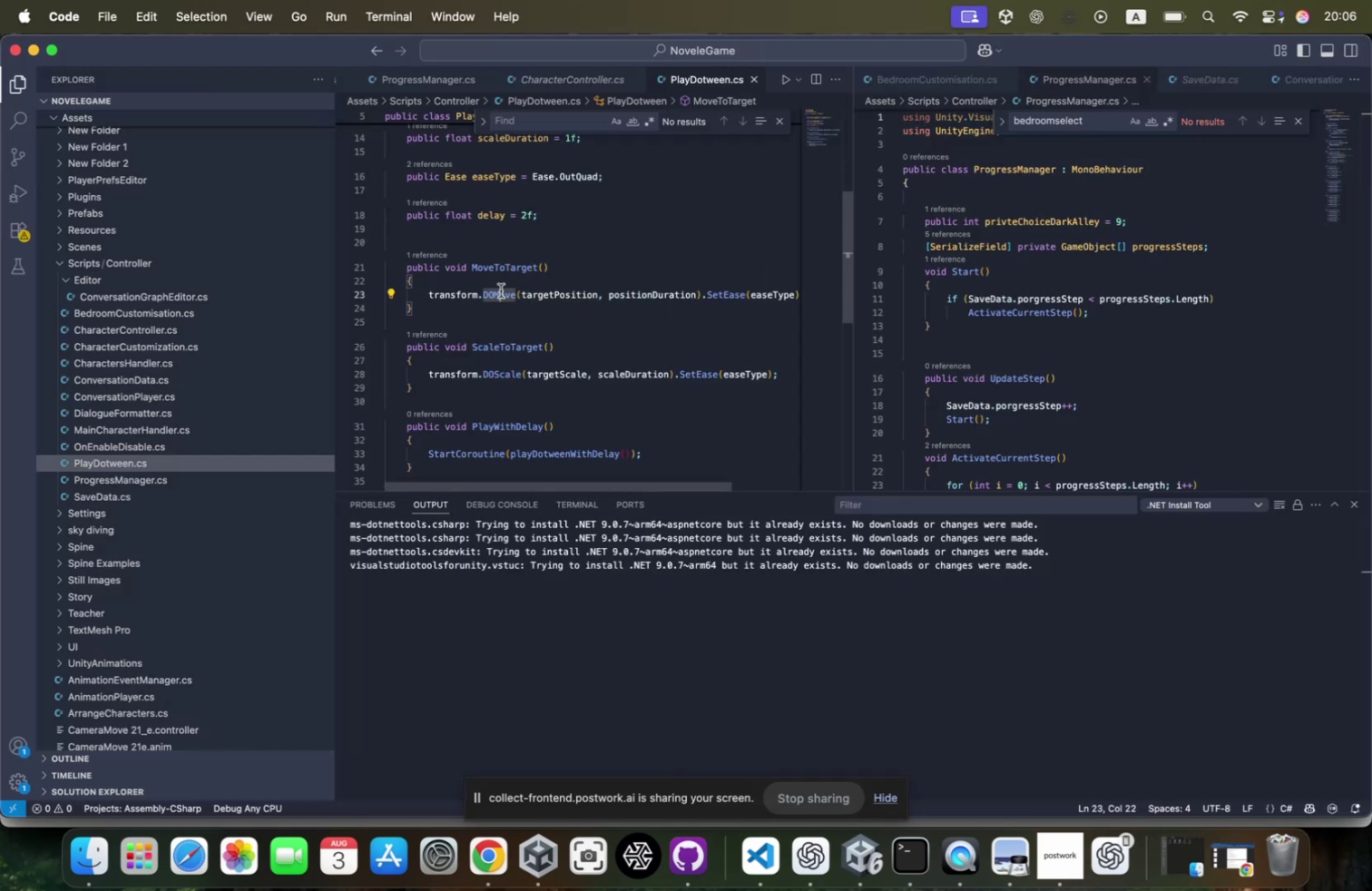 
double_click([501, 290])
 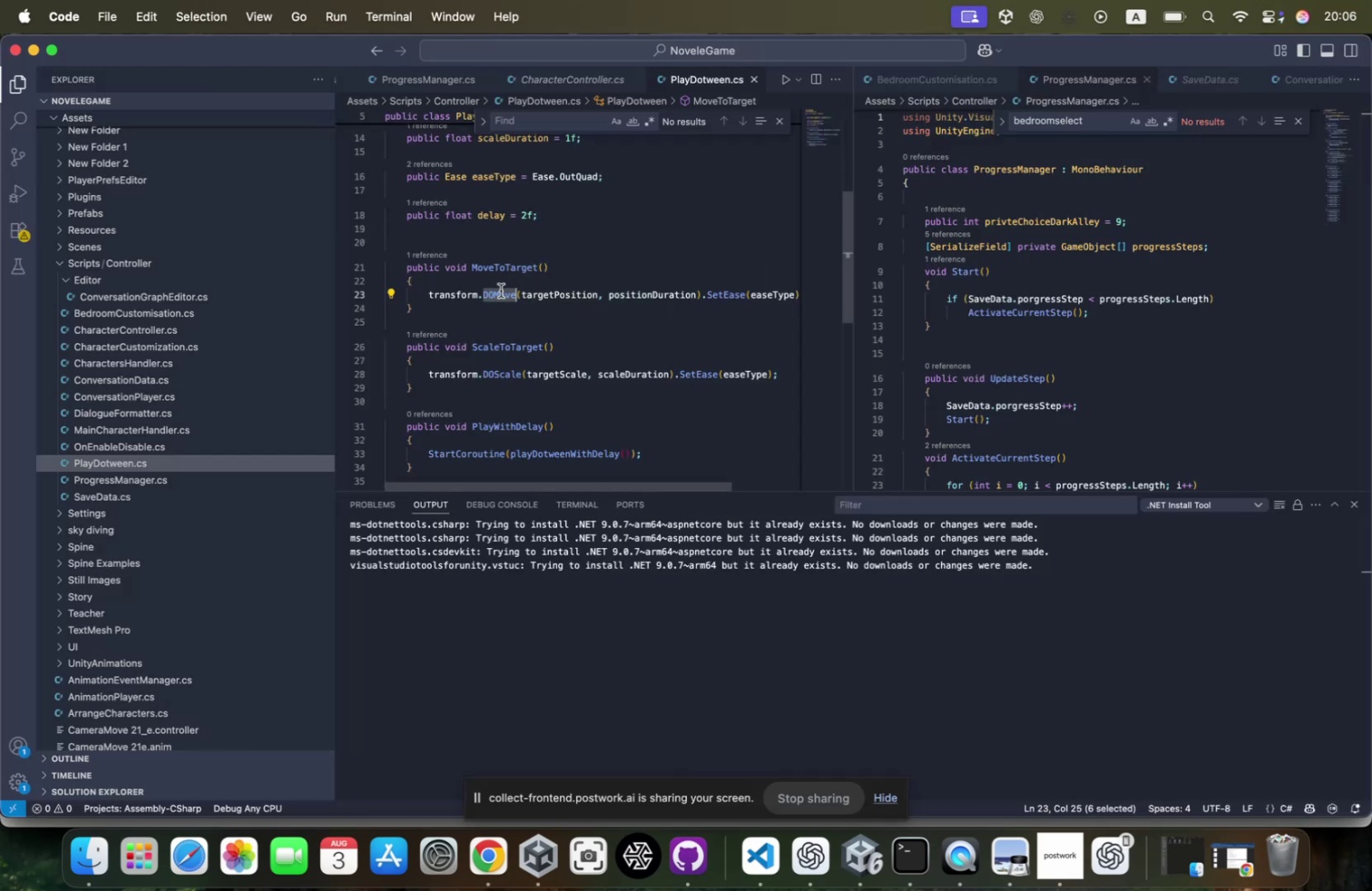 
type(Domove)
 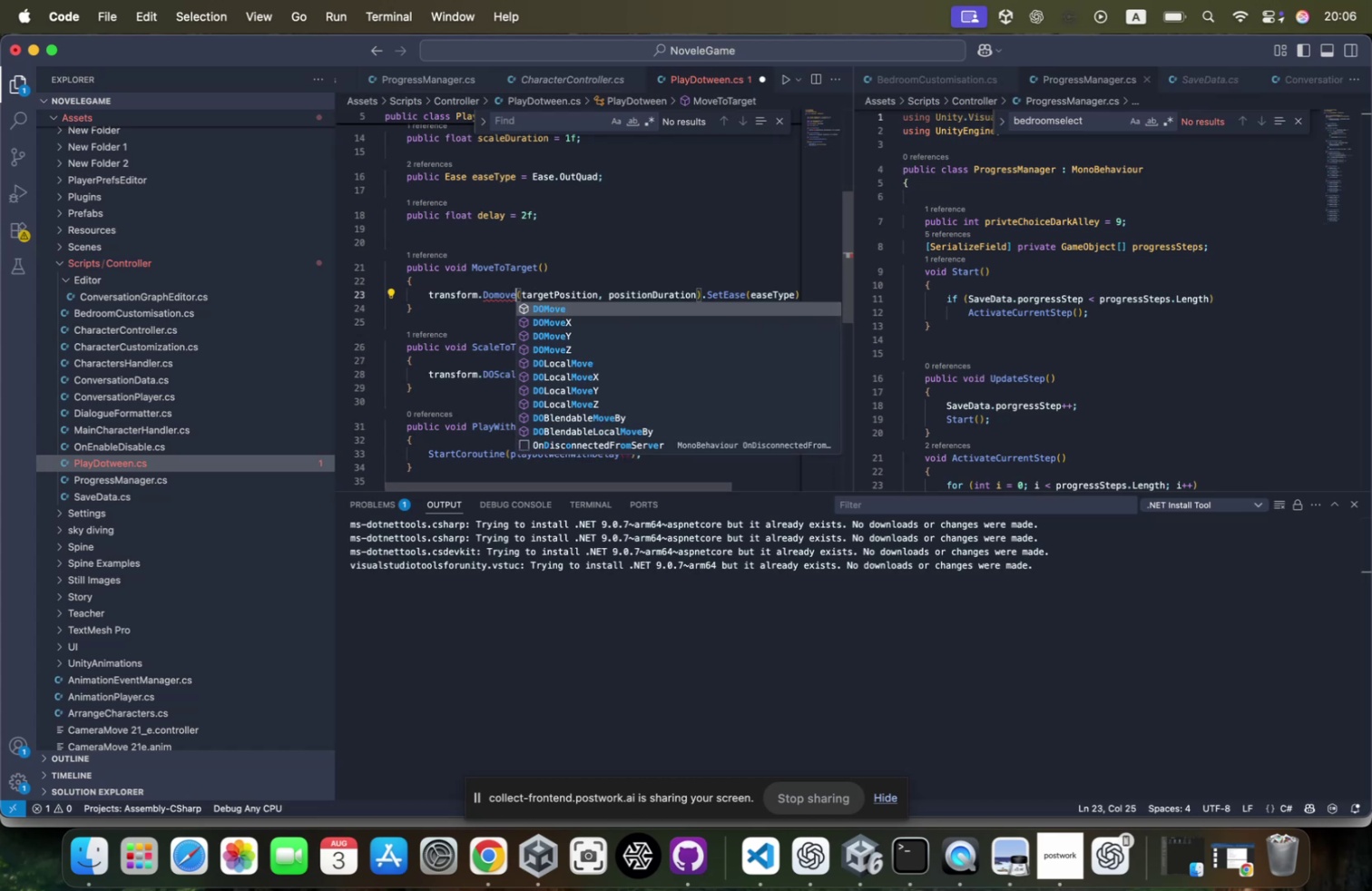 
key(ArrowDown)
 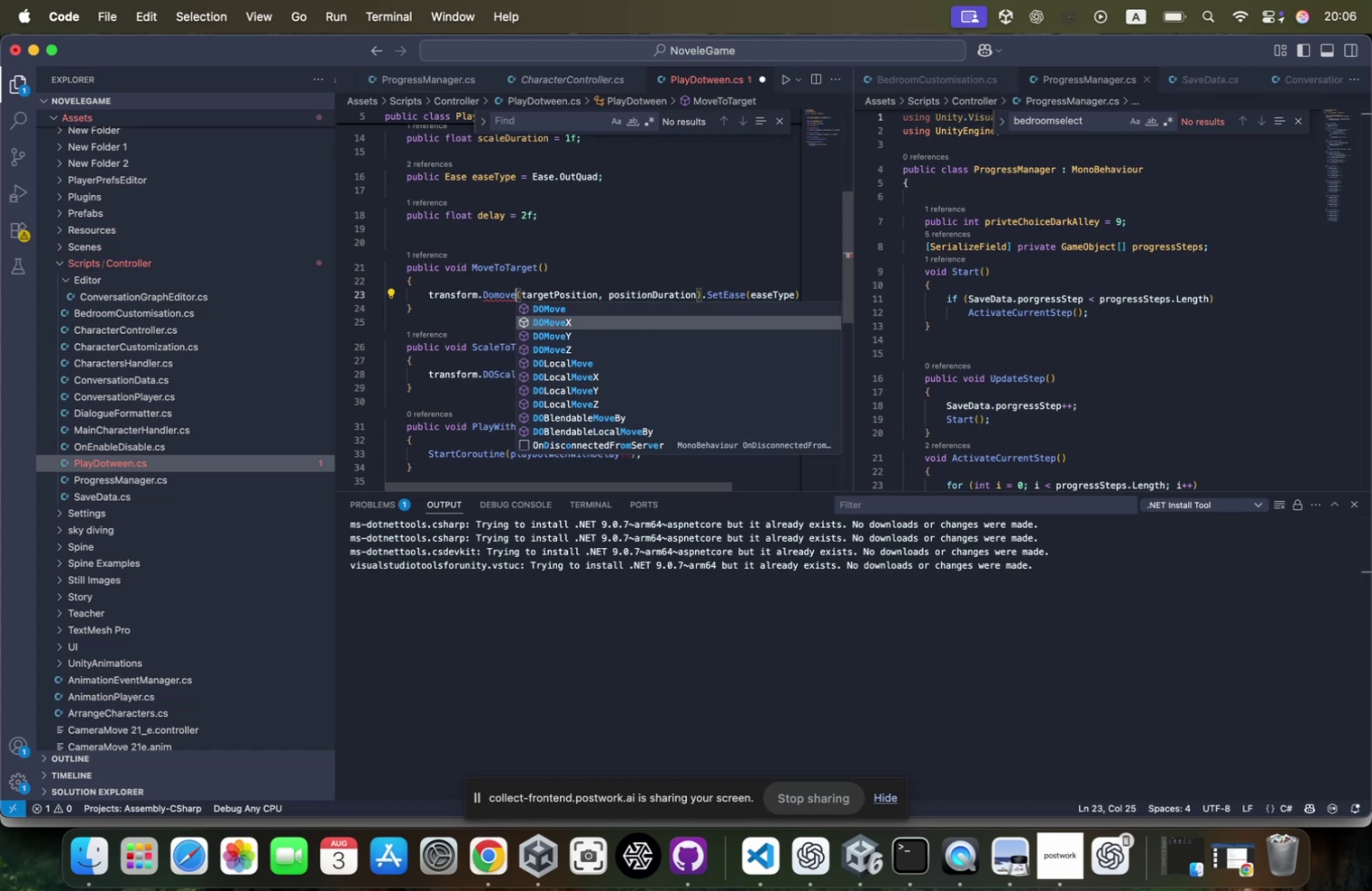 
key(ArrowDown)
 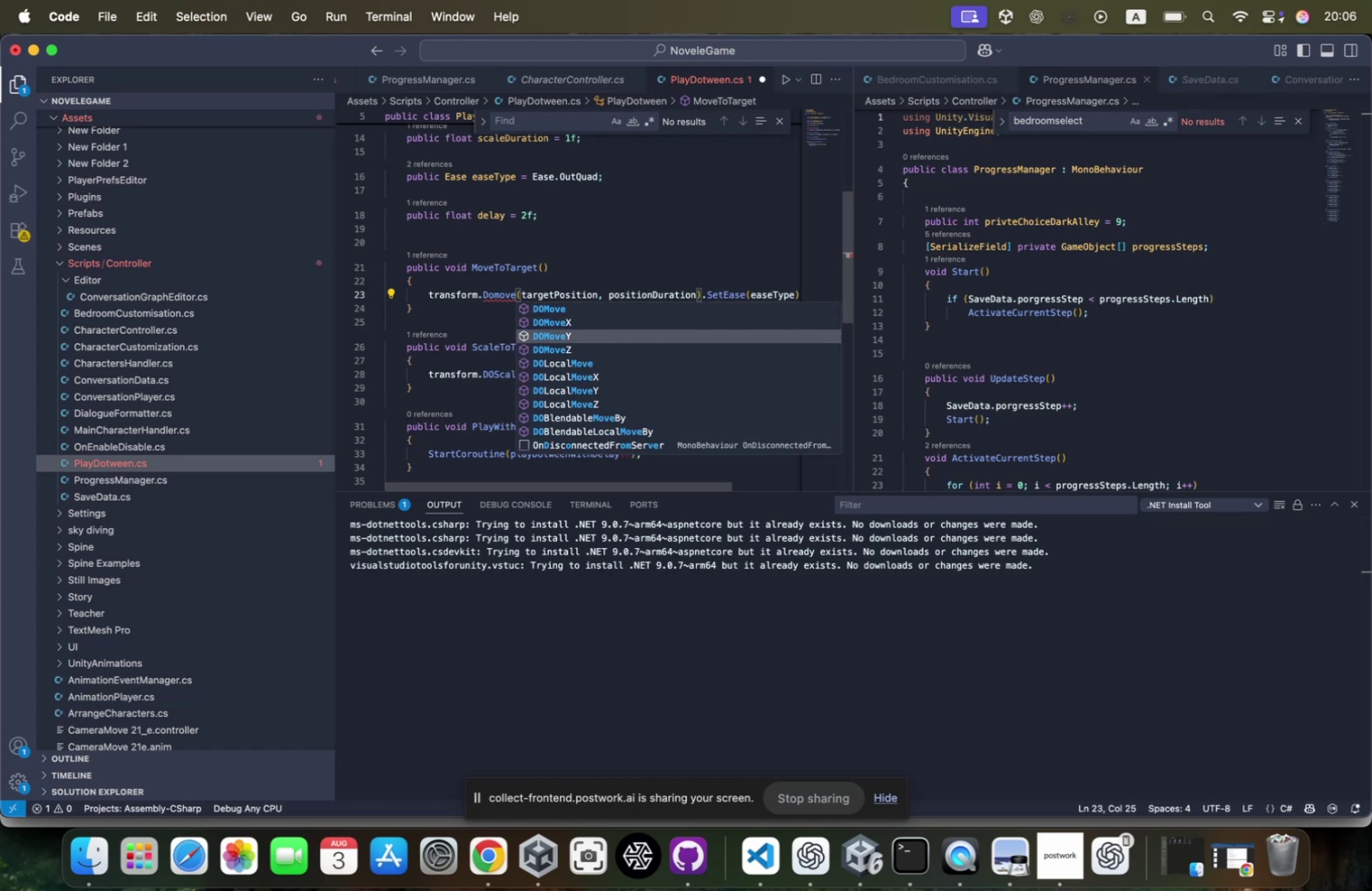 
key(ArrowDown)
 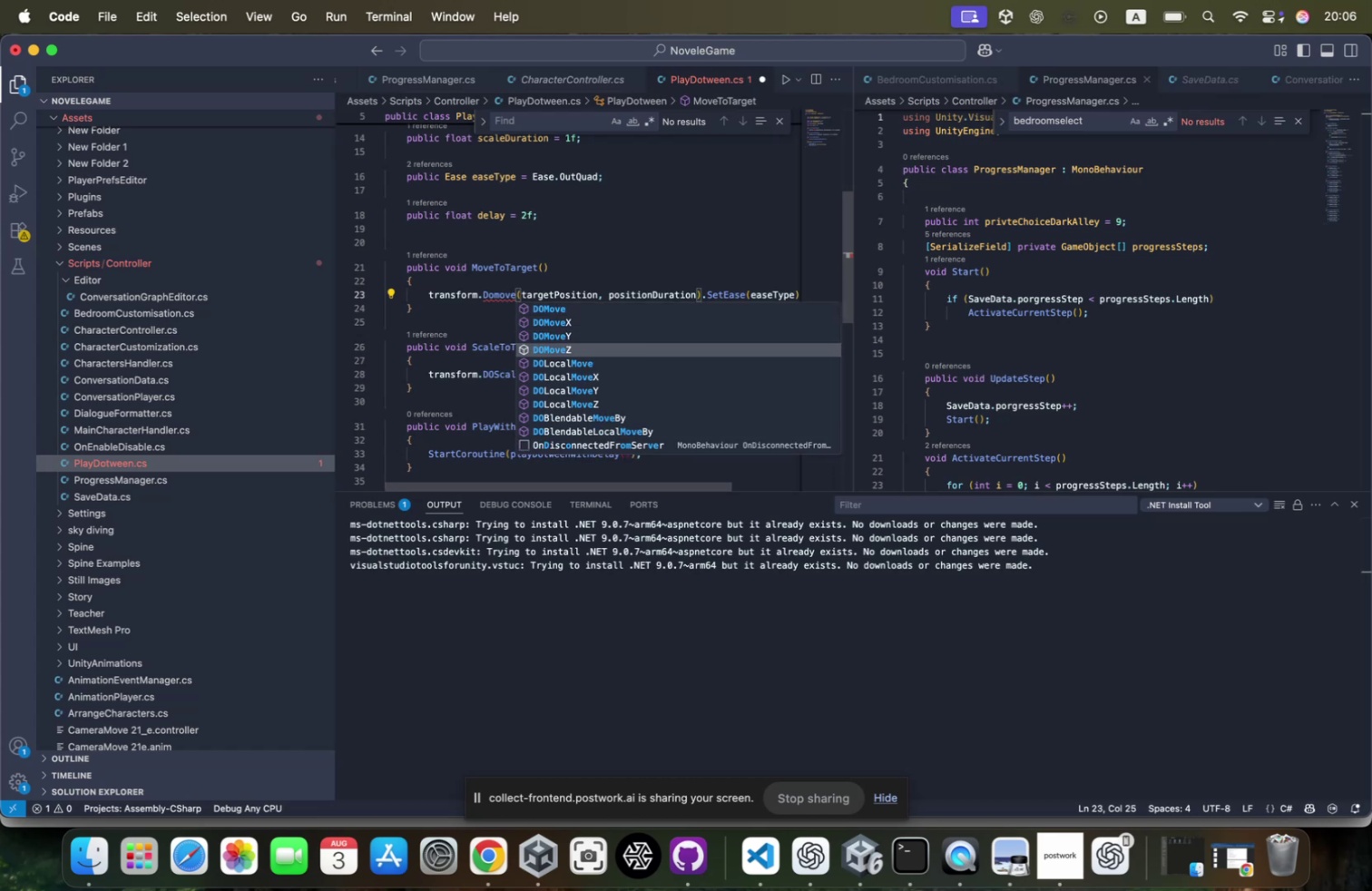 
key(ArrowDown)
 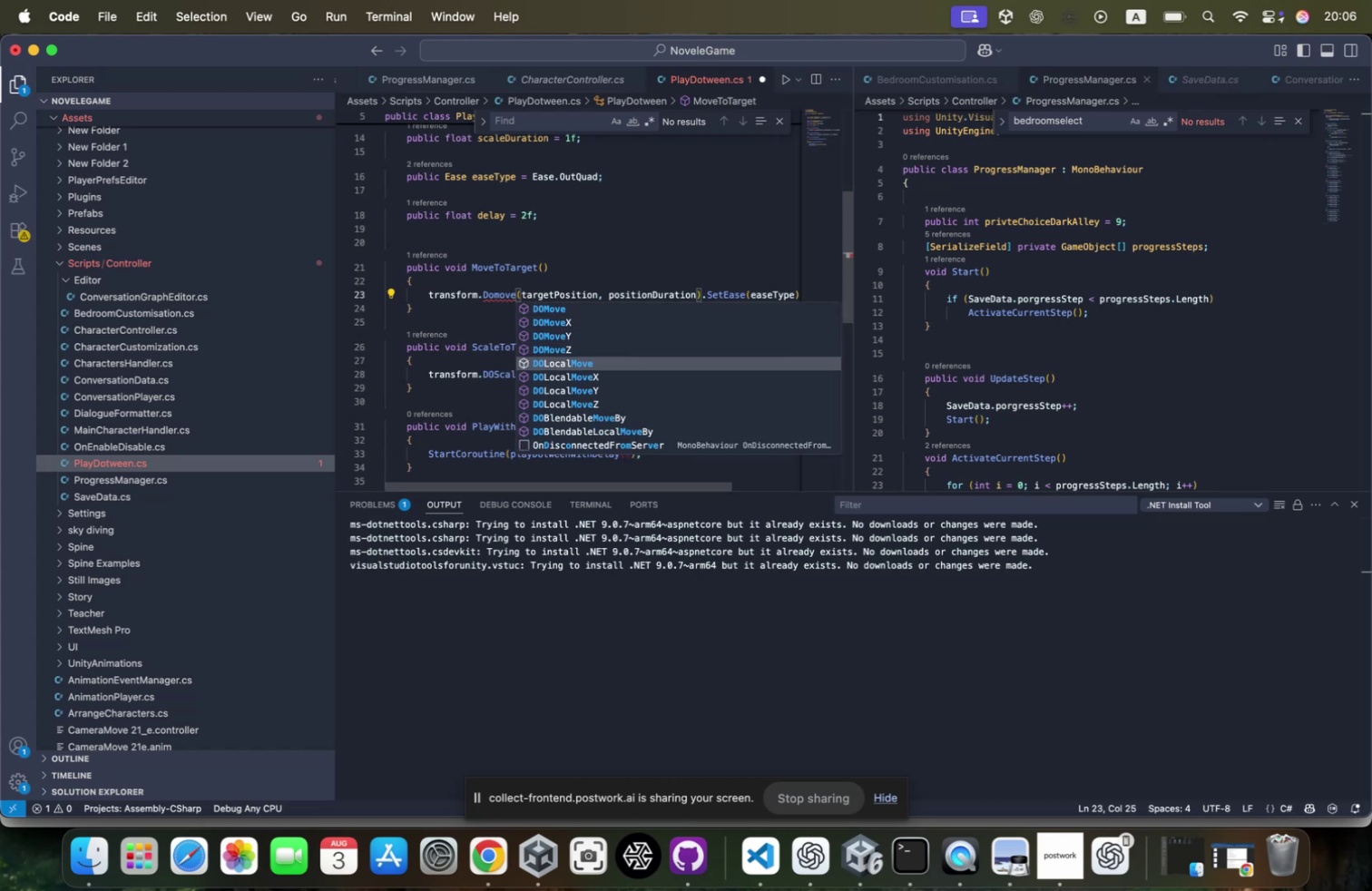 
key(Tab)
 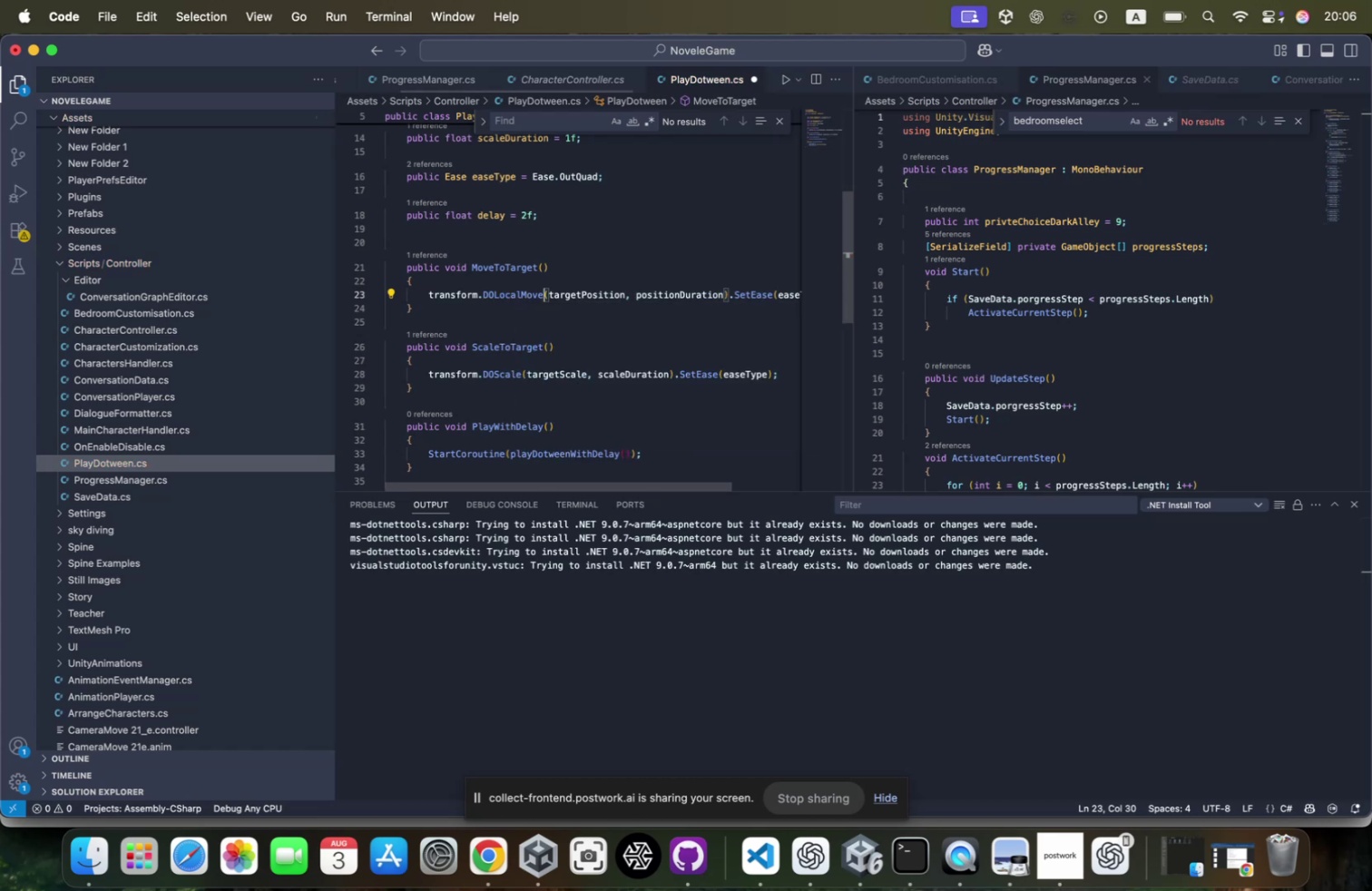 
key(Meta+S)
 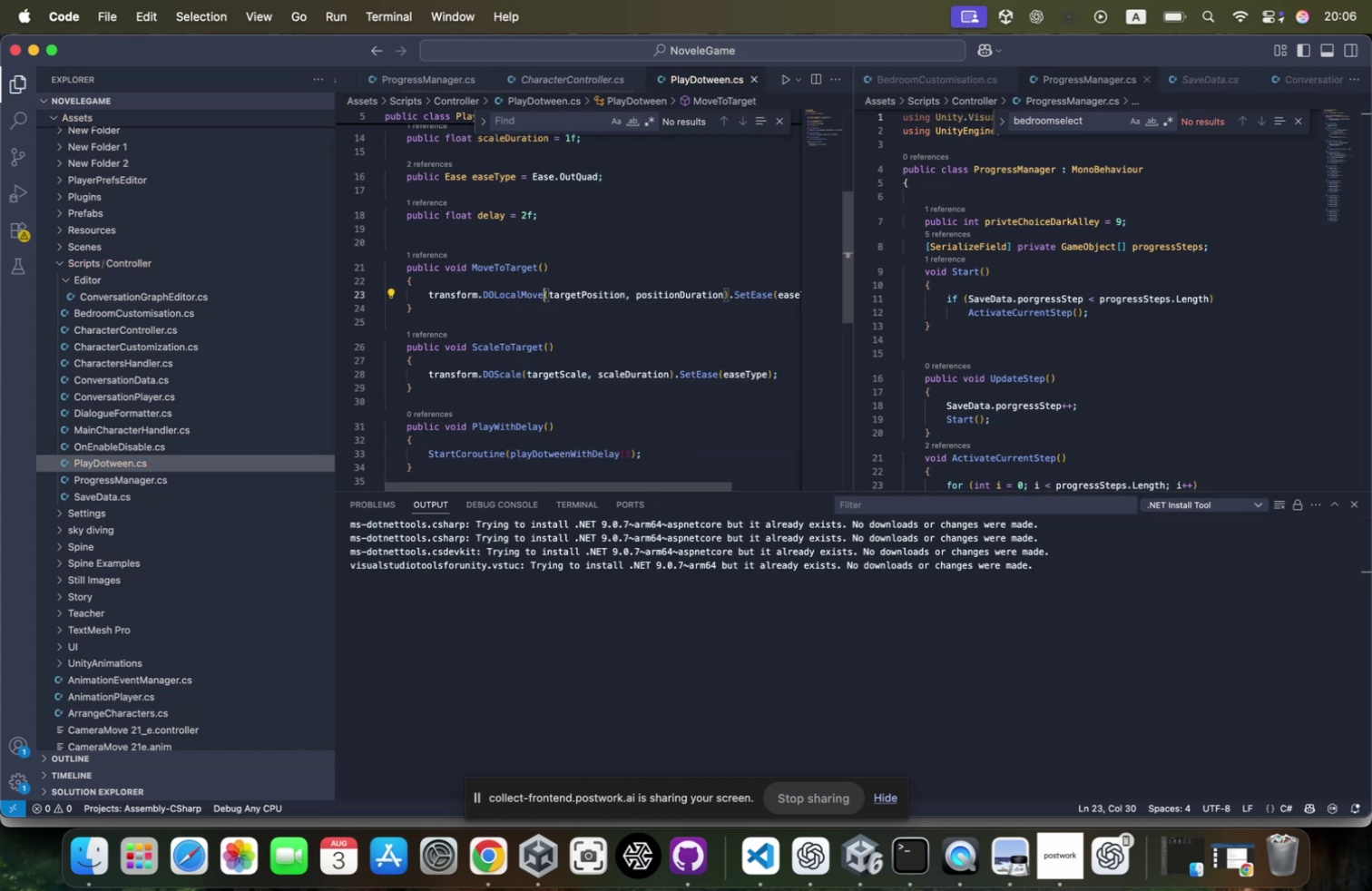 
key(Meta+CommandLeft)
 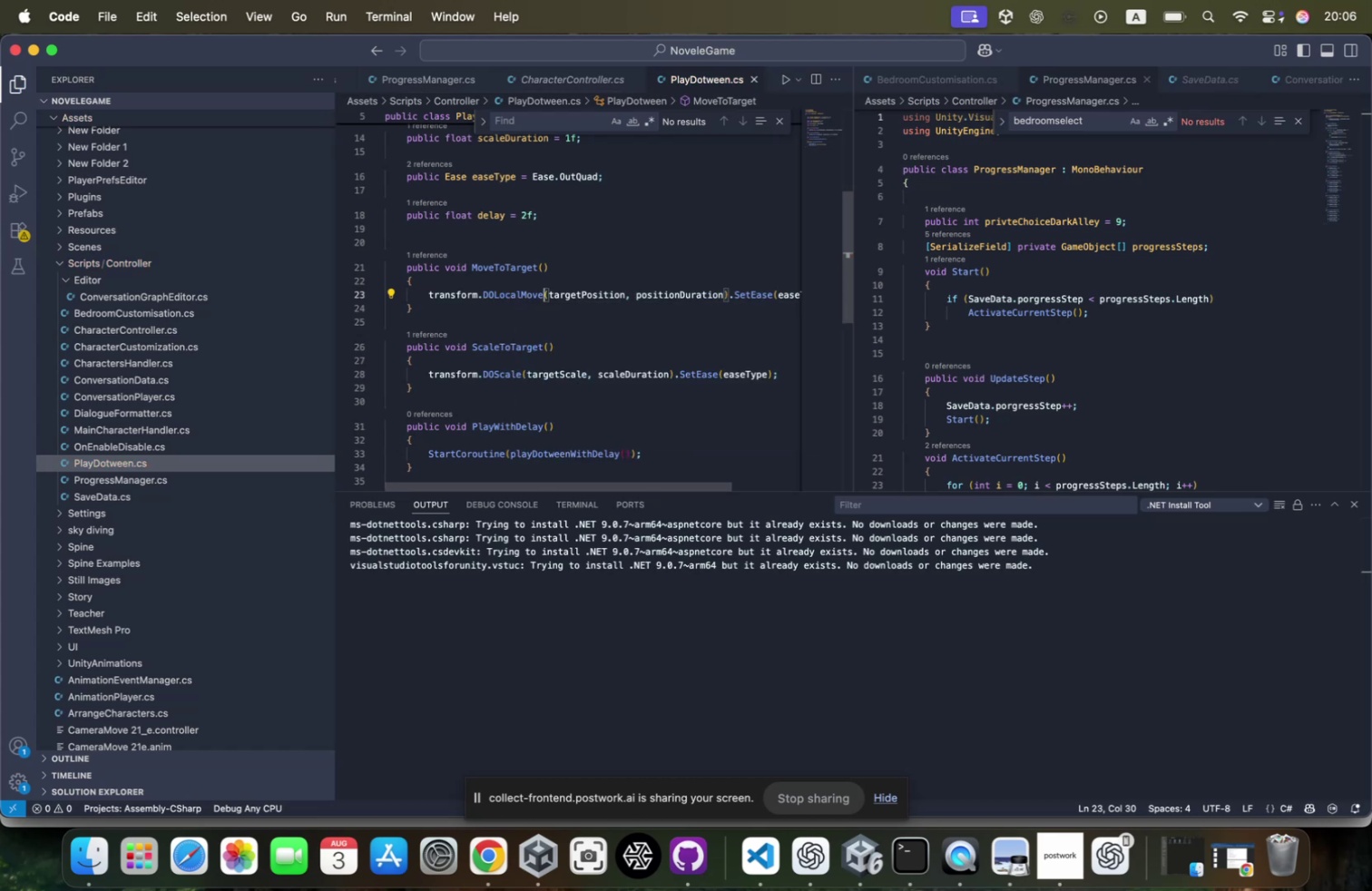 
hold_key(key=Tab, duration=0.36)
 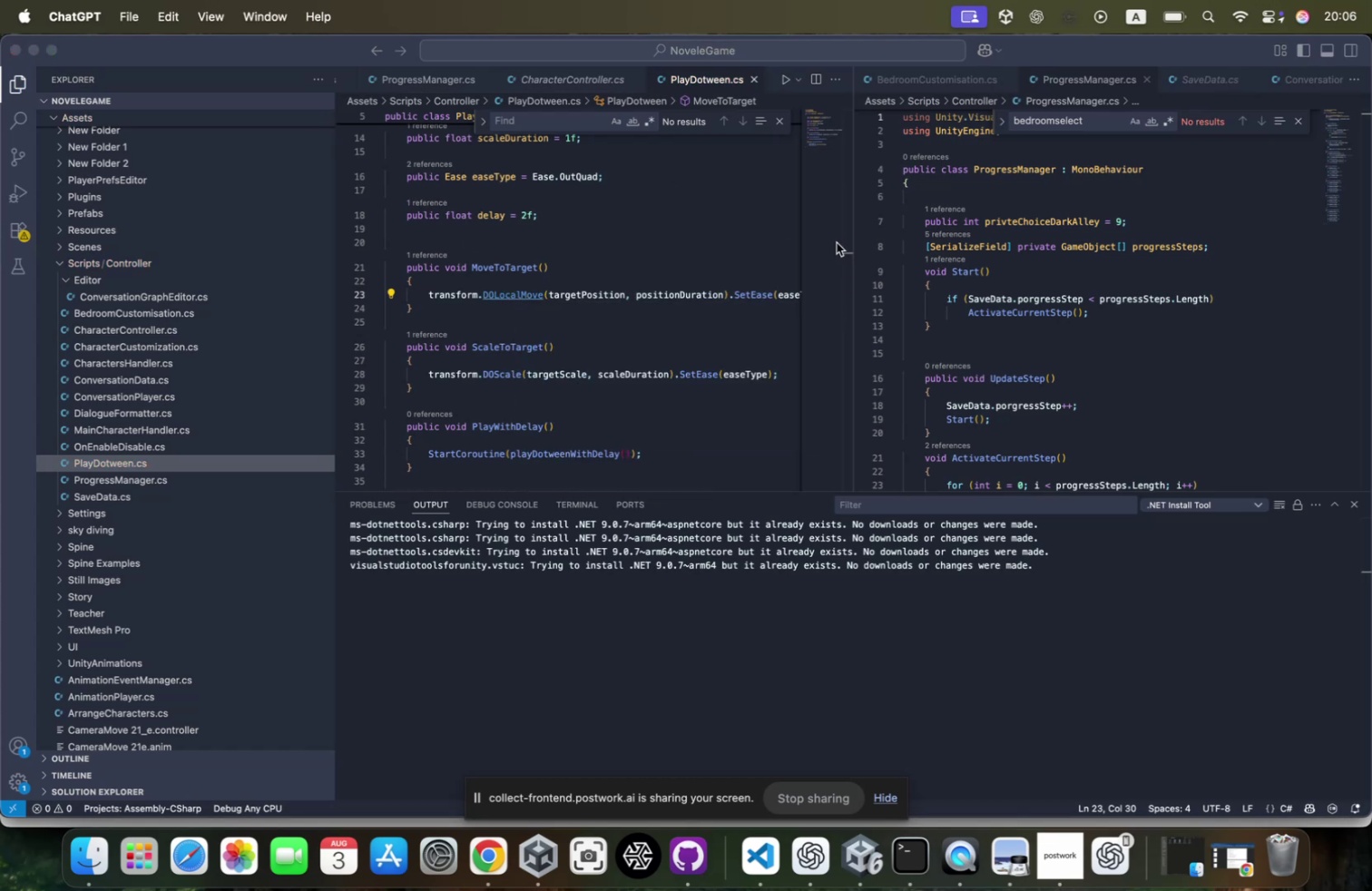 
key(Meta+Tab)
 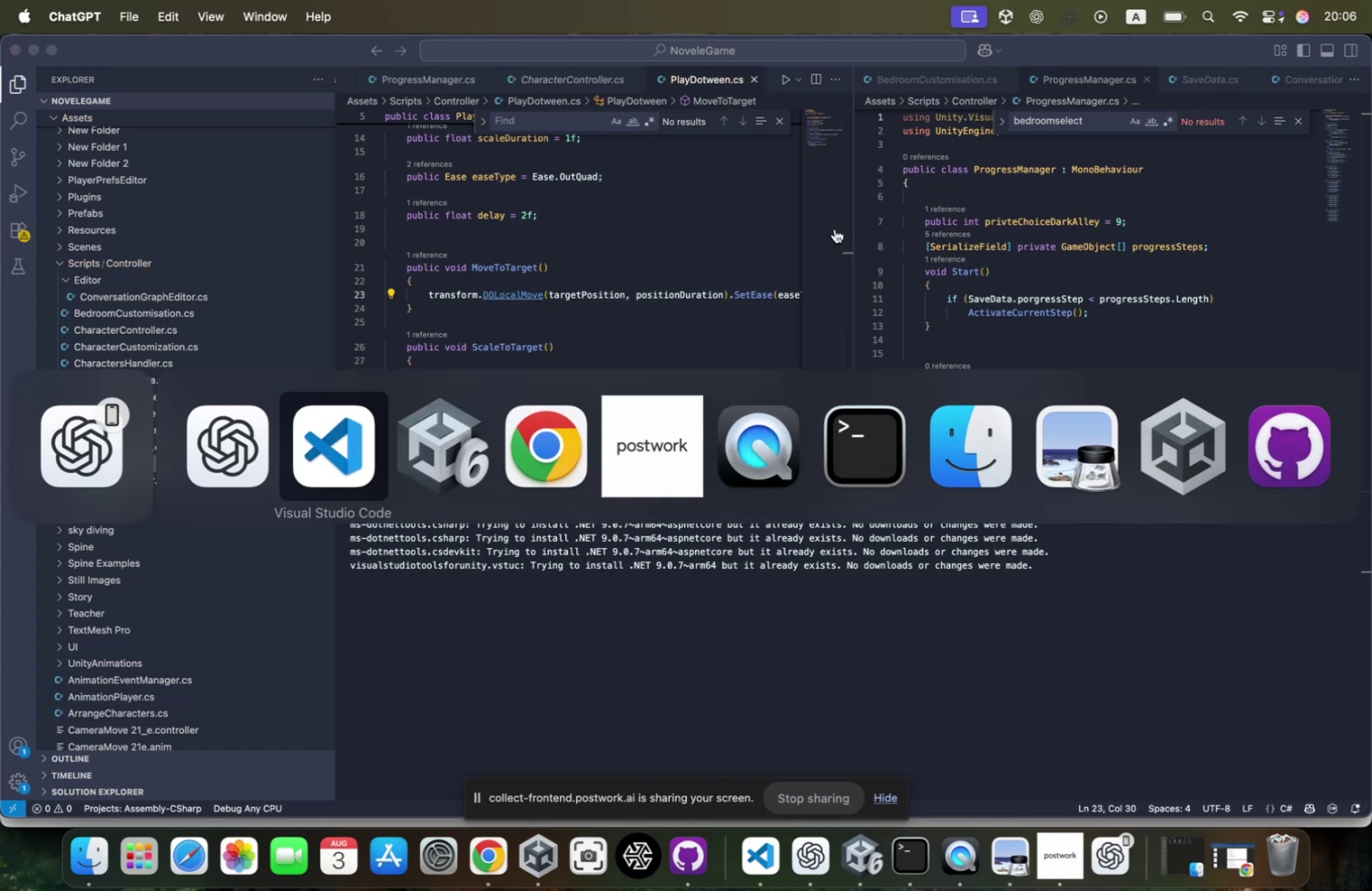 
key(Meta+Tab)
 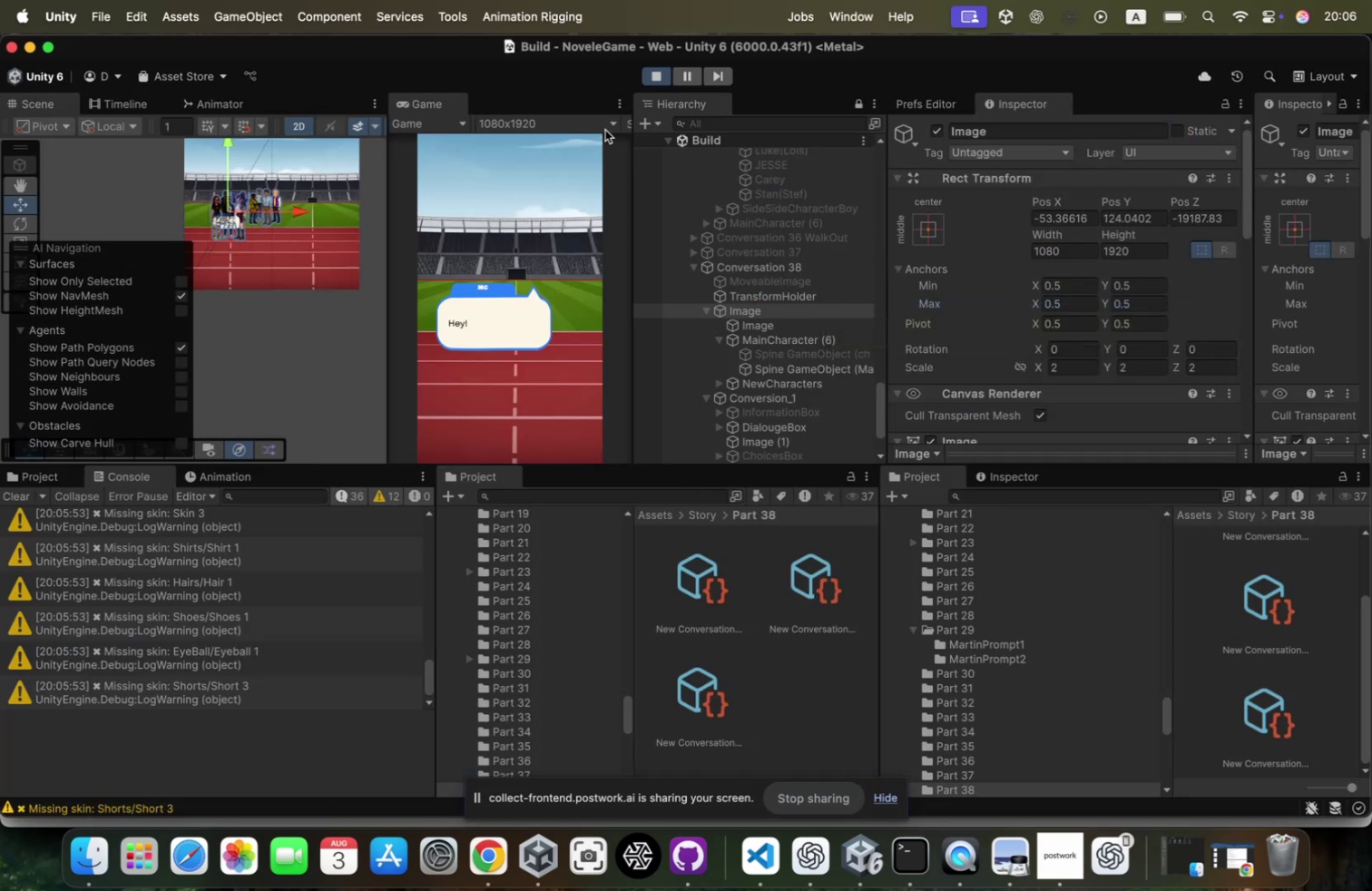 
left_click([662, 79])
 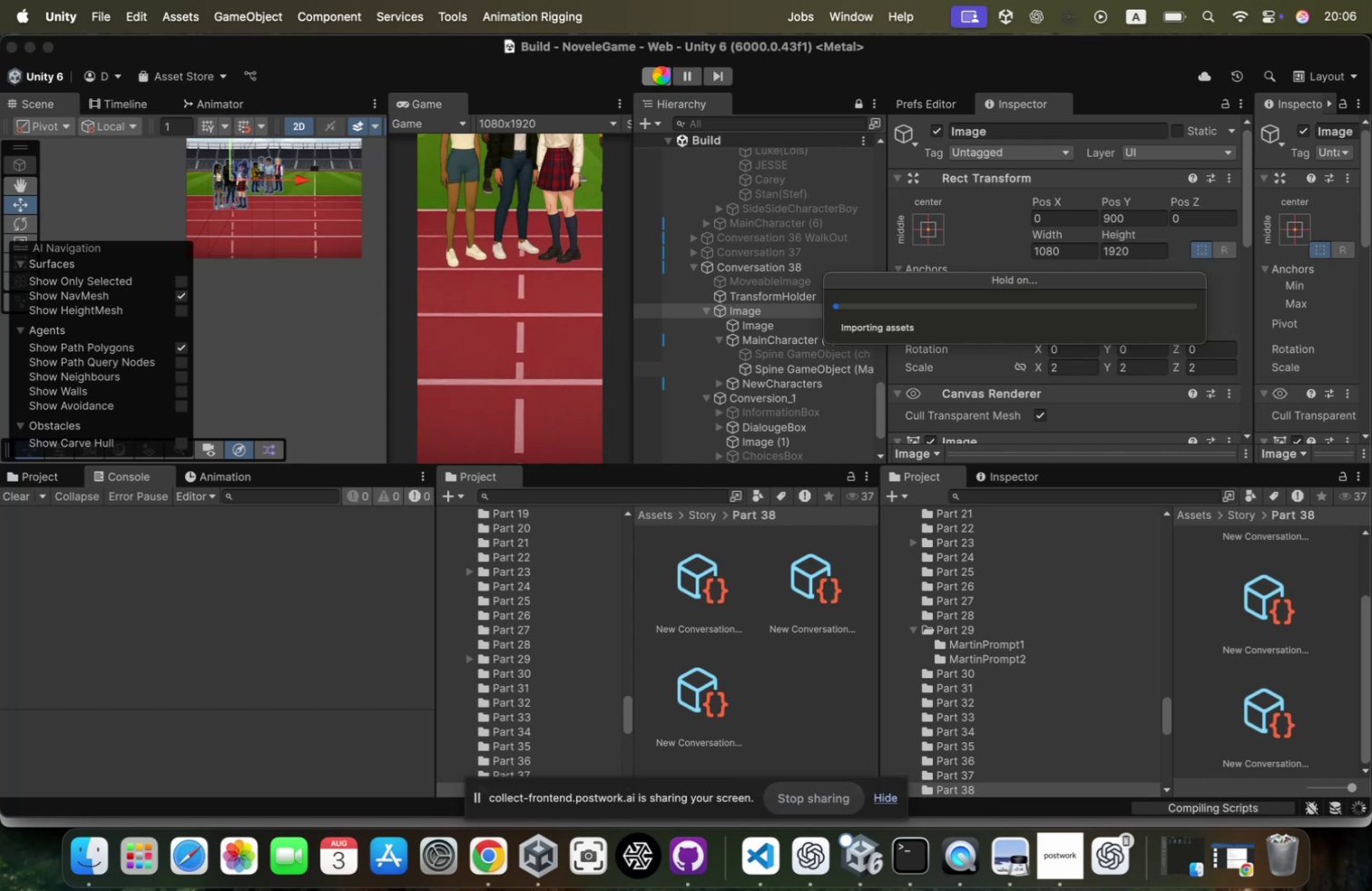 
wait(22.47)
 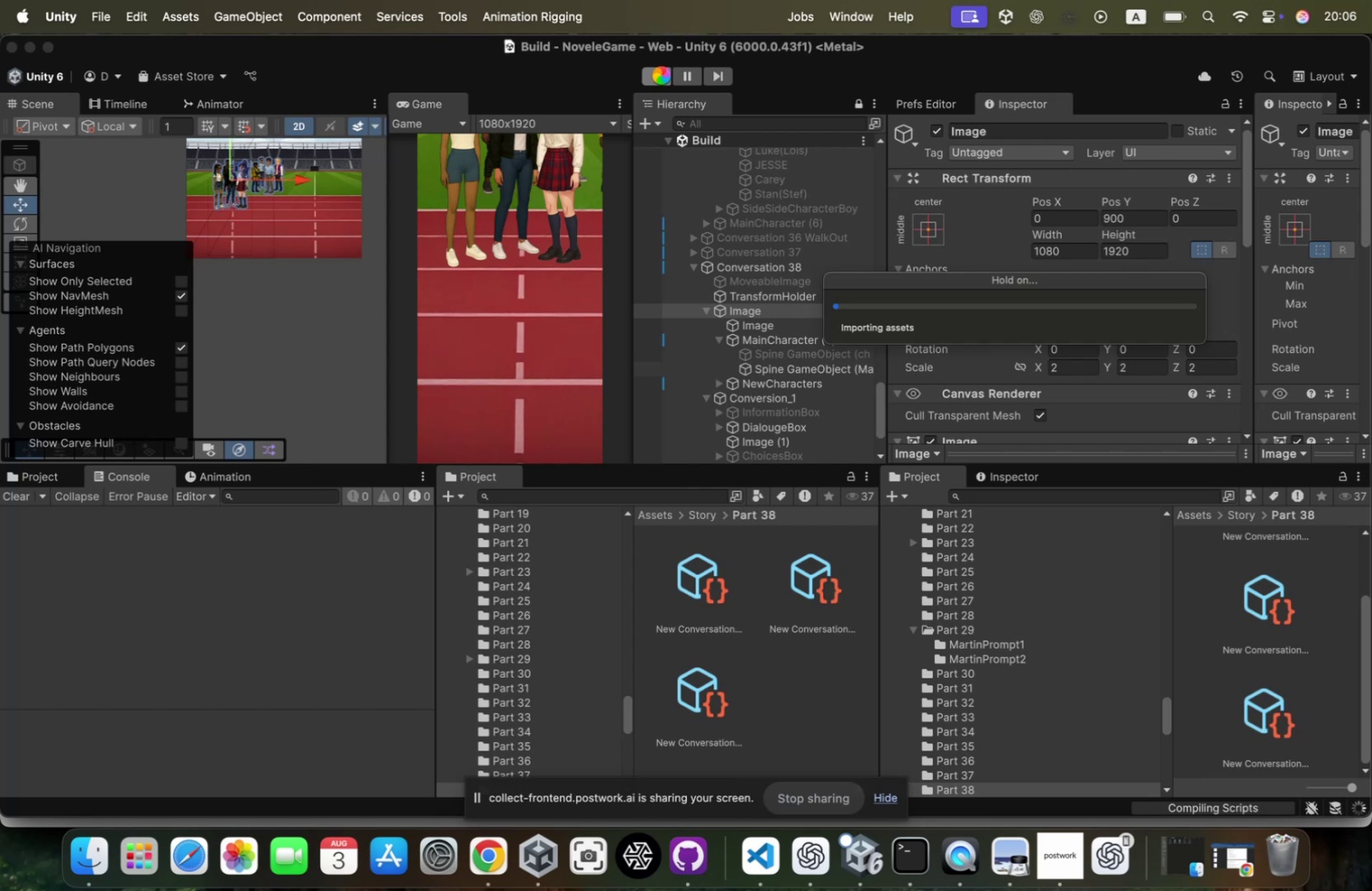 
left_click([660, 76])
 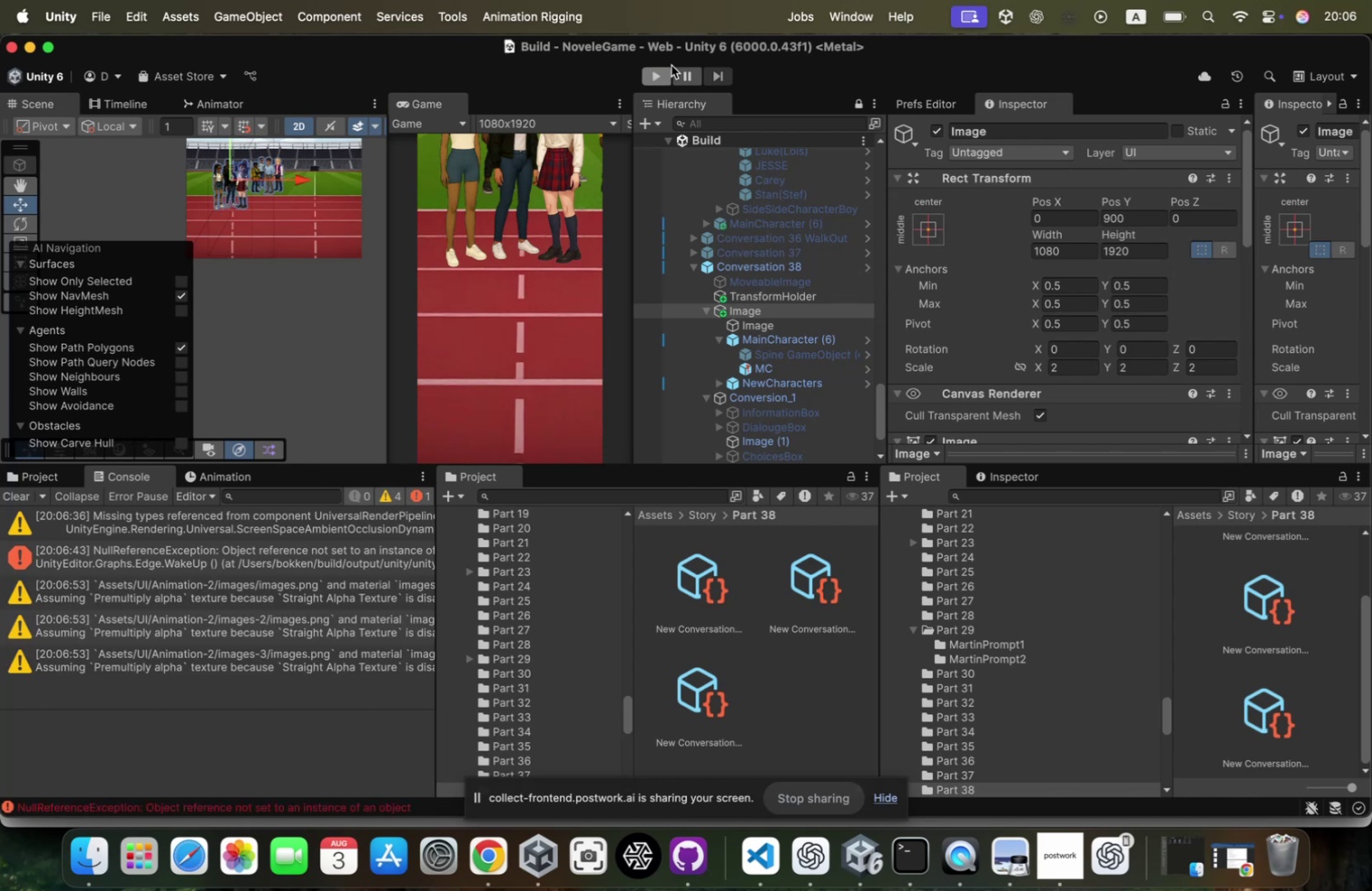 
wait(8.88)
 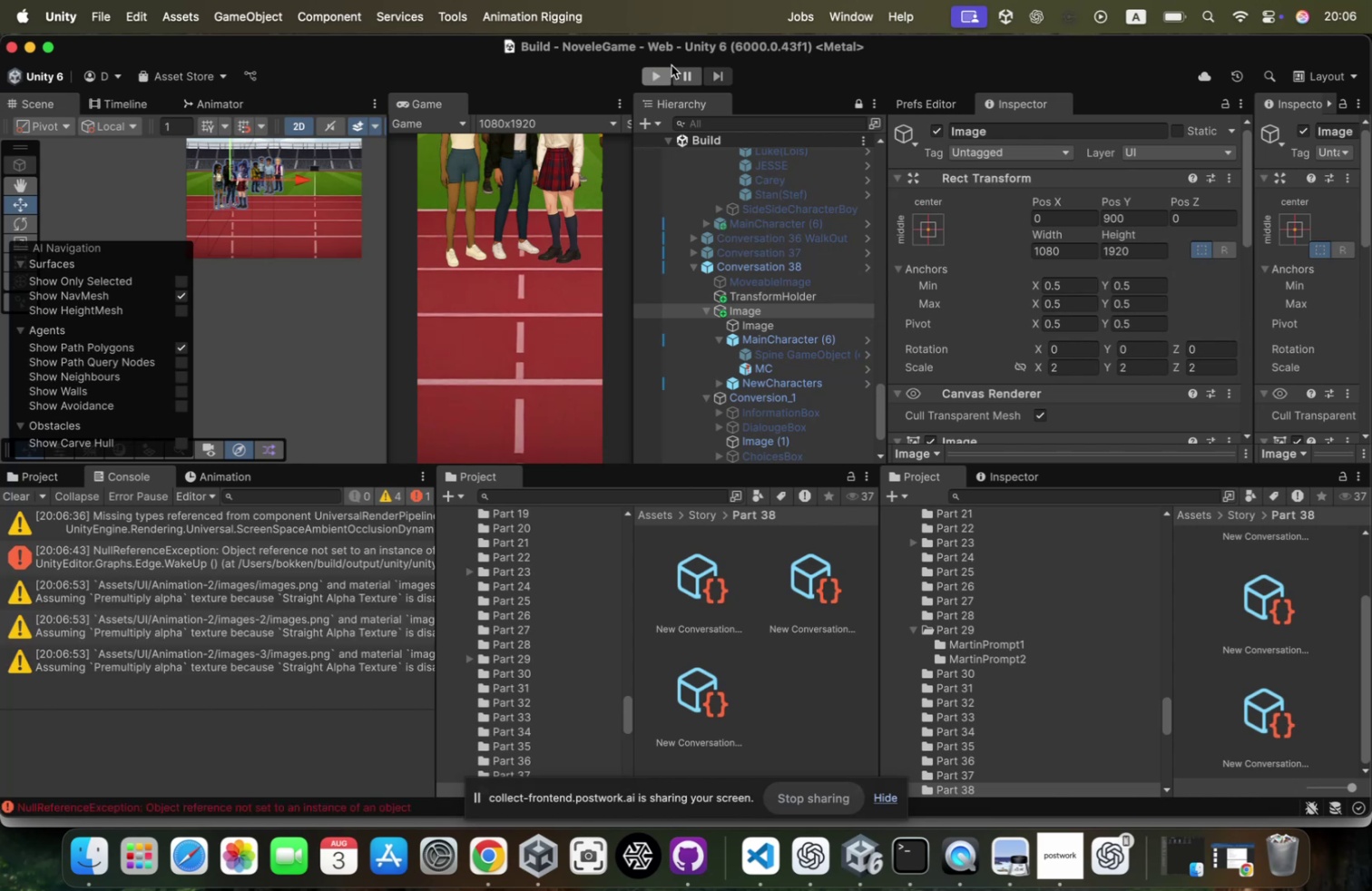 
left_click([523, 255])
 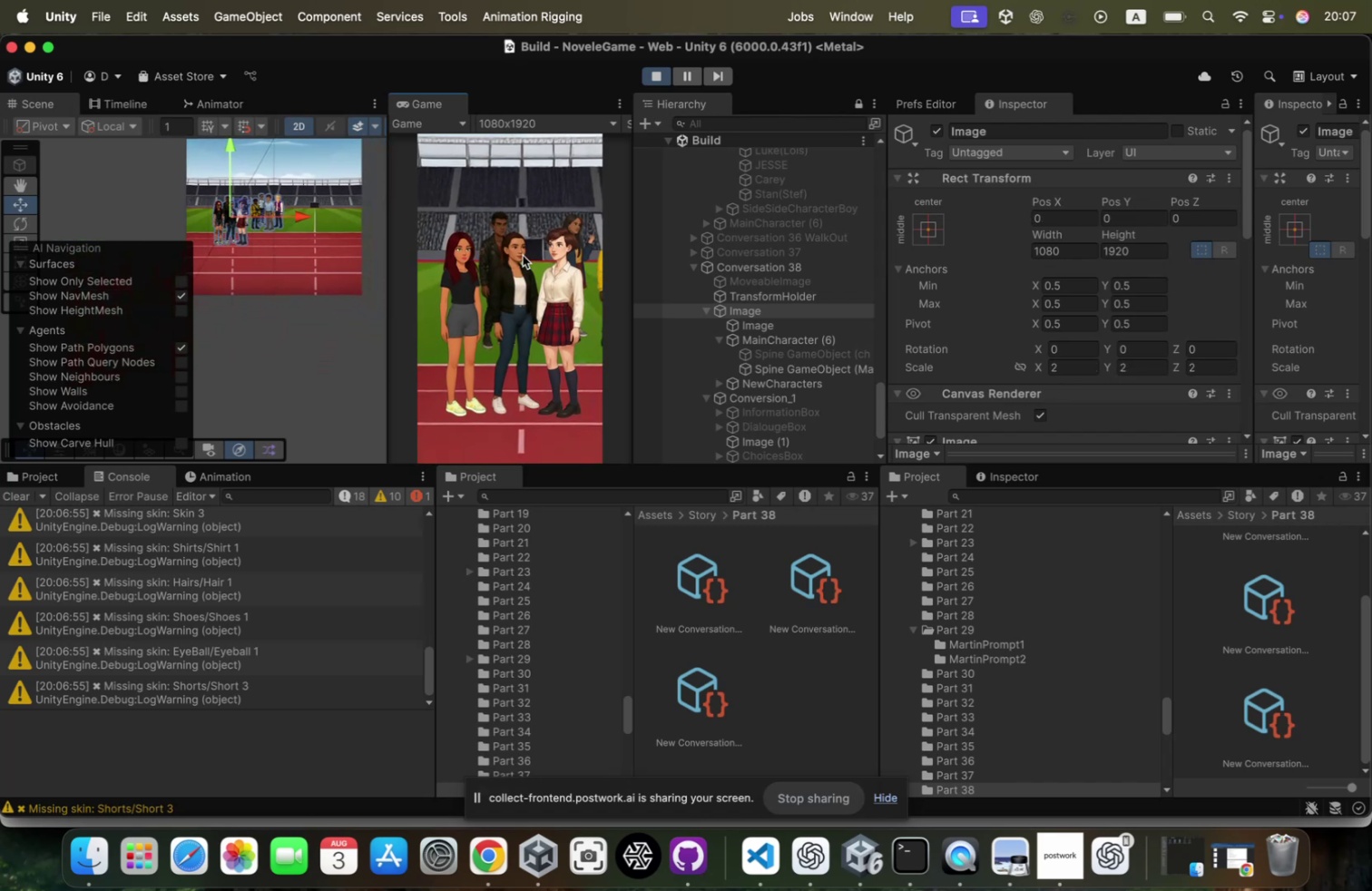 
mouse_move([593, 181])
 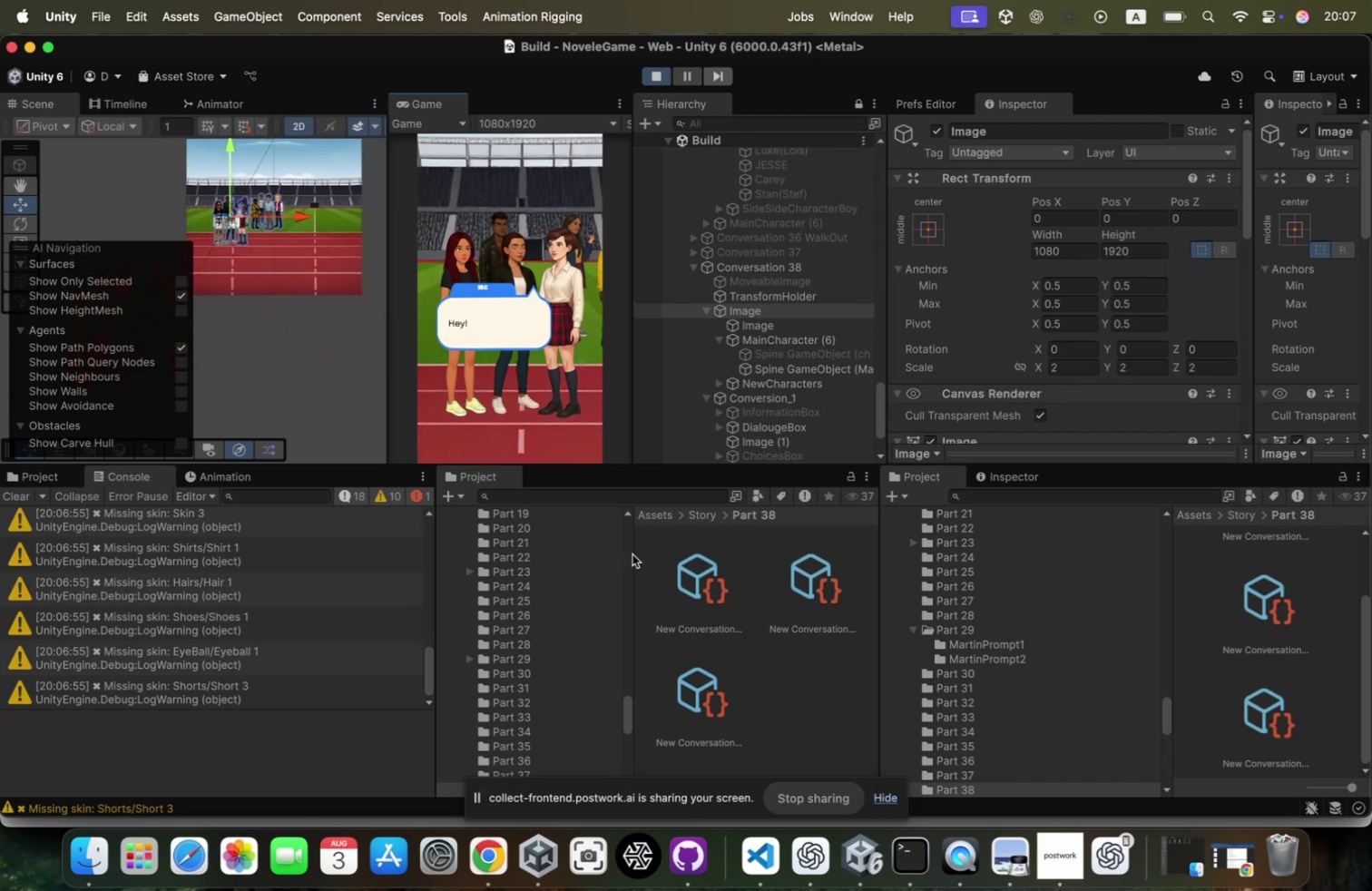 
wait(9.28)
 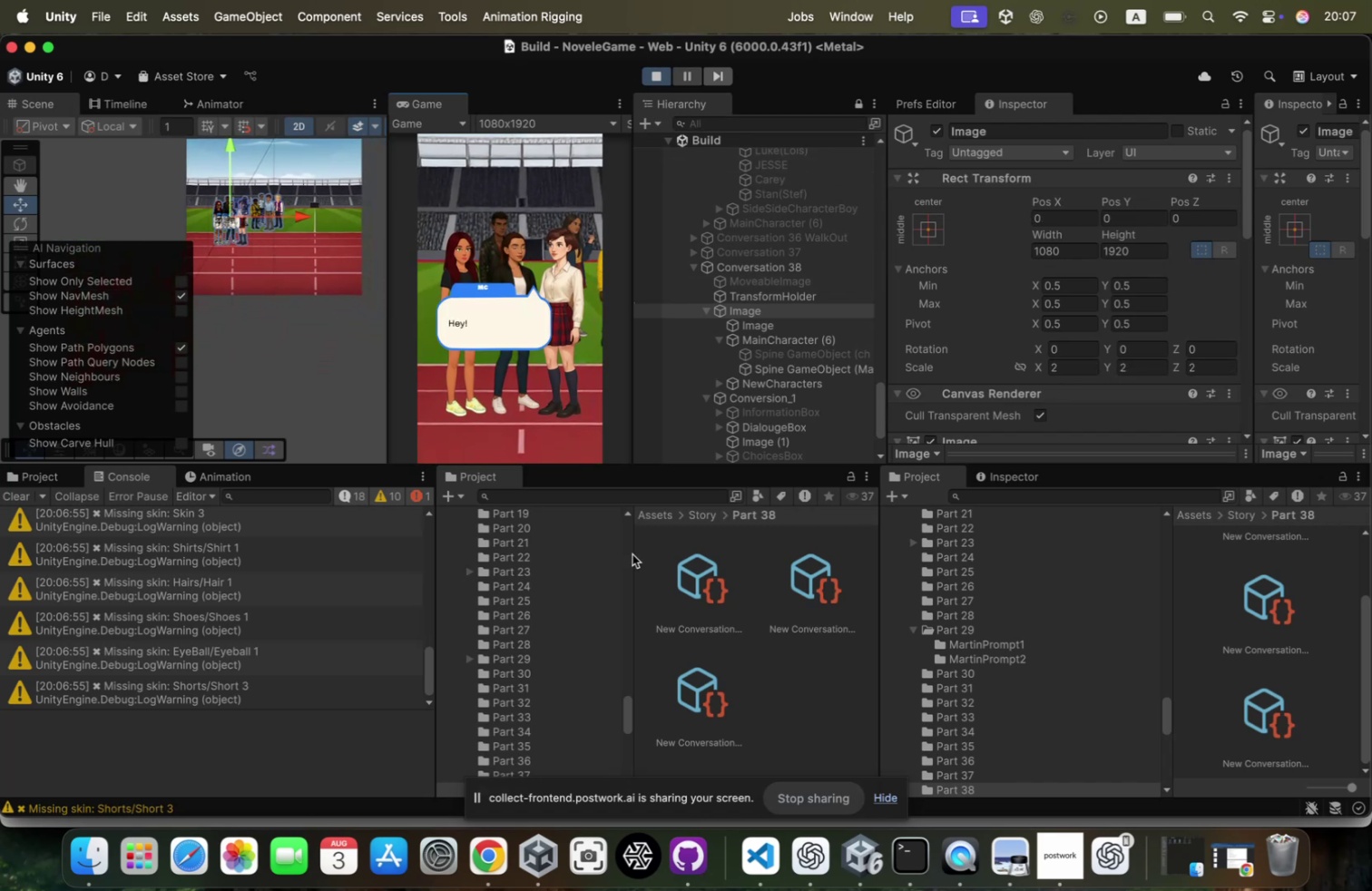 
left_click([263, 656])
 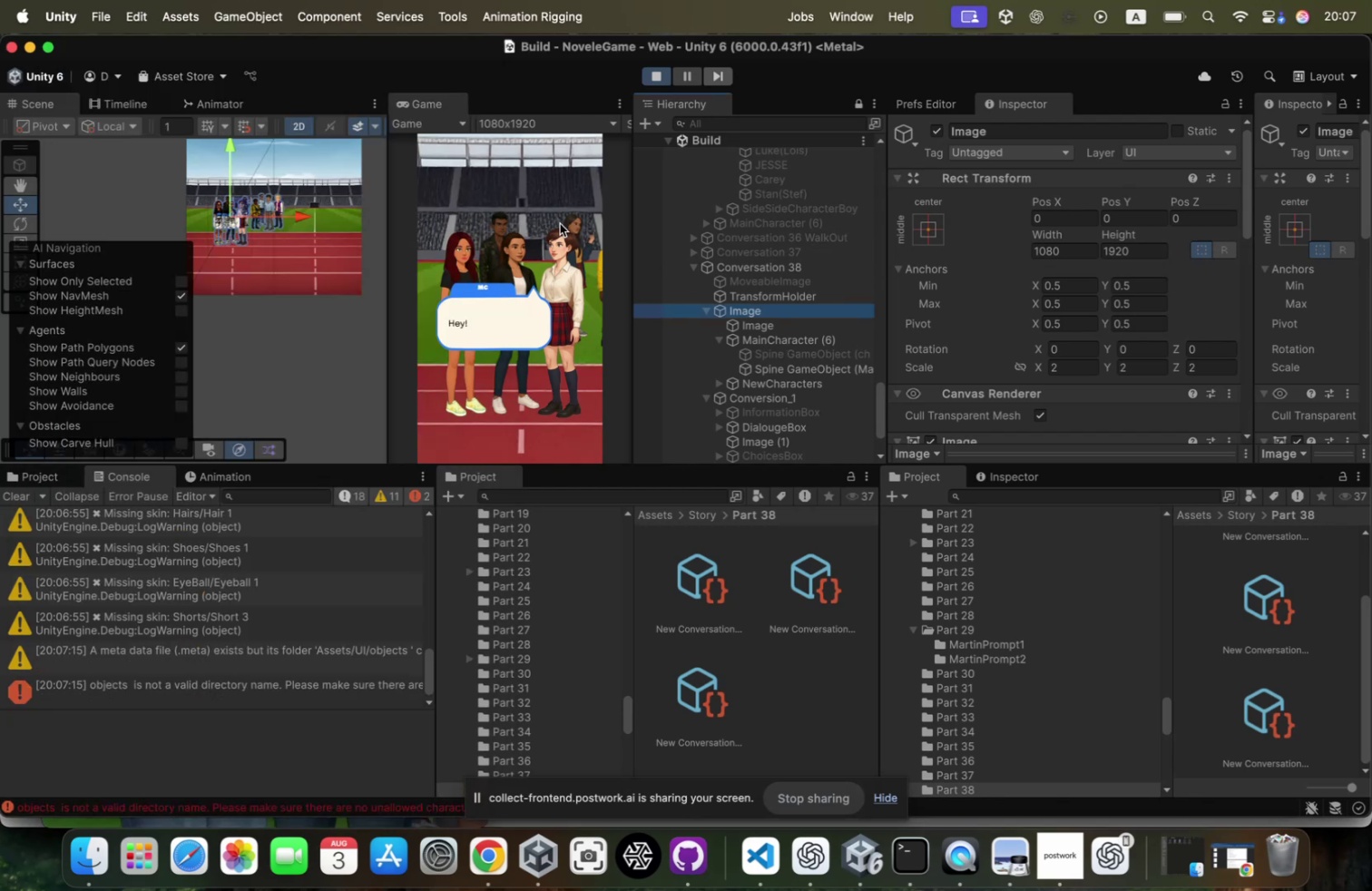 
left_click([815, 267])
 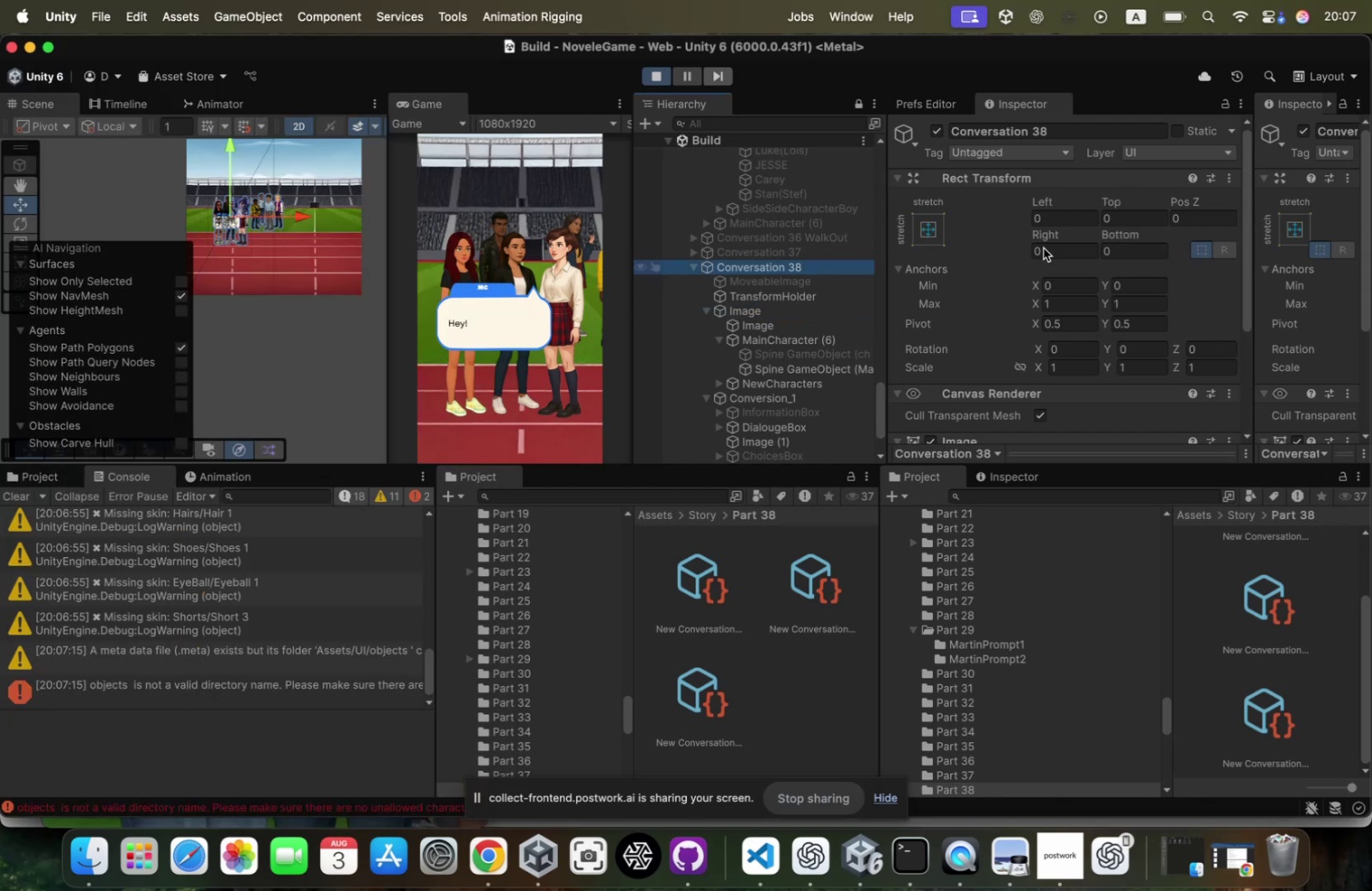 
scroll: coordinate [1057, 238], scroll_direction: down, amount: 52.0
 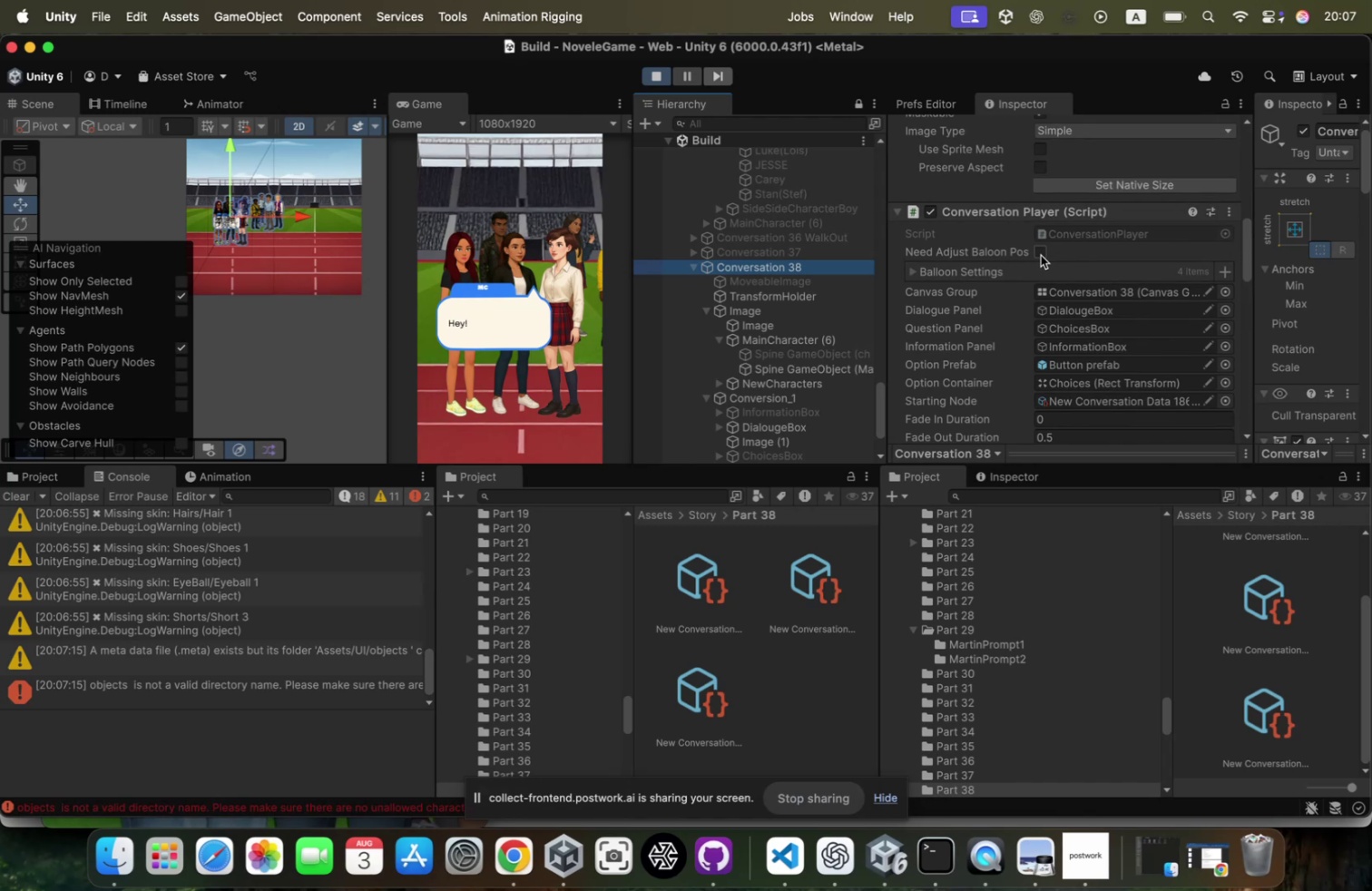 
left_click([1041, 255])
 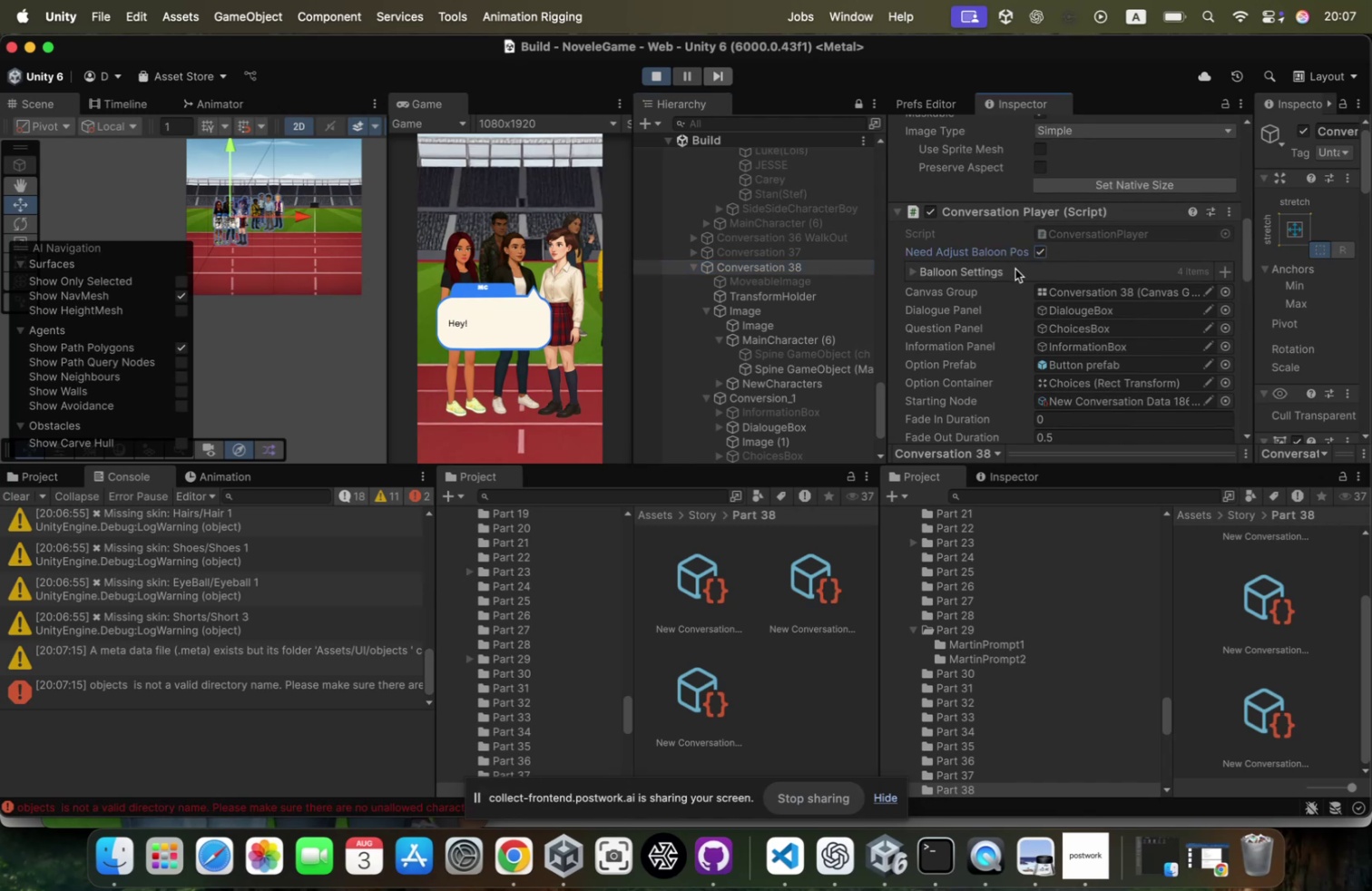 
left_click([1015, 269])
 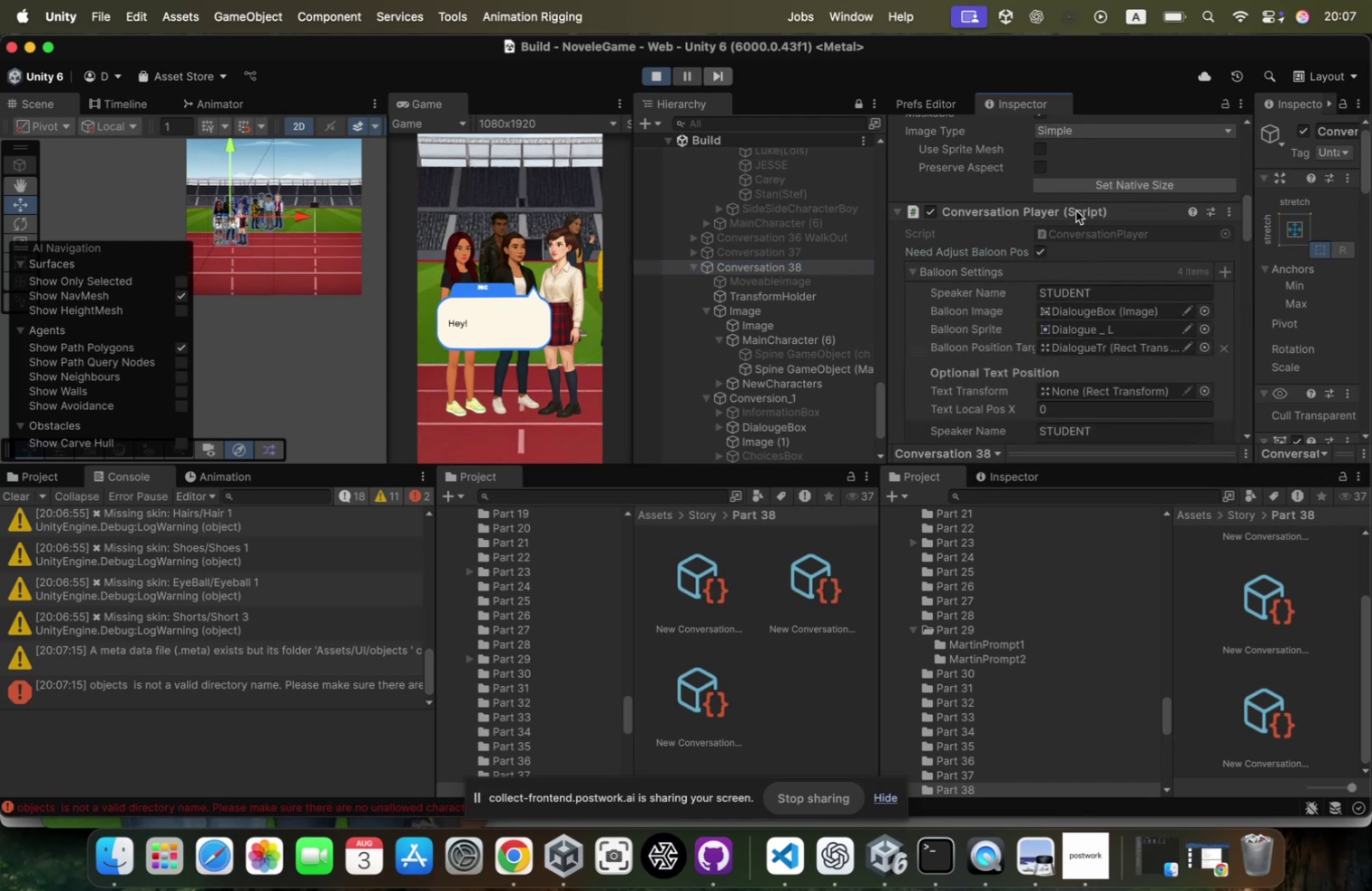 
scroll: coordinate [1083, 197], scroll_direction: down, amount: 15.0
 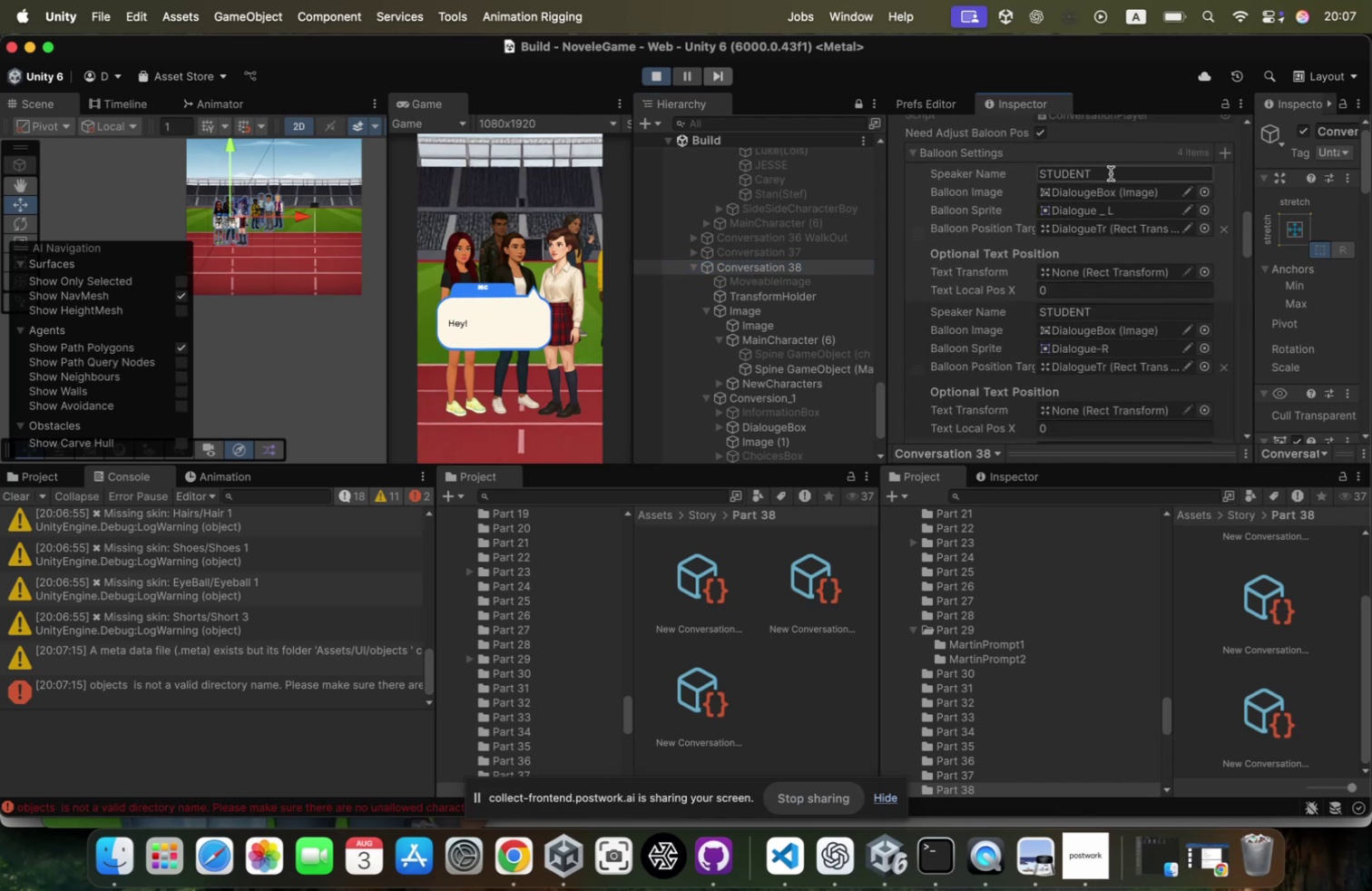 
left_click([1111, 173])
 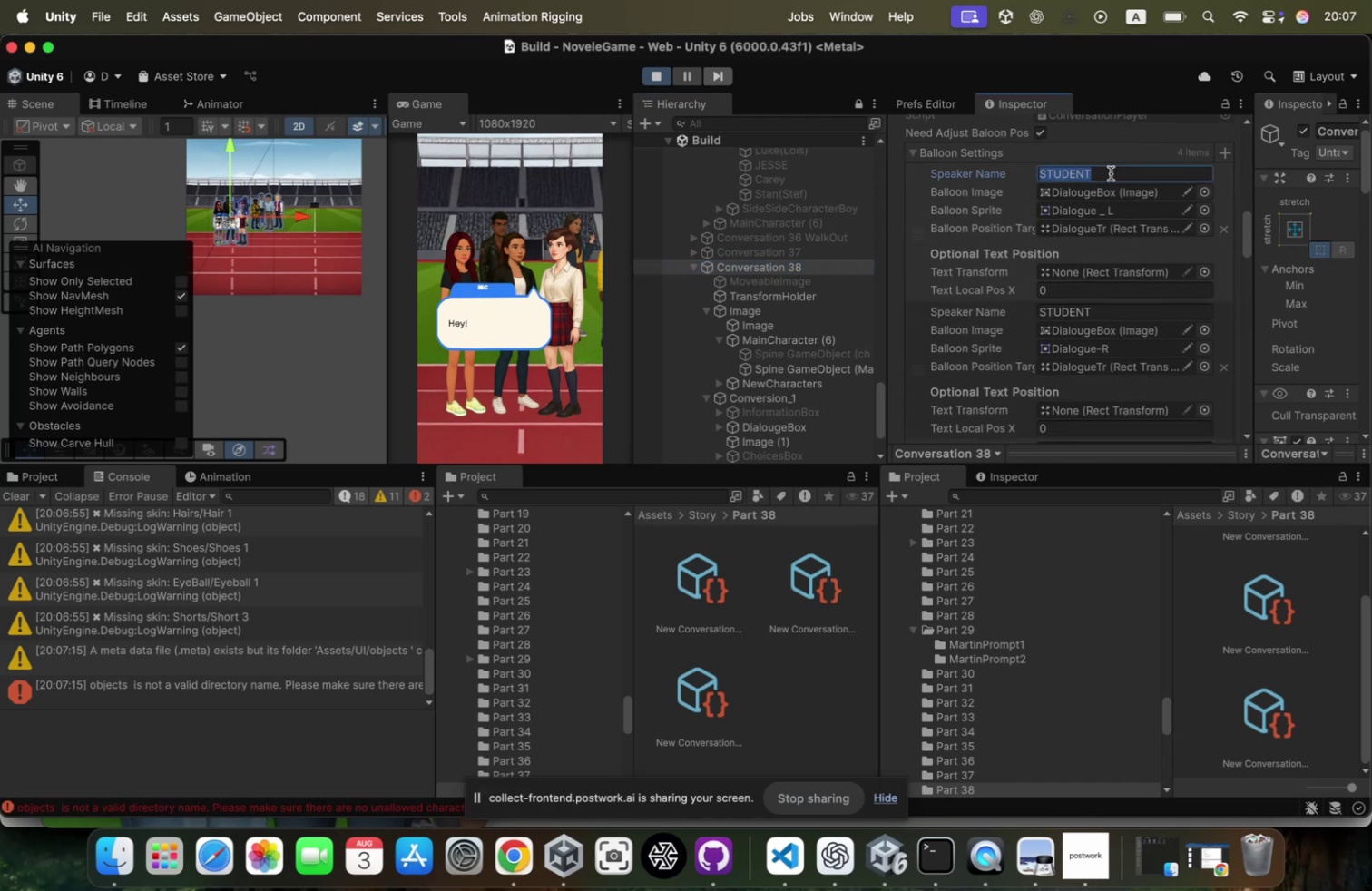 
key(Backspace)
type(MC)
 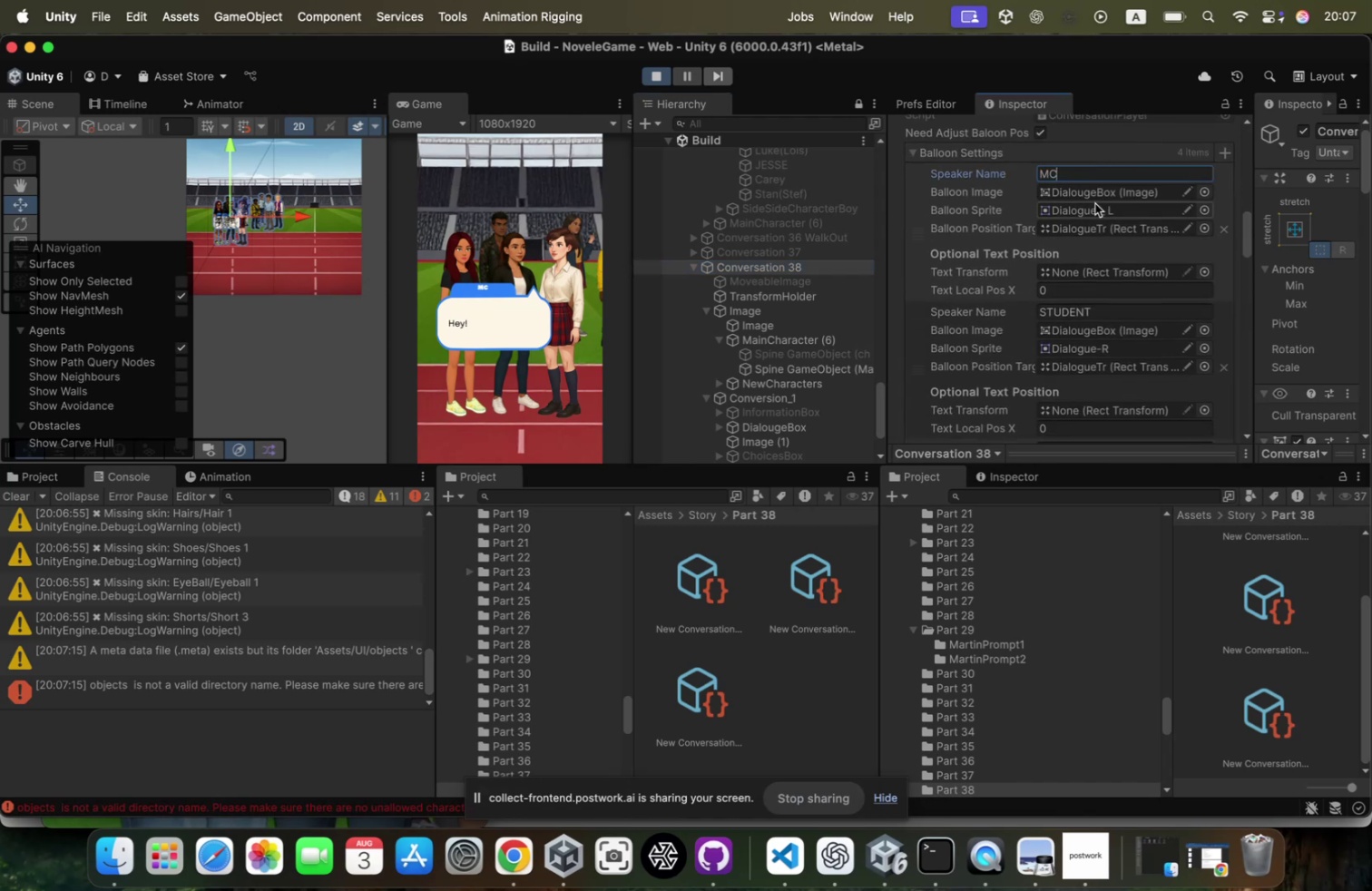 
wait(6.02)
 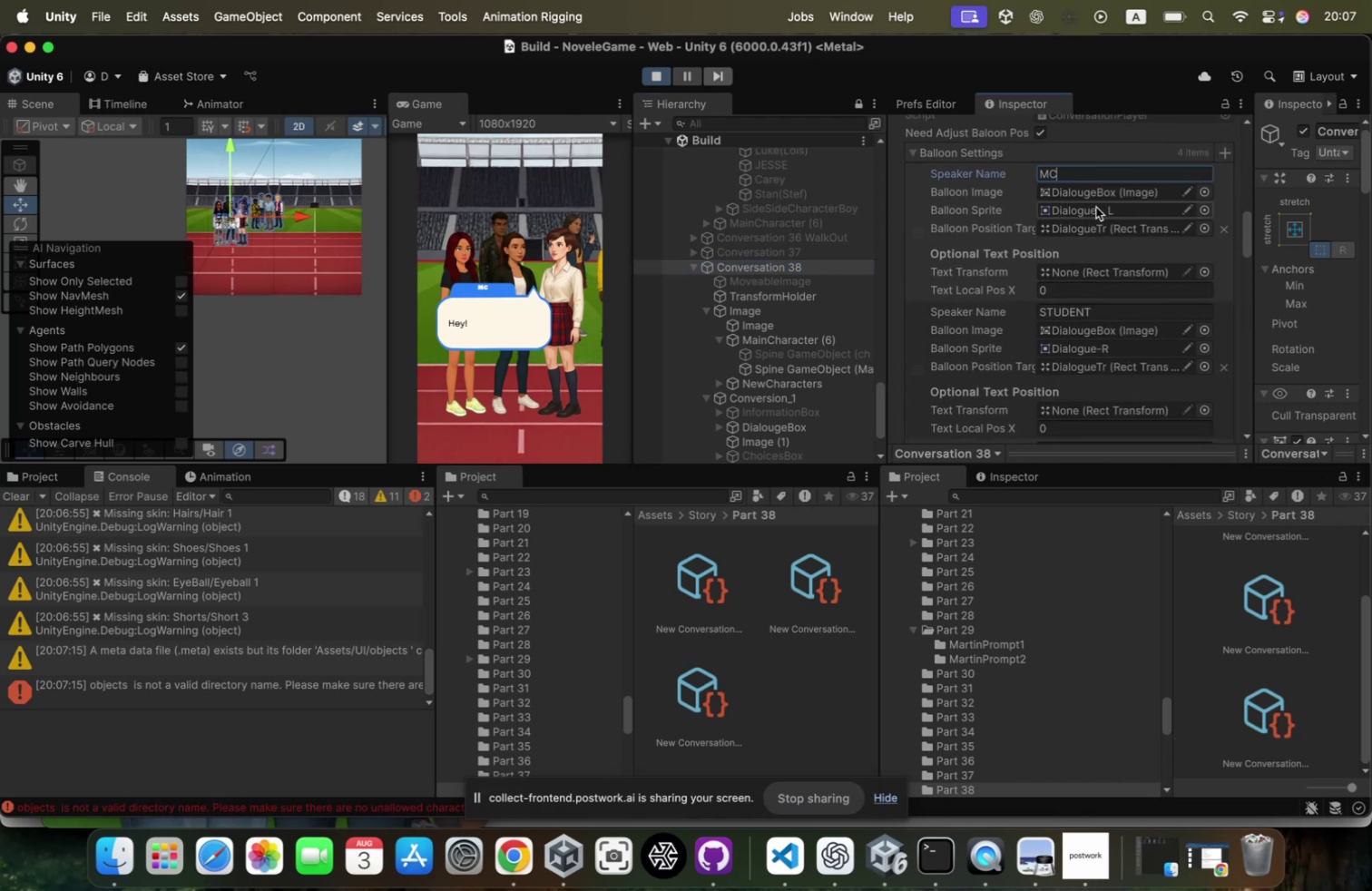 
left_click([1207, 209])
 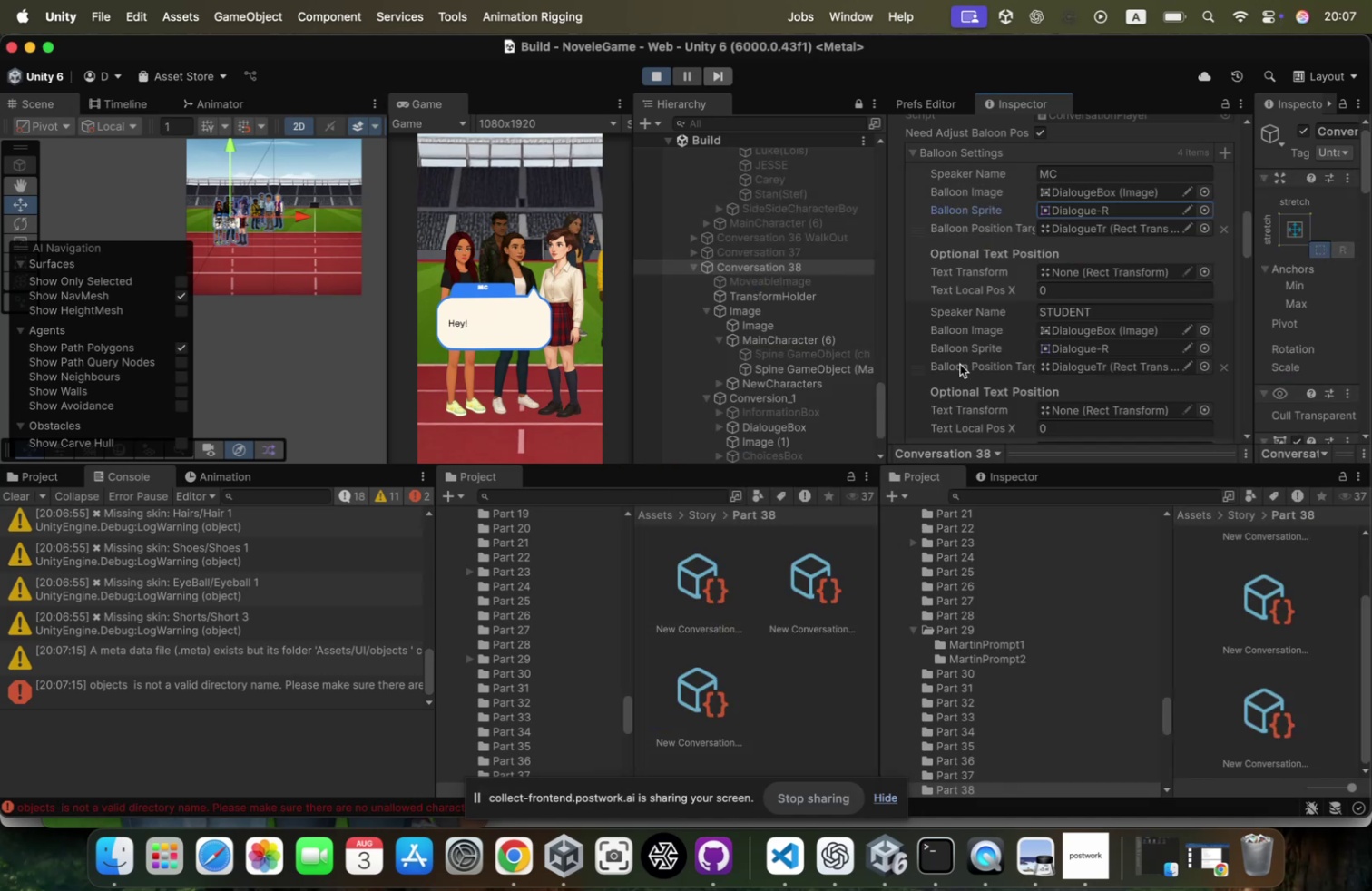 
left_click([1097, 168])
 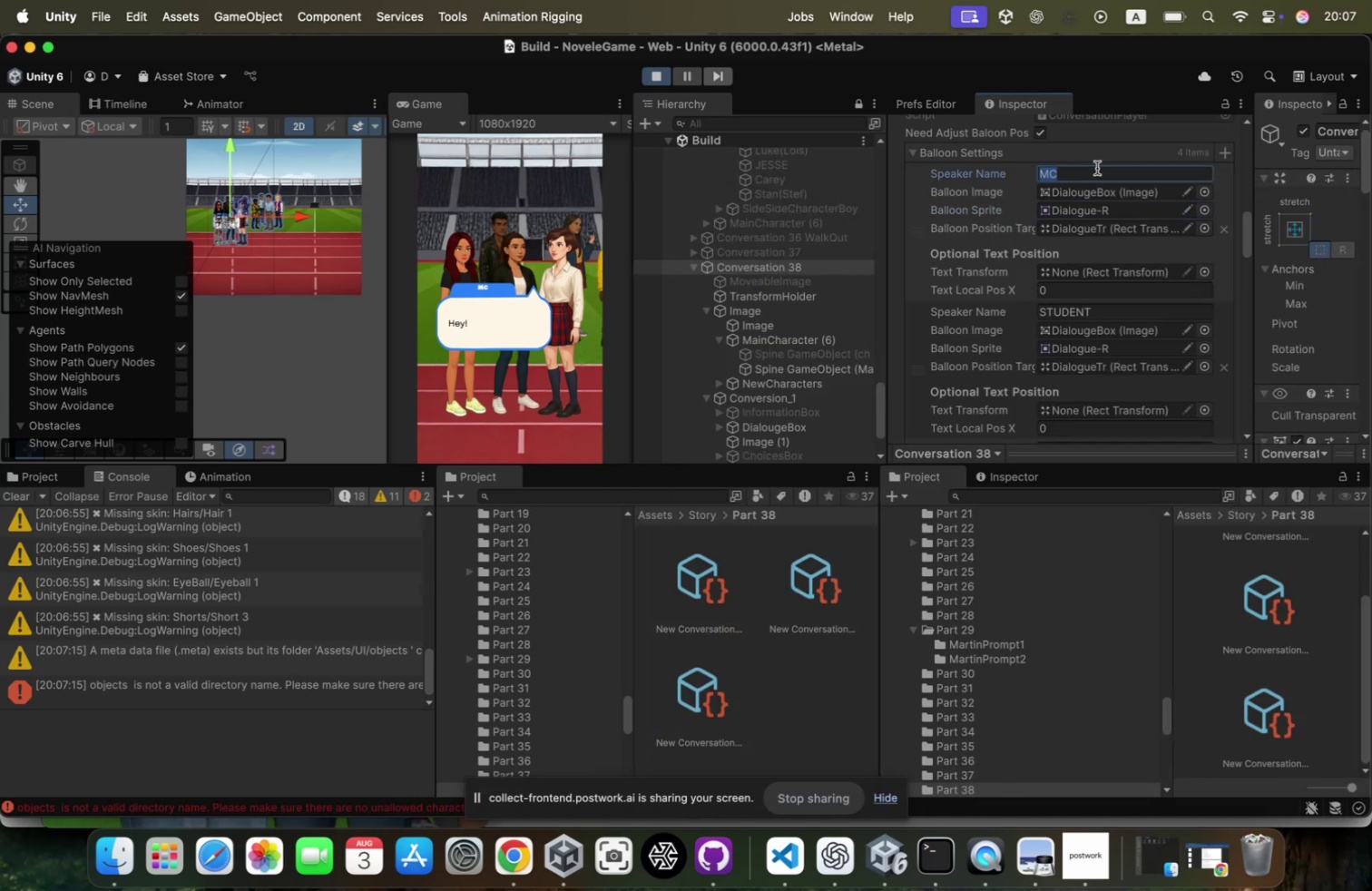 
type(JESSE)
 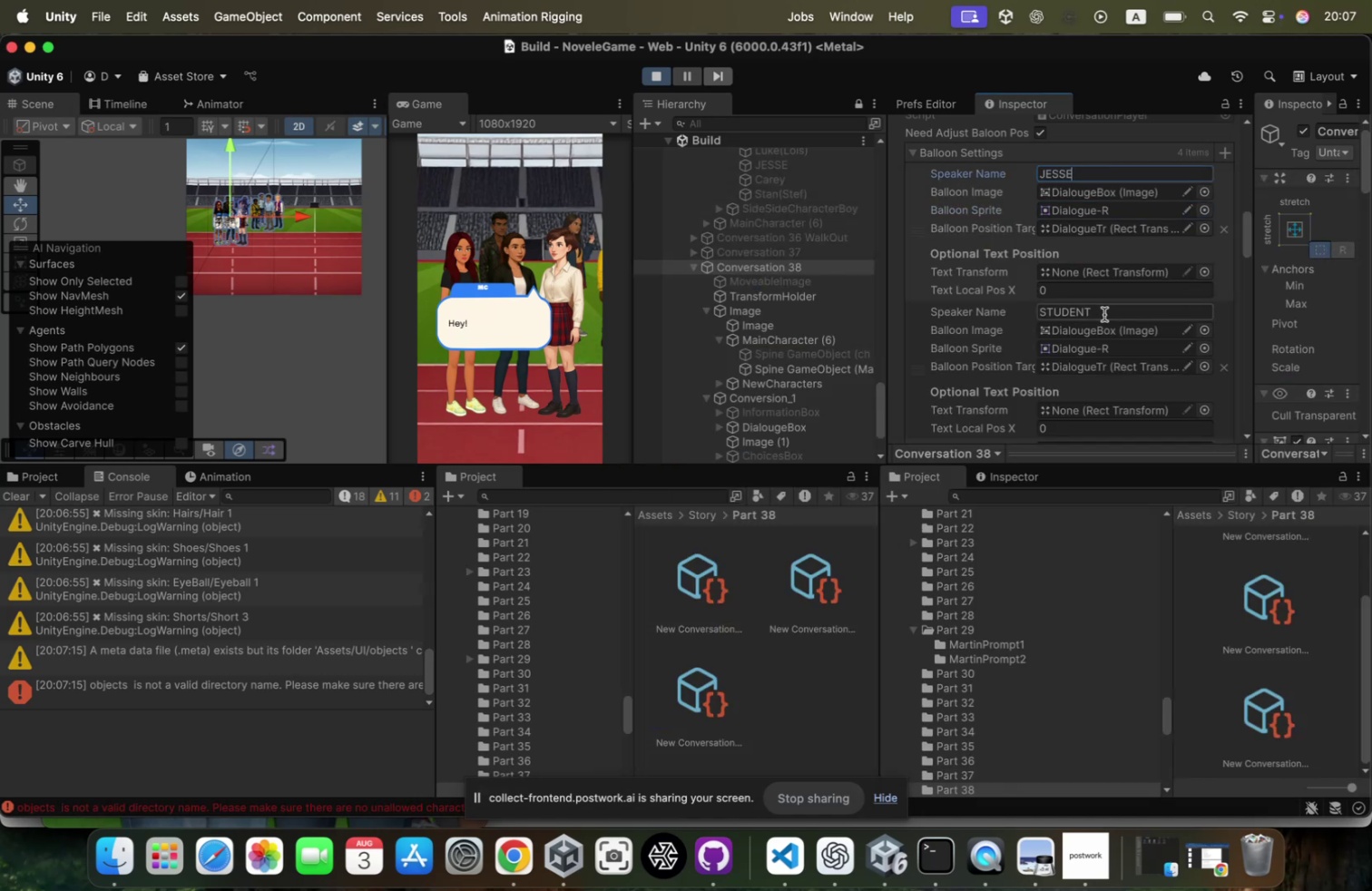 
left_click([1104, 319])
 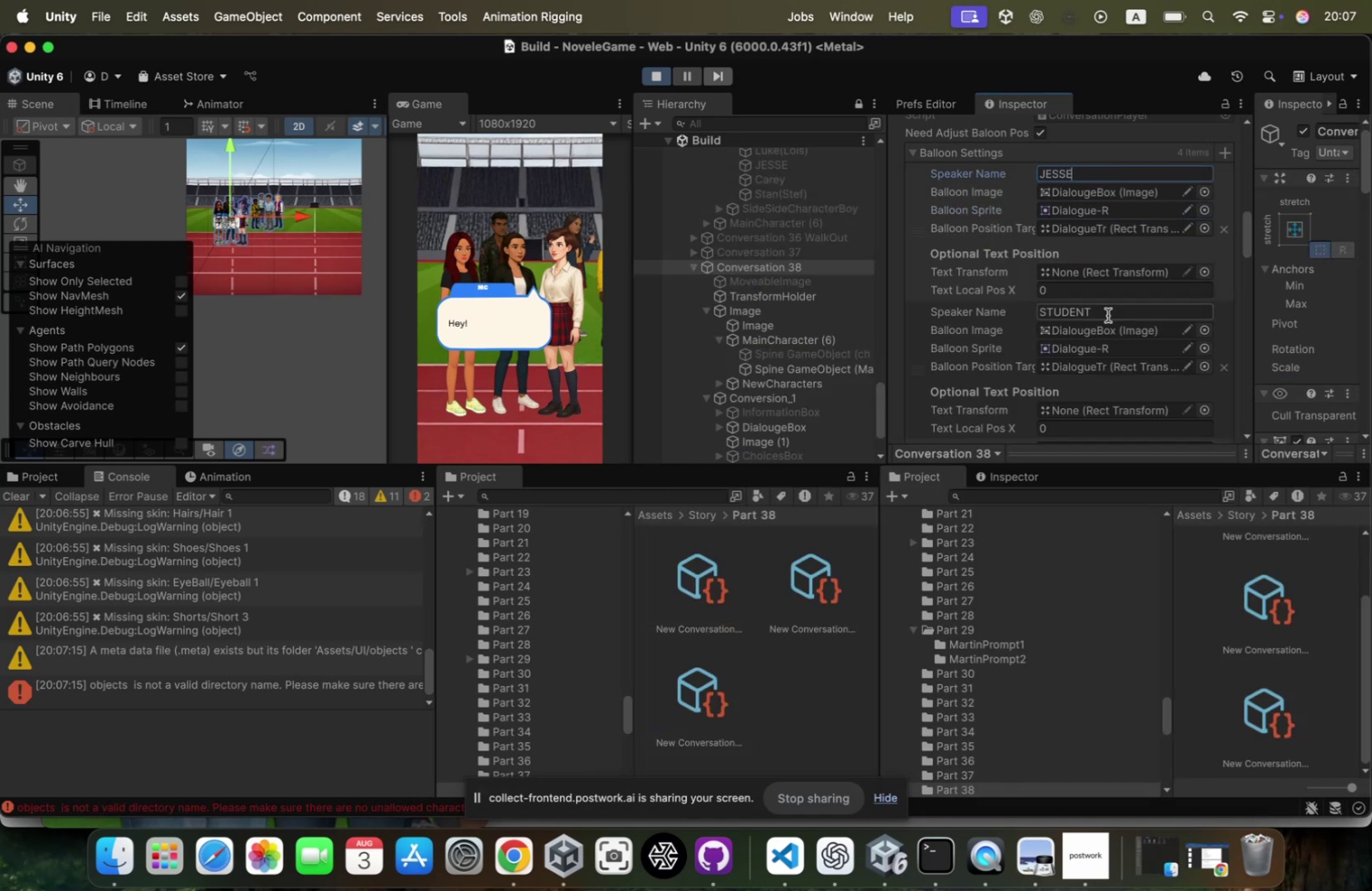 
left_click([1108, 314])
 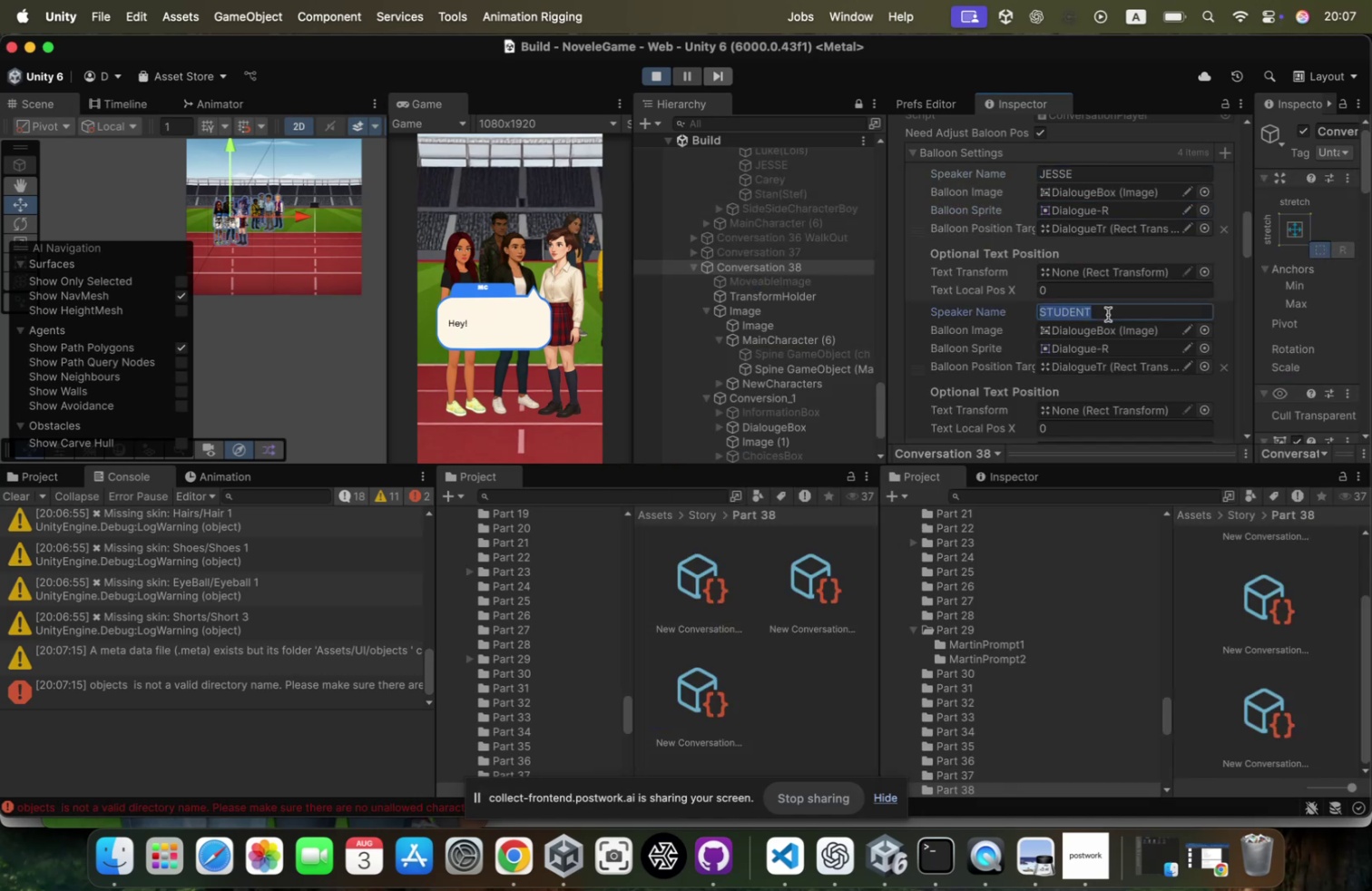 
type(MC)
 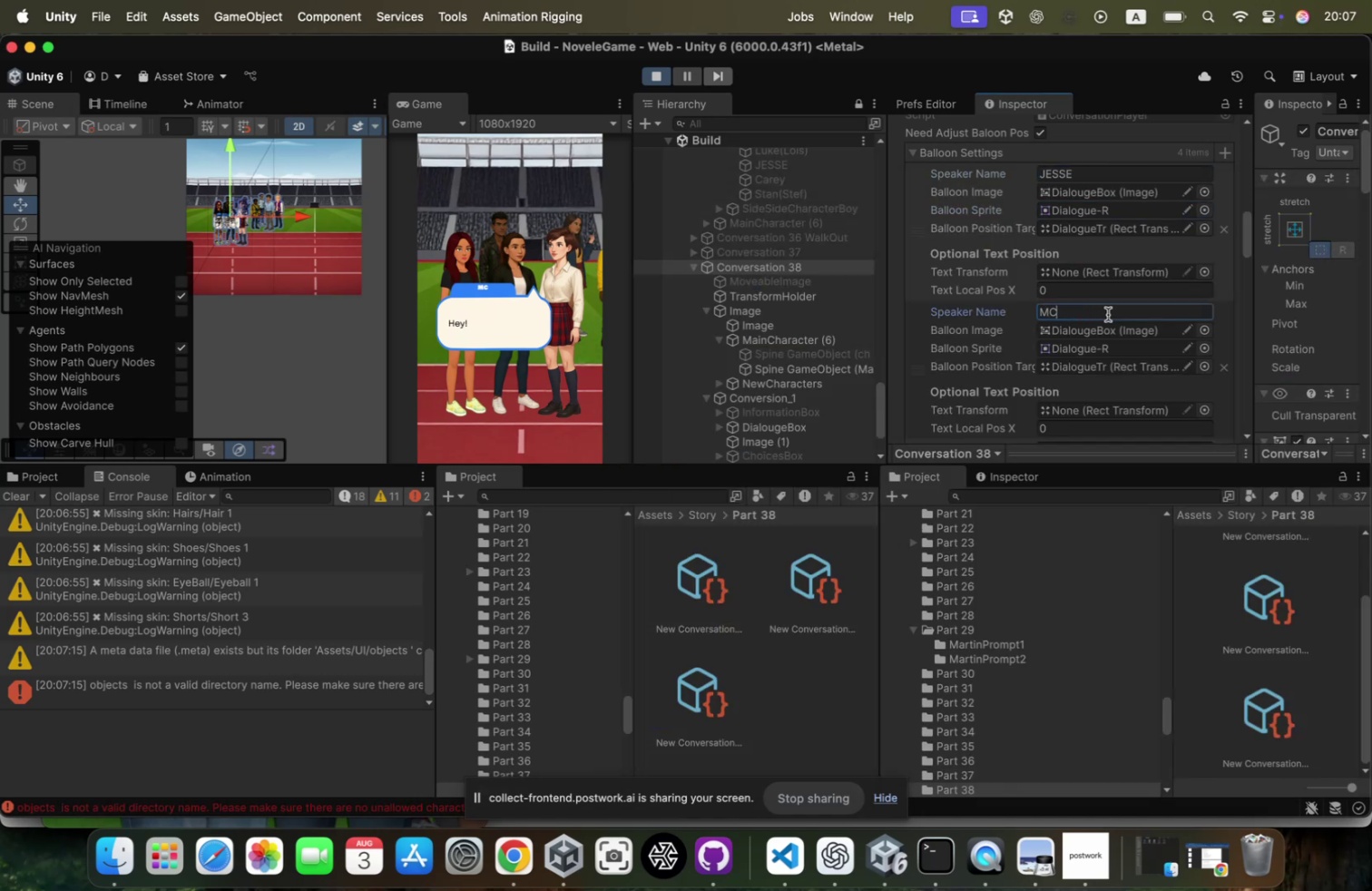 
scroll: coordinate [1108, 314], scroll_direction: down, amount: 10.0
 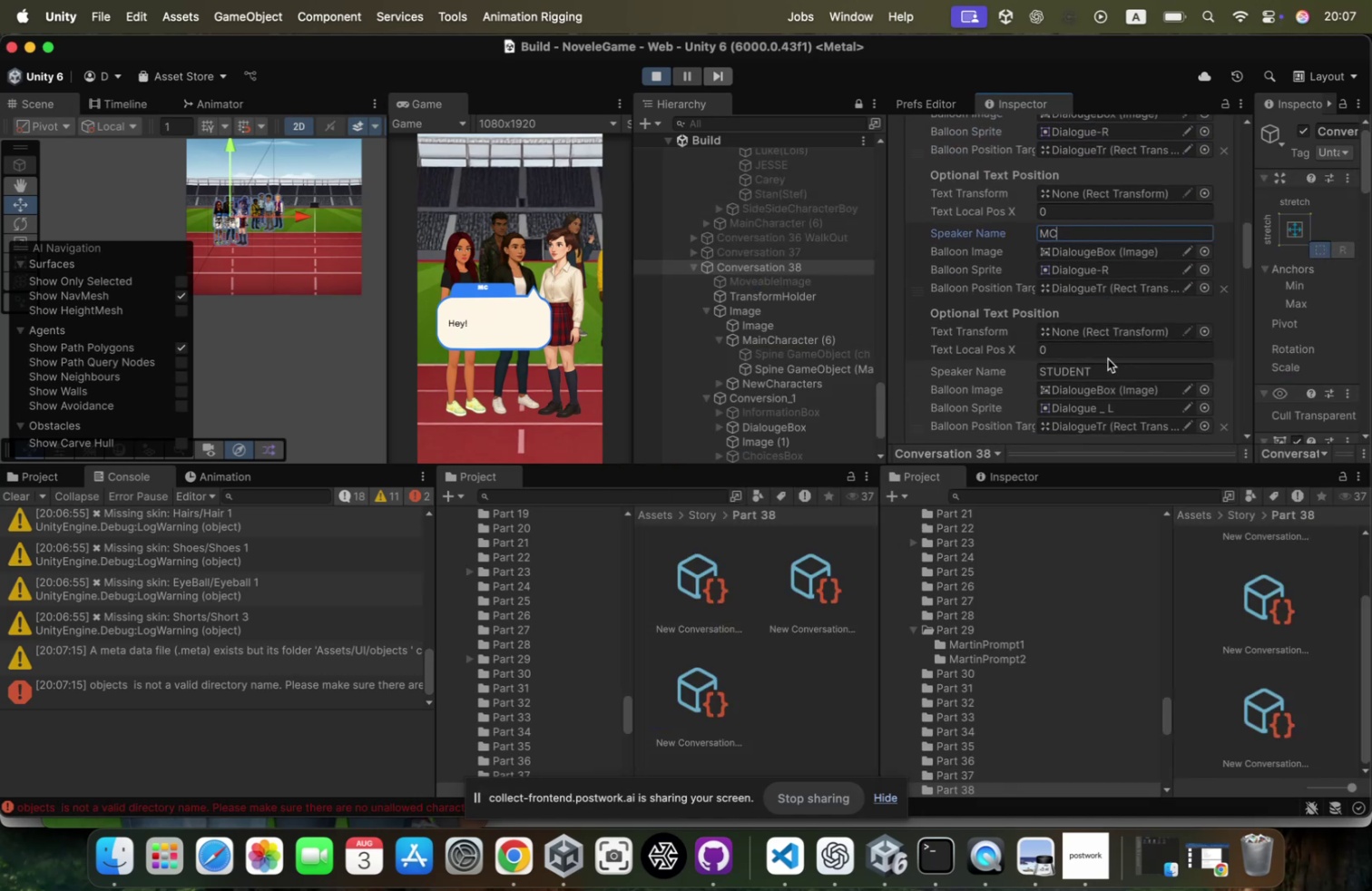 
left_click([1107, 363])
 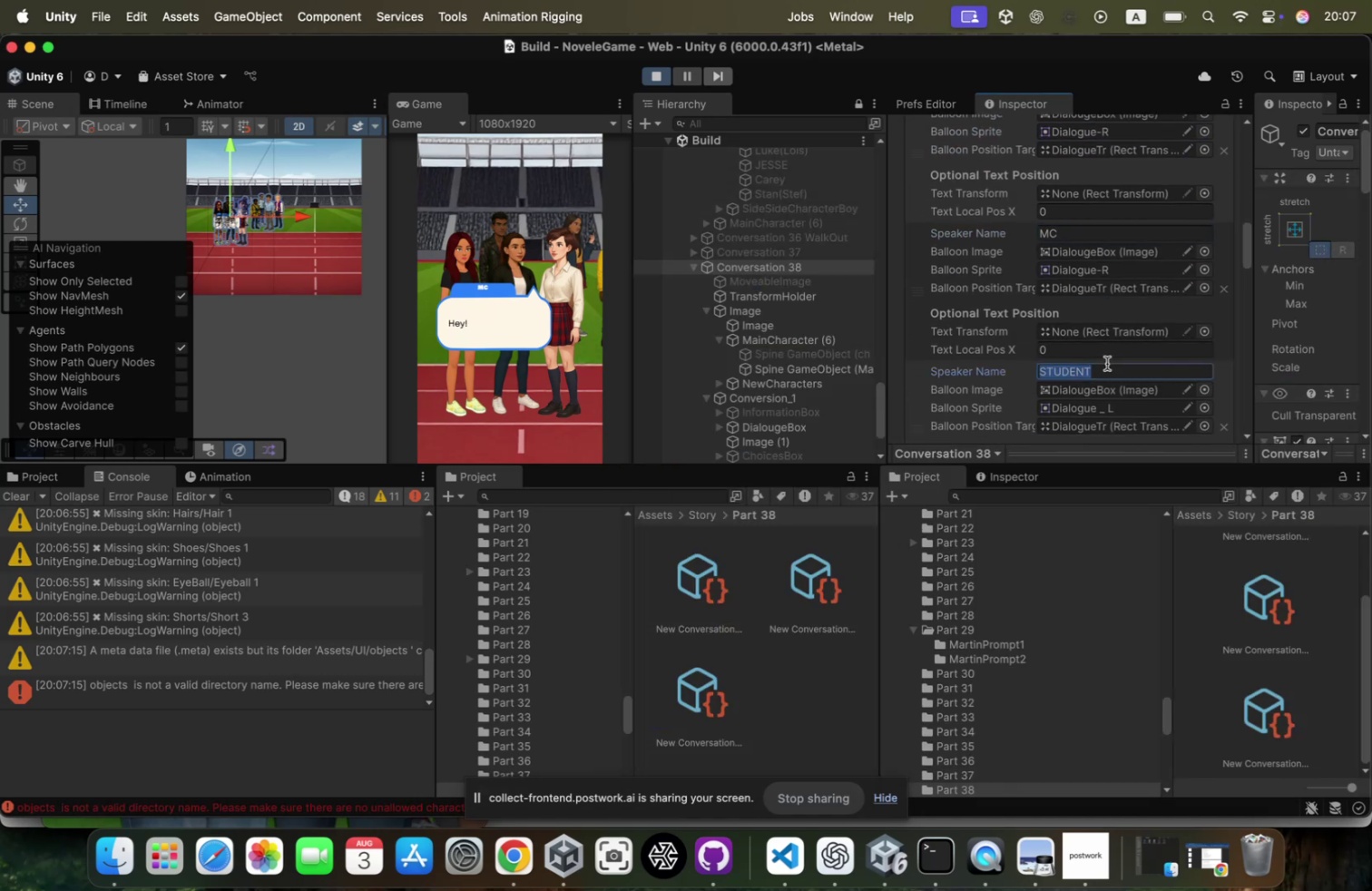 
type(LUIS)
 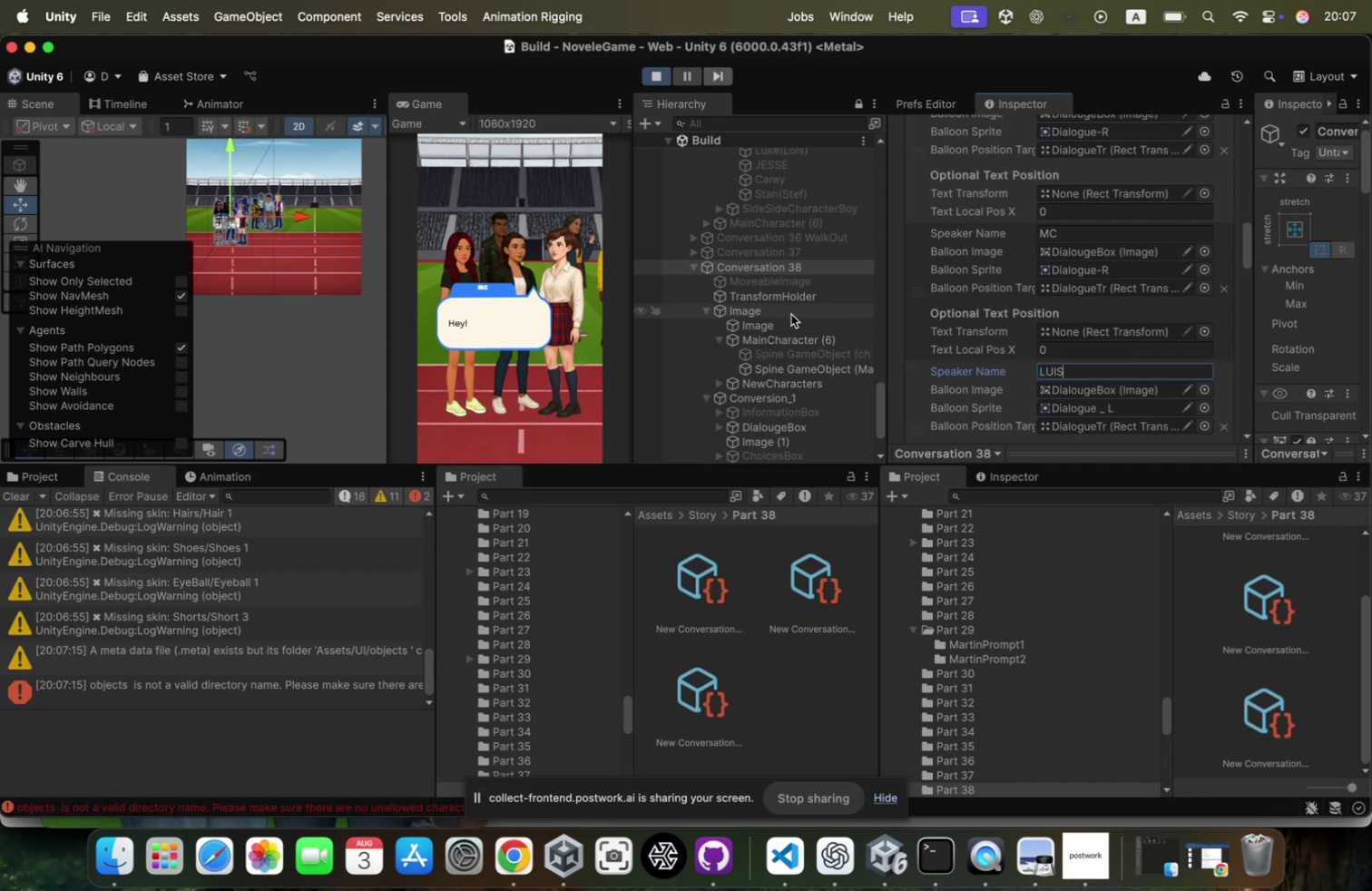 
scroll: coordinate [791, 312], scroll_direction: down, amount: 12.0
 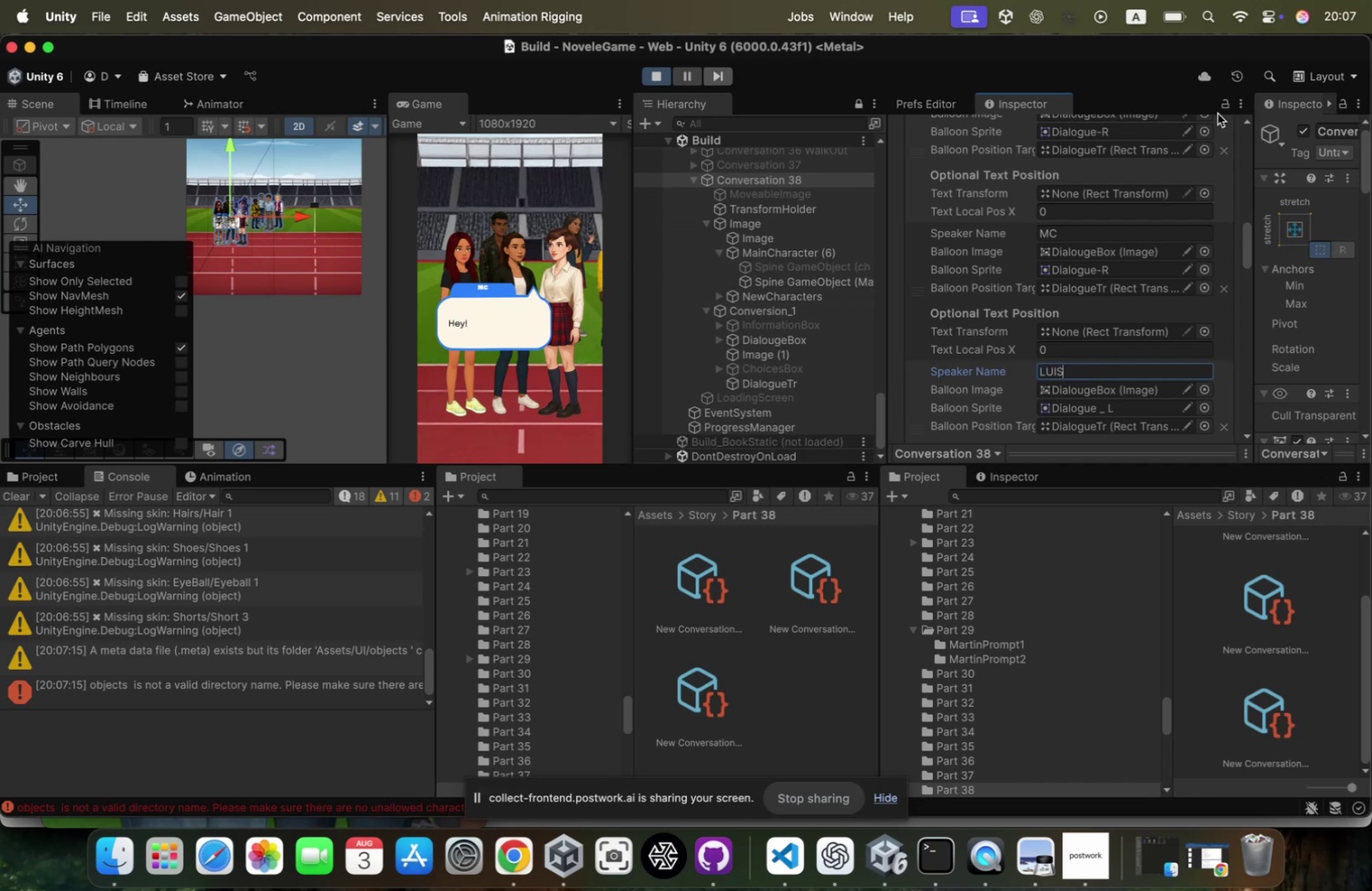 
left_click([1222, 100])
 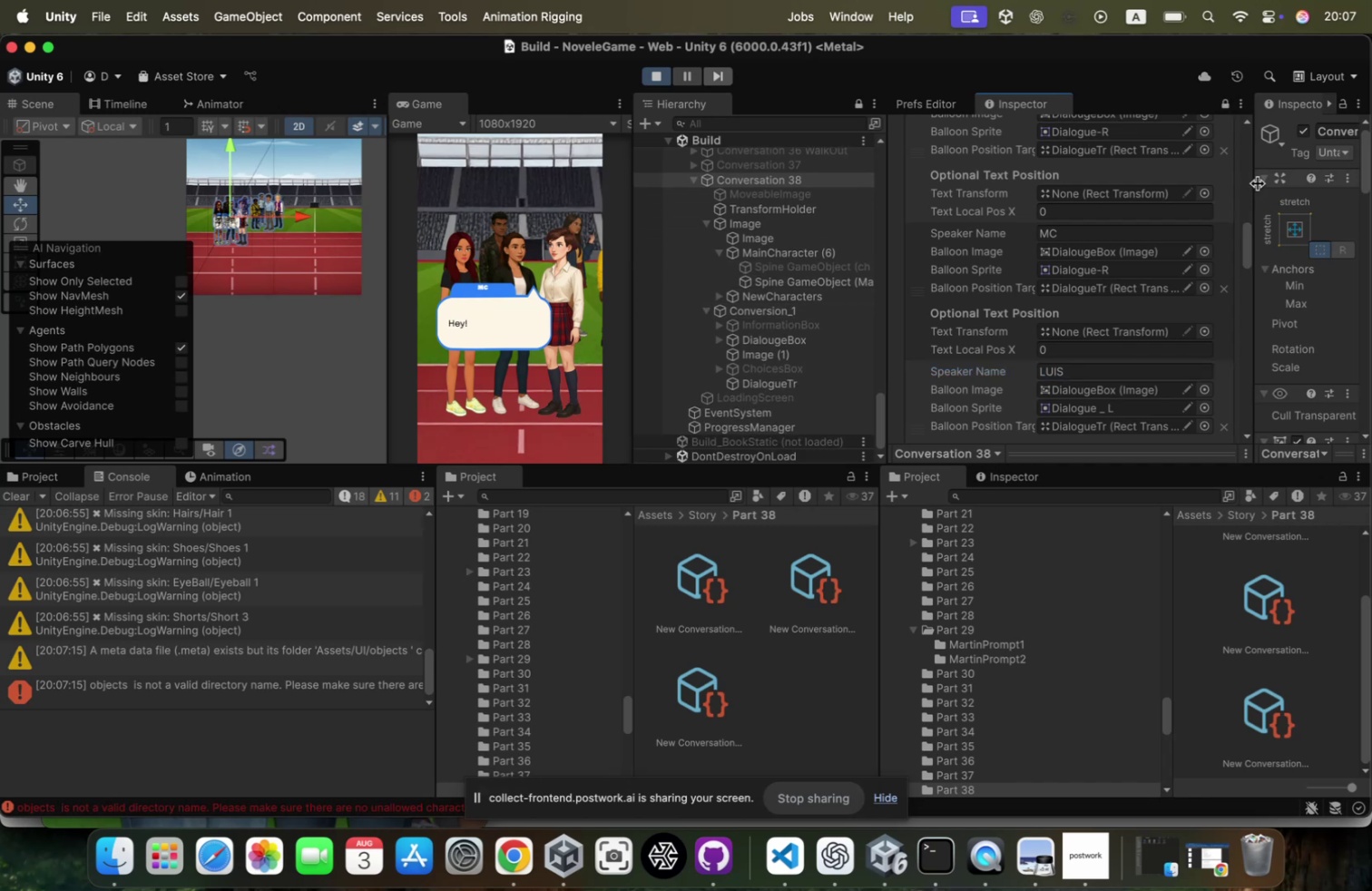 
left_click_drag(start_coordinate=[1256, 184], to_coordinate=[1190, 182])
 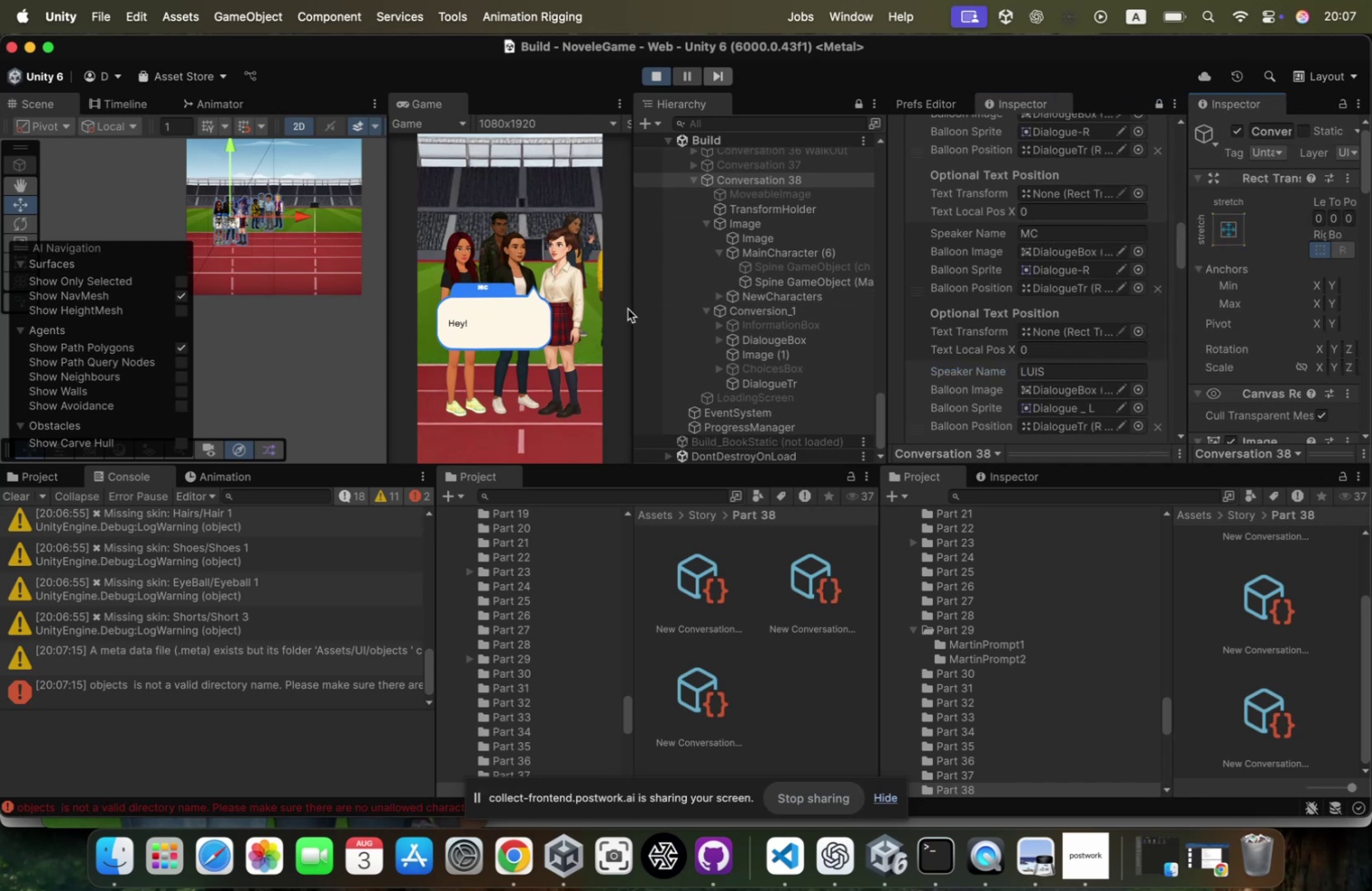 
left_click([629, 308])
 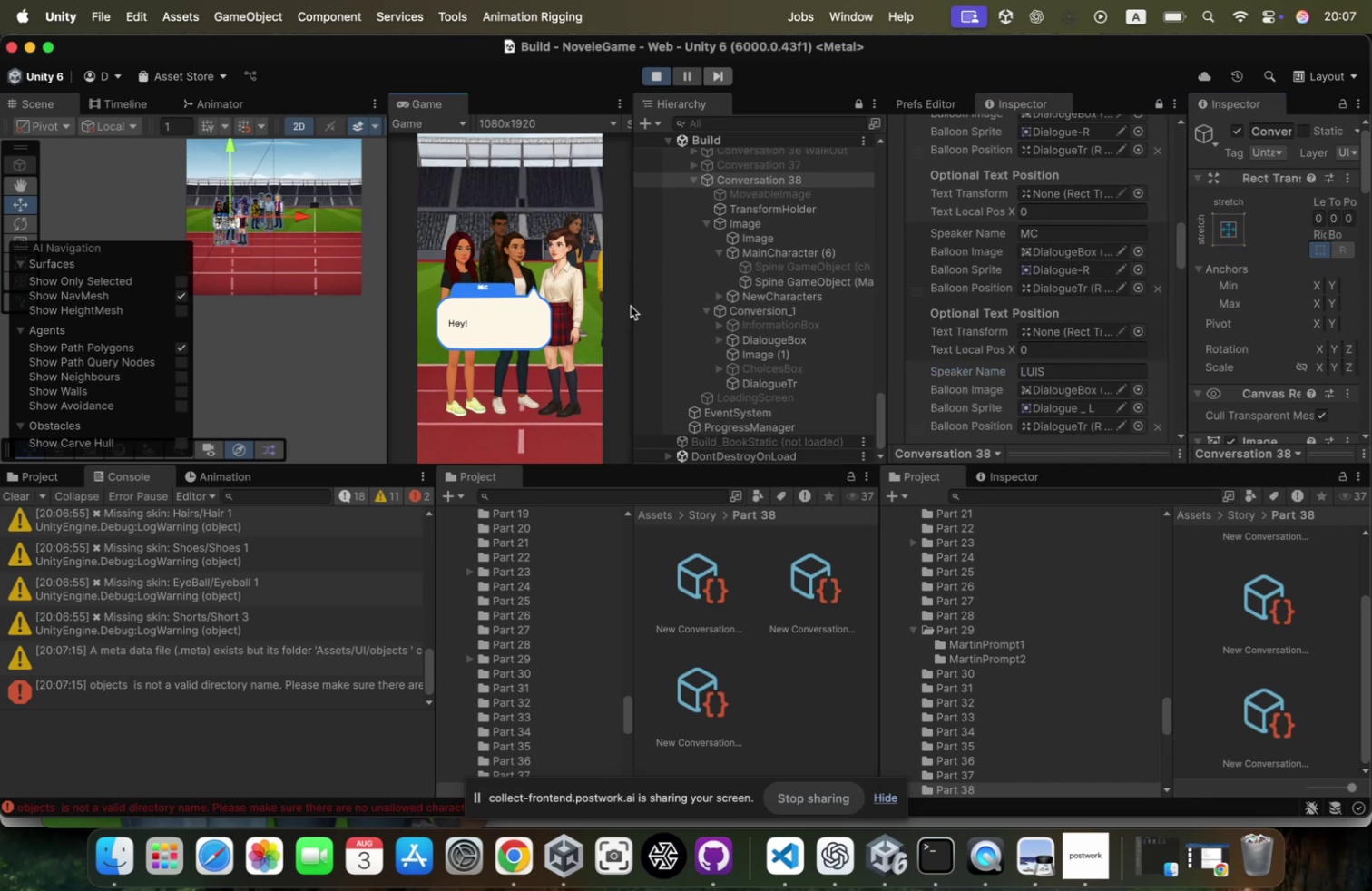 
left_click([631, 306])
 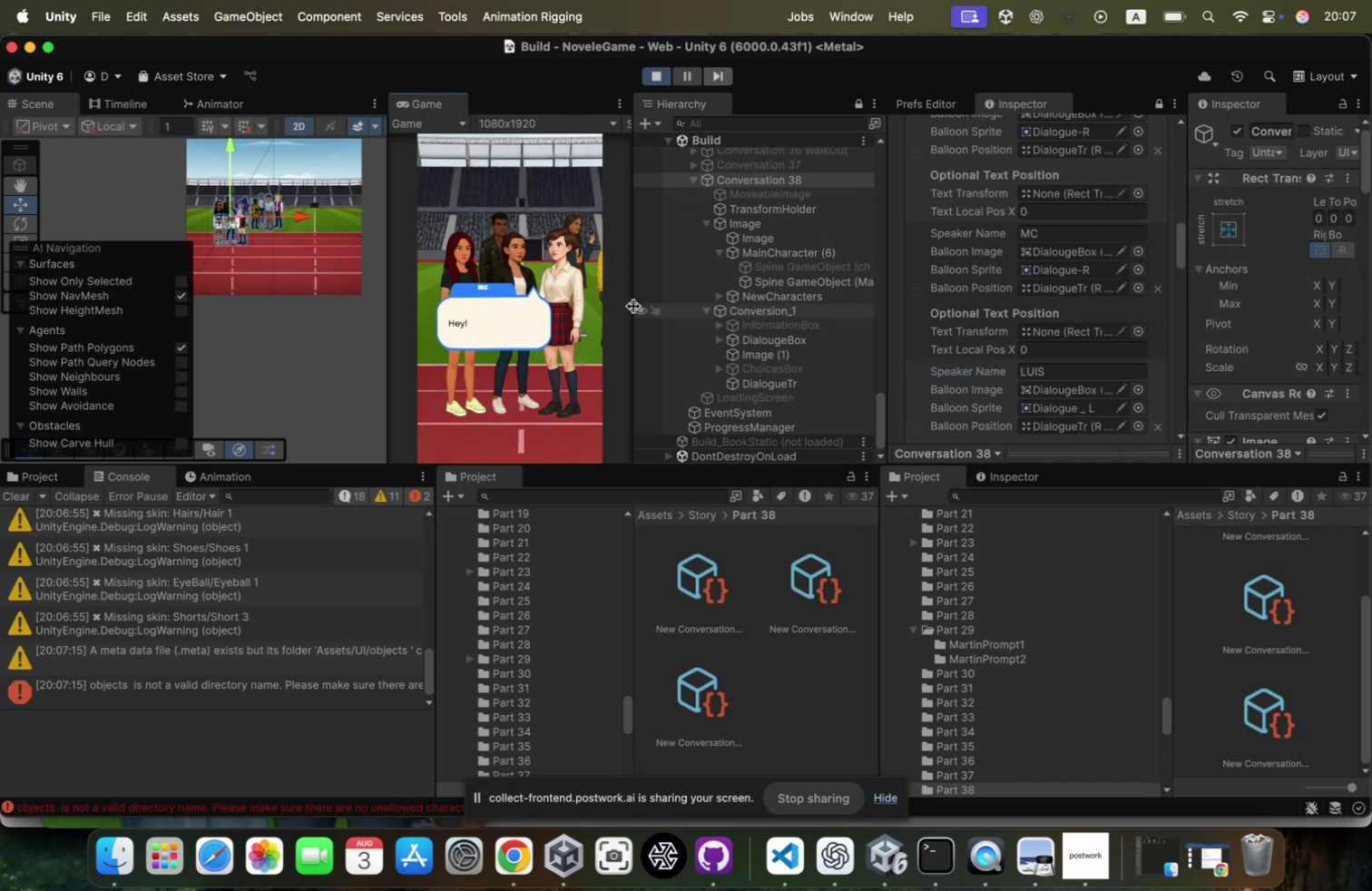 
left_click_drag(start_coordinate=[633, 306], to_coordinate=[513, 313])
 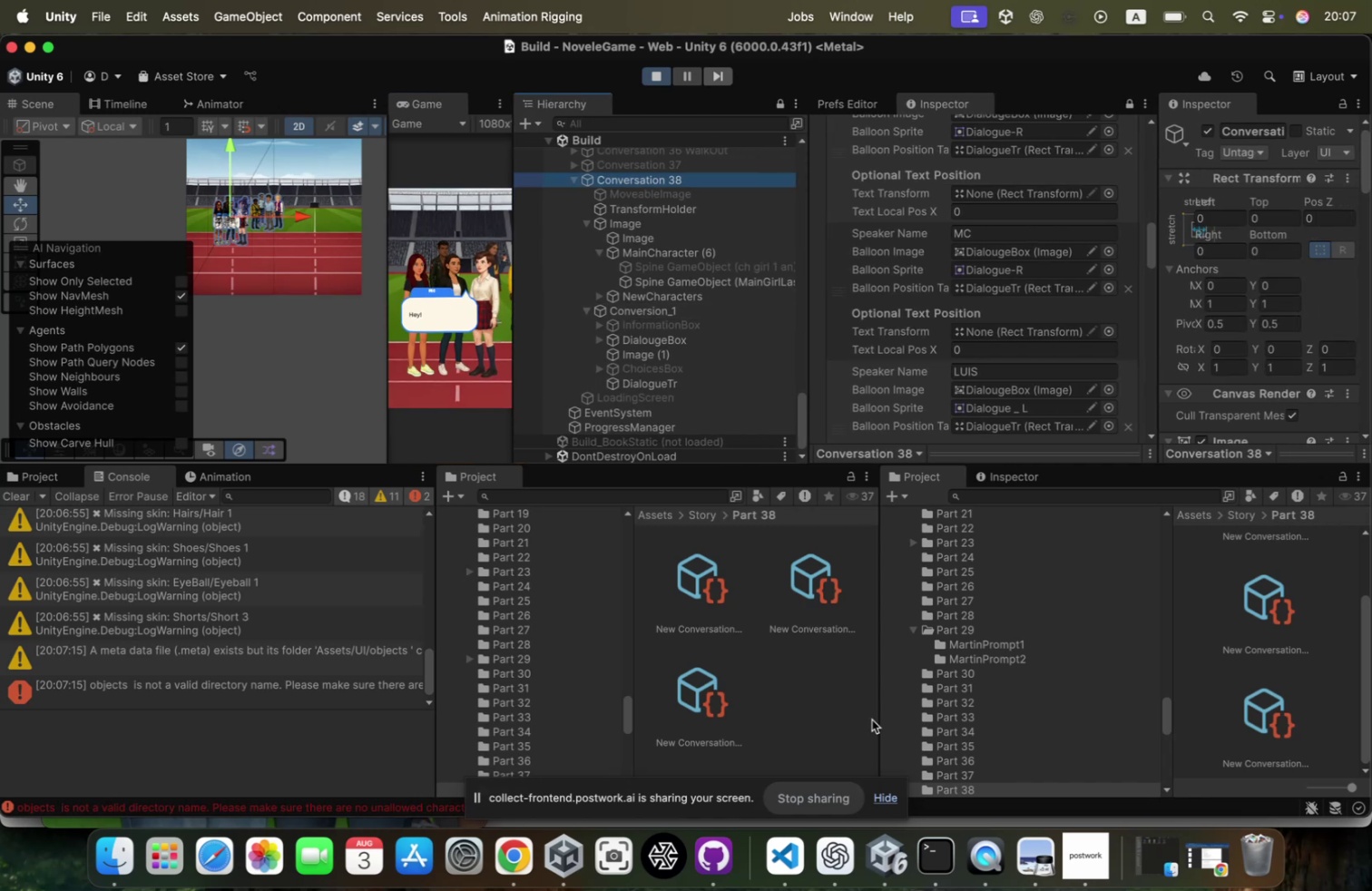 
wait(6.83)
 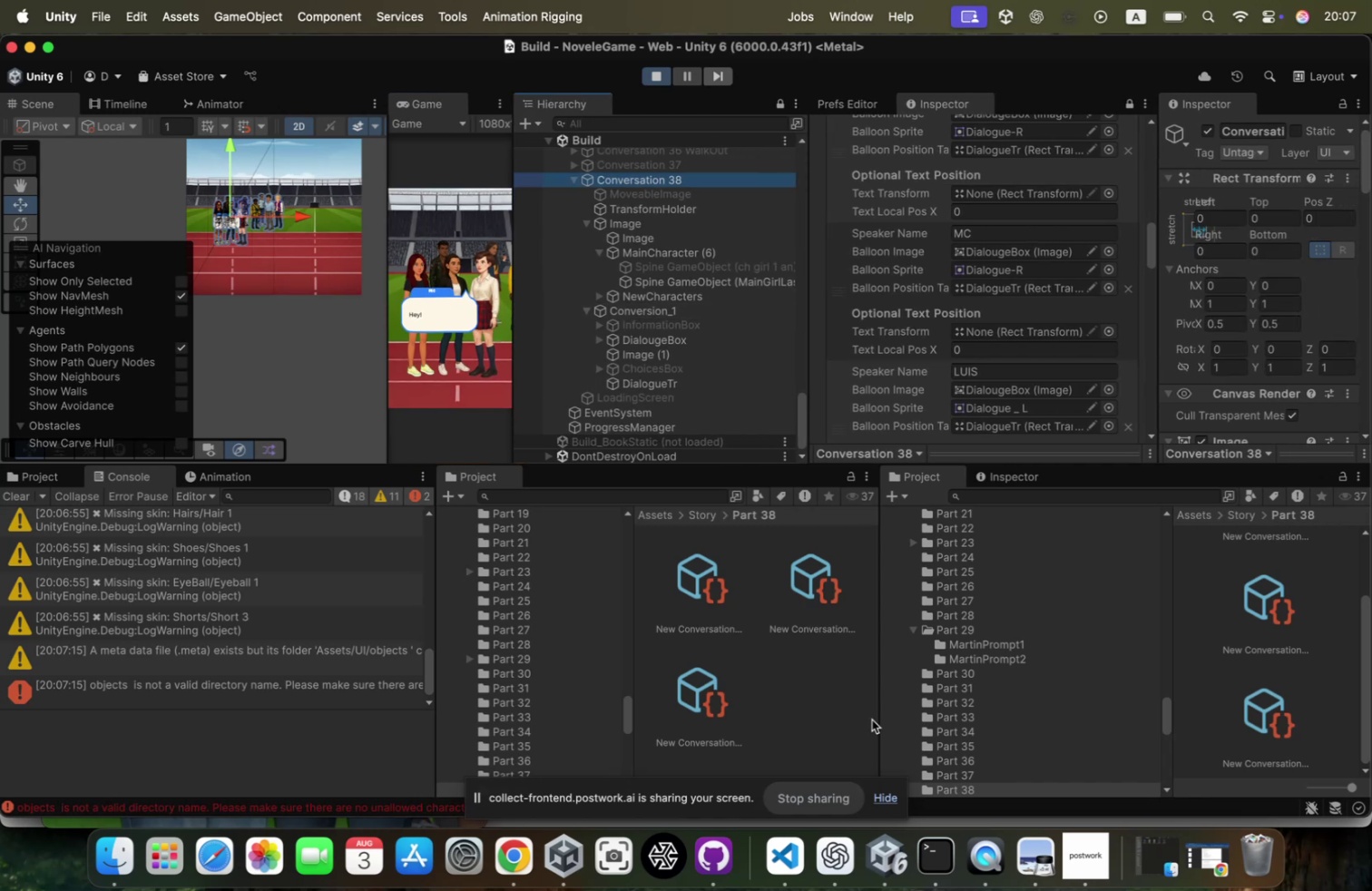 
scroll: coordinate [1051, 252], scroll_direction: up, amount: 15.0
 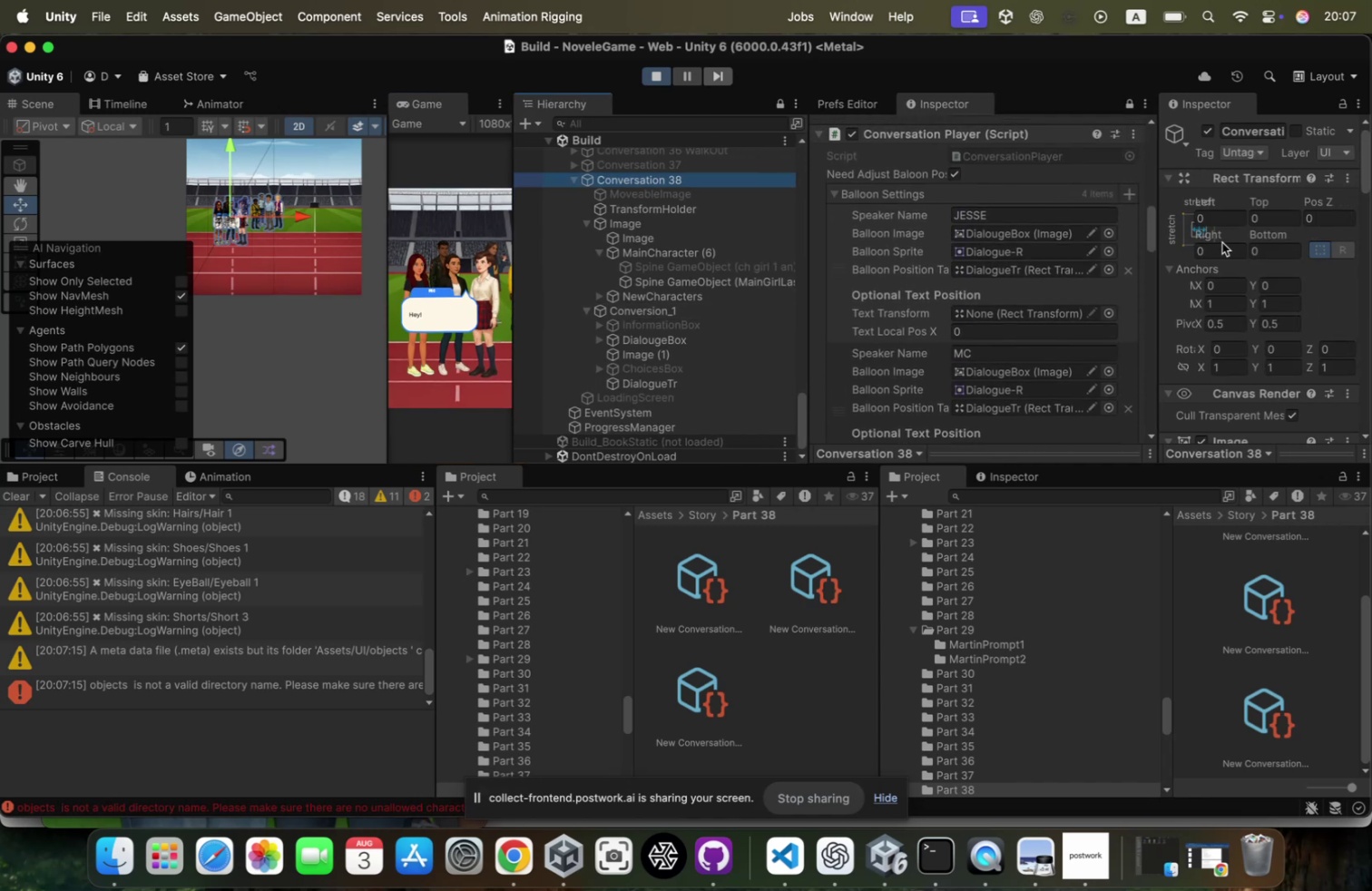 
scroll: coordinate [1231, 250], scroll_direction: down, amount: 66.0
 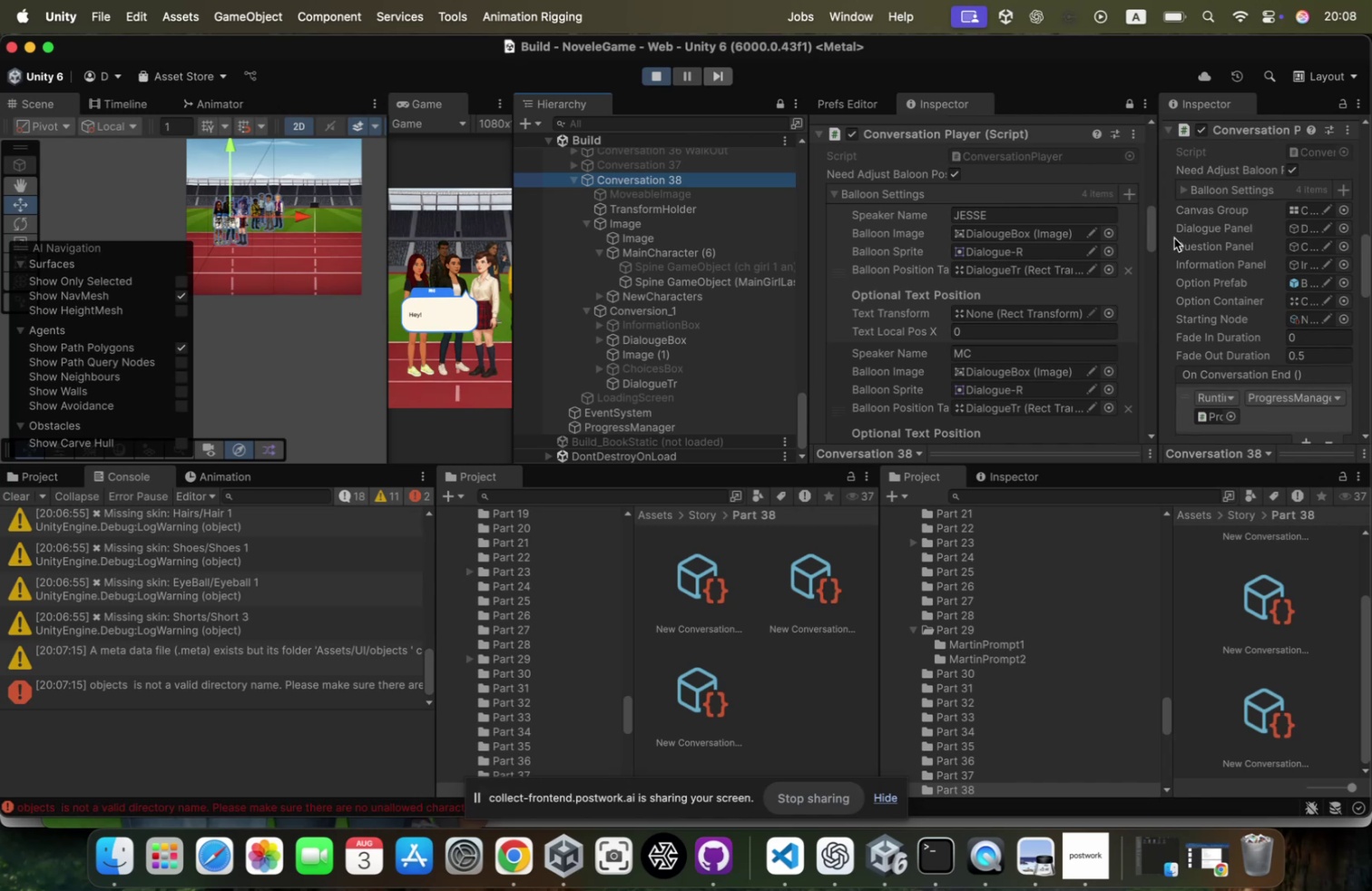 
left_click_drag(start_coordinate=[1159, 243], to_coordinate=[1080, 240])
 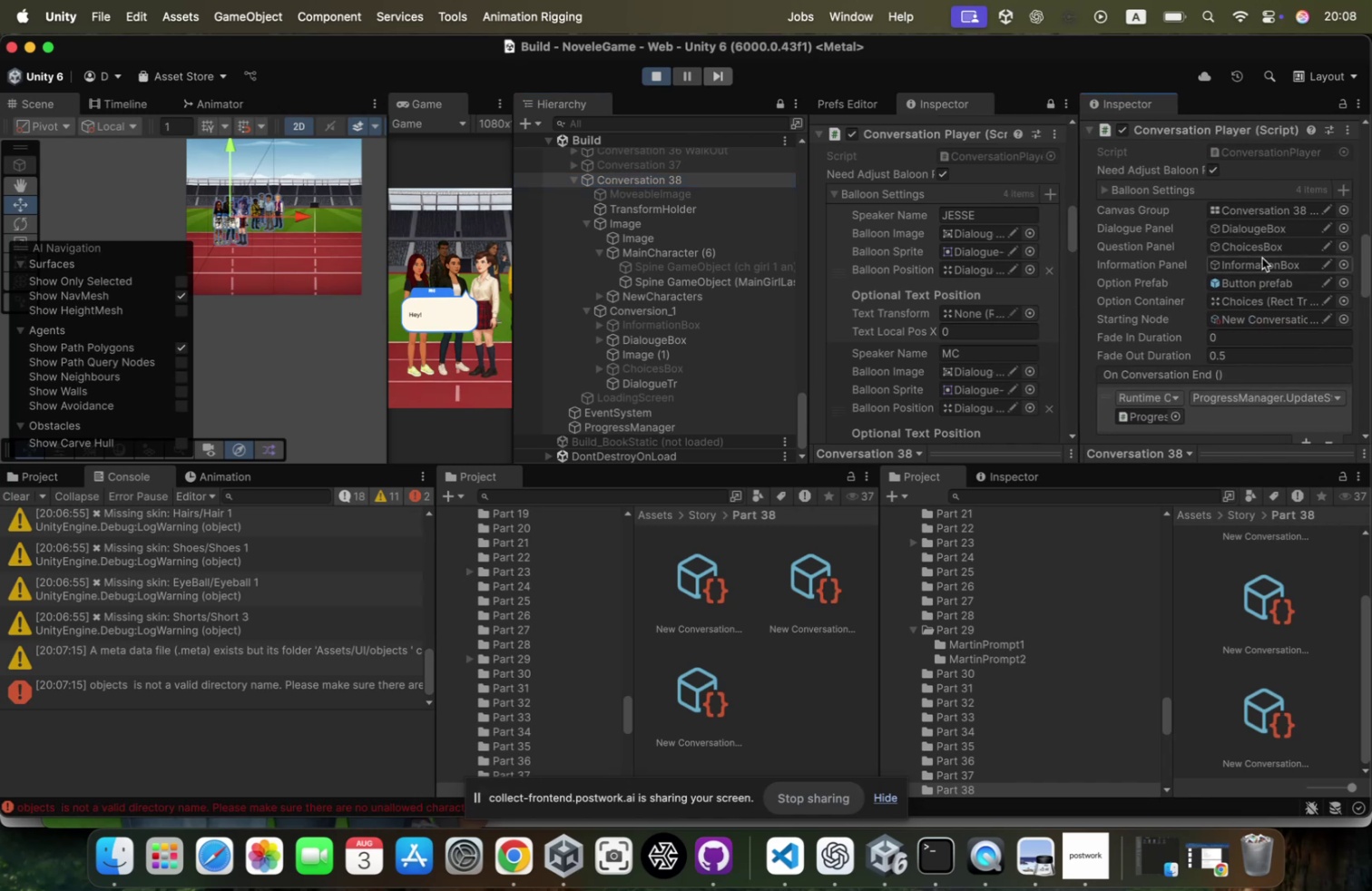 
scroll: coordinate [1262, 258], scroll_direction: down, amount: 10.0
 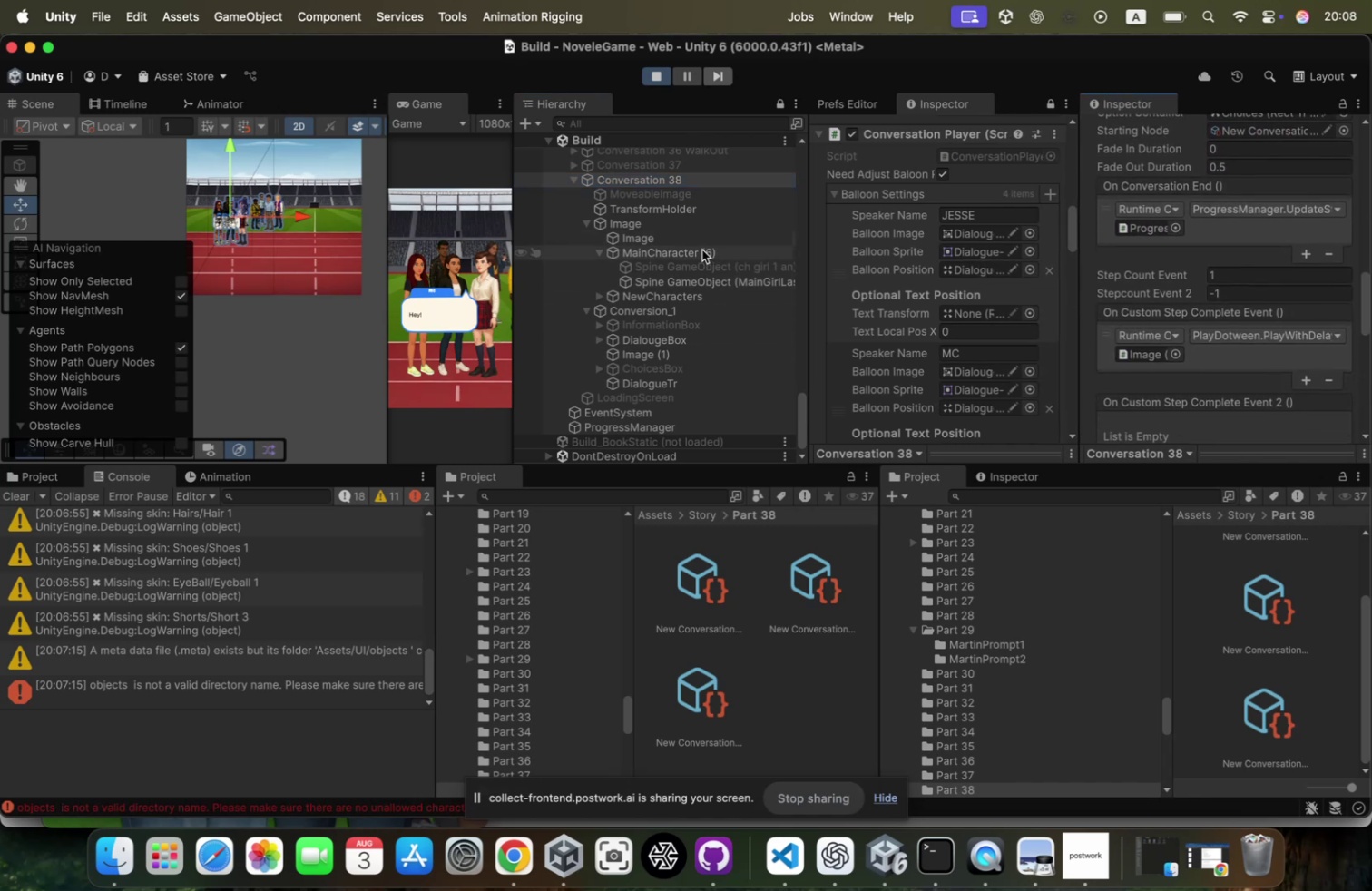 
wait(5.81)
 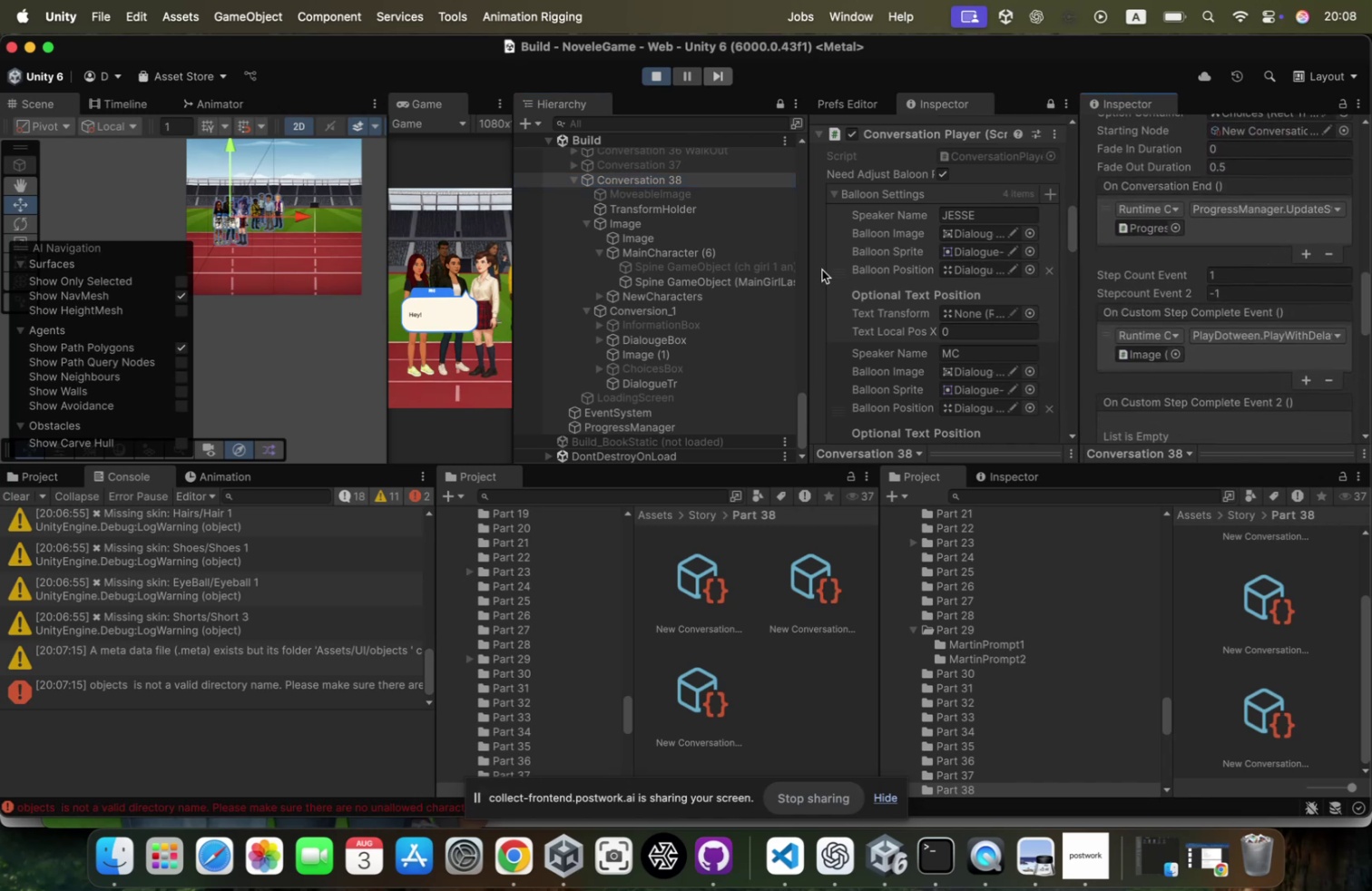 
left_click([690, 291])
 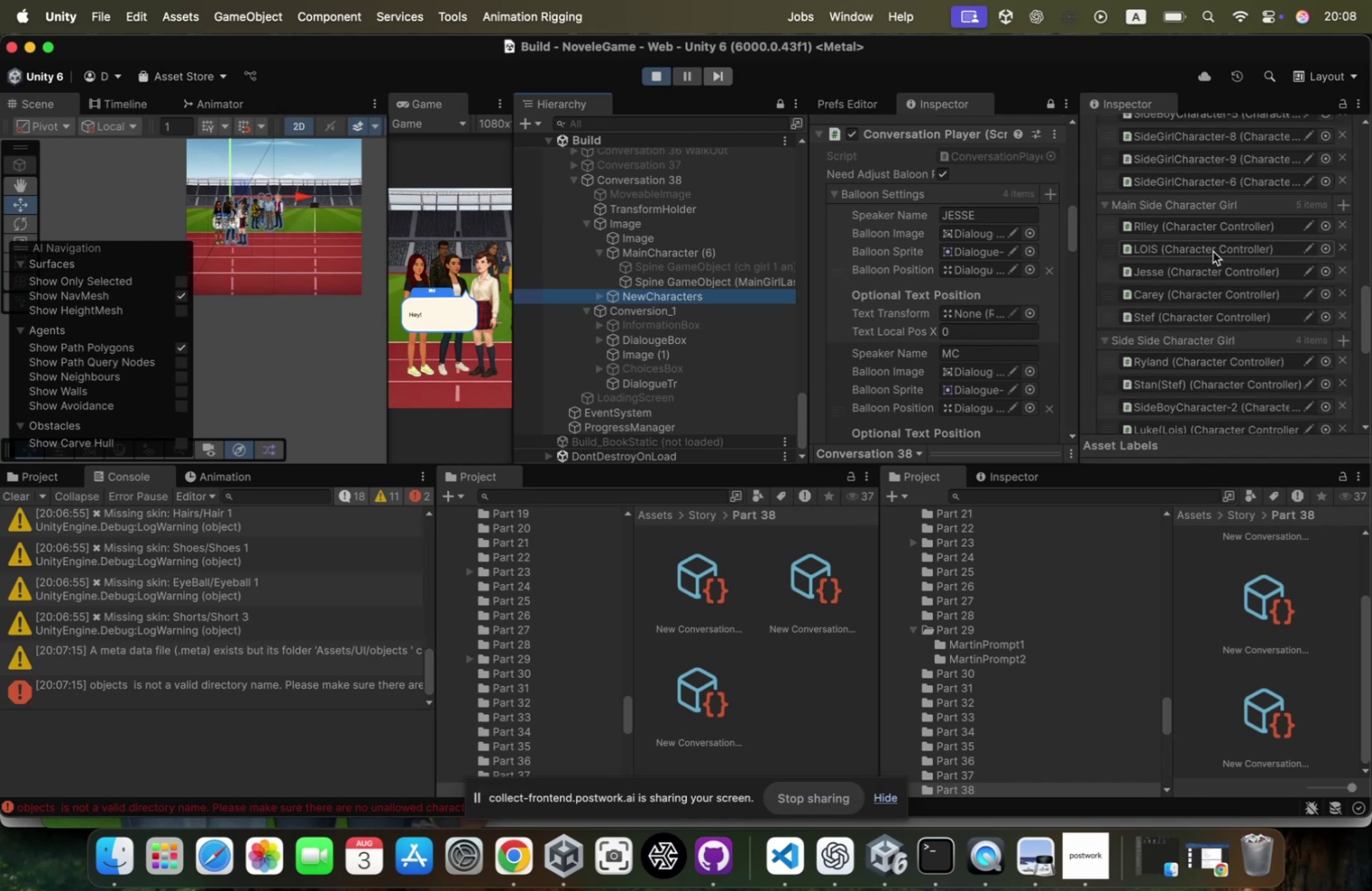 
scroll: coordinate [1213, 251], scroll_direction: down, amount: 53.0
 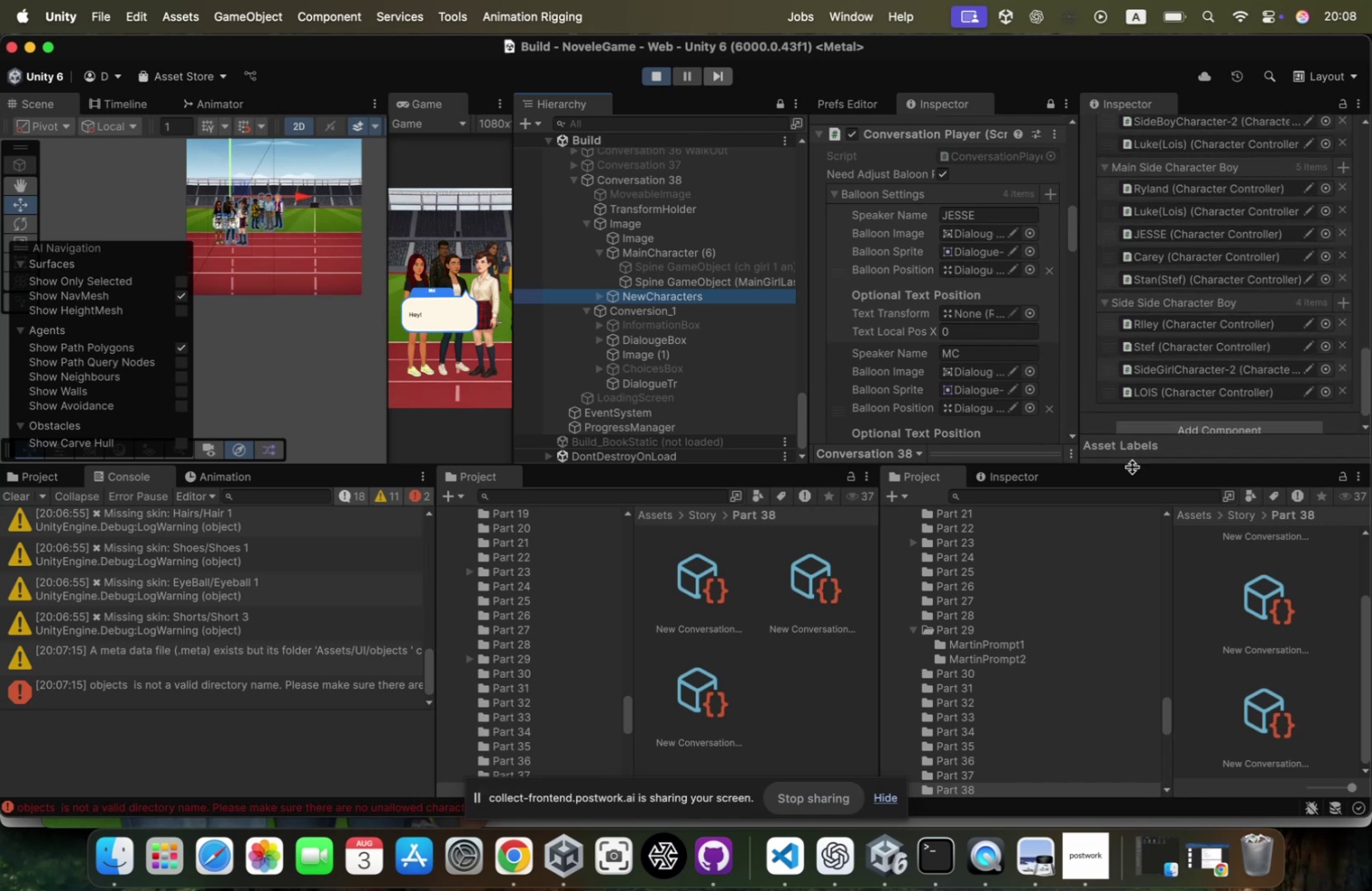 
scroll: coordinate [1264, 632], scroll_direction: up, amount: 19.0
 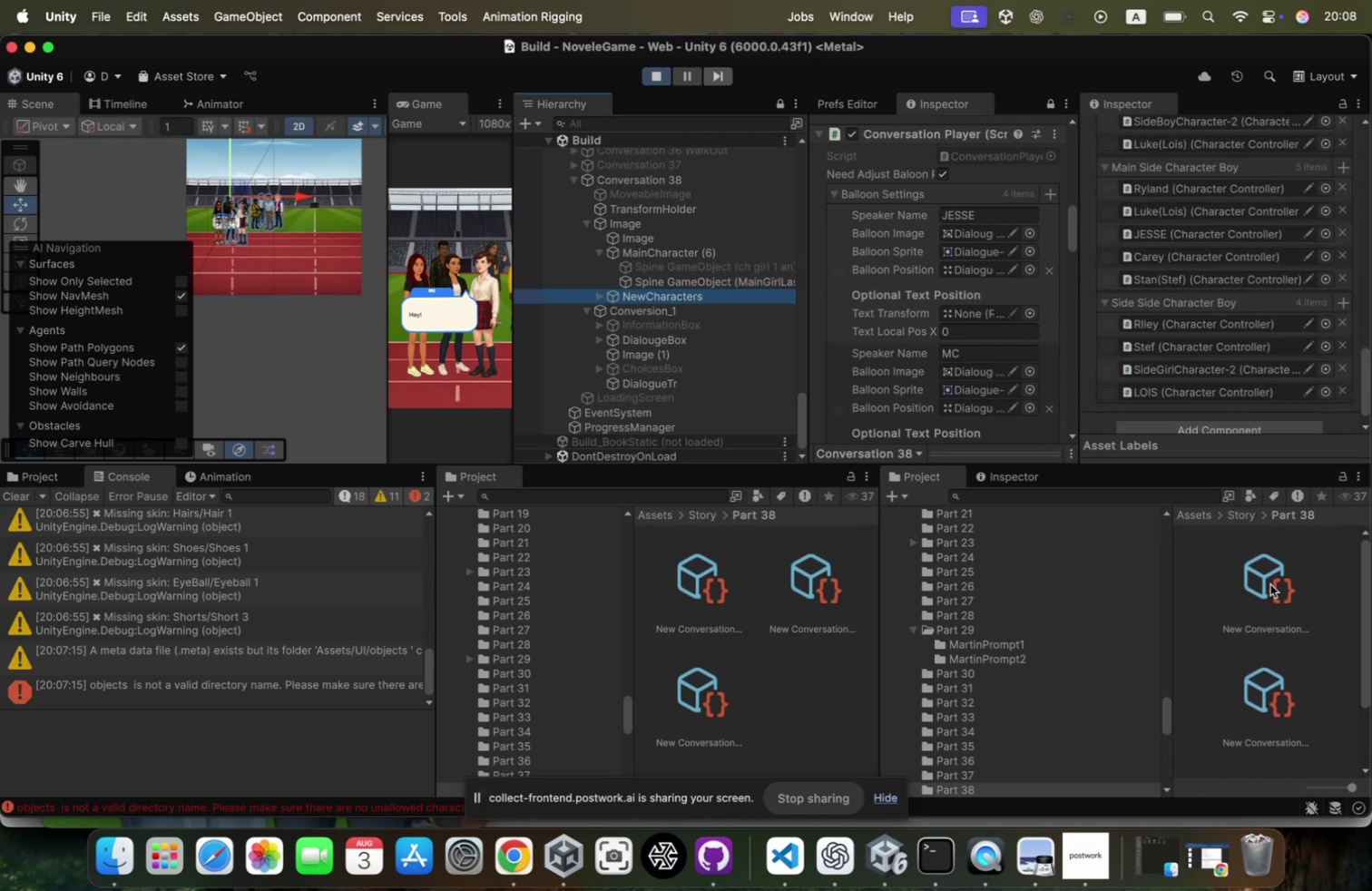 
left_click([1270, 583])
 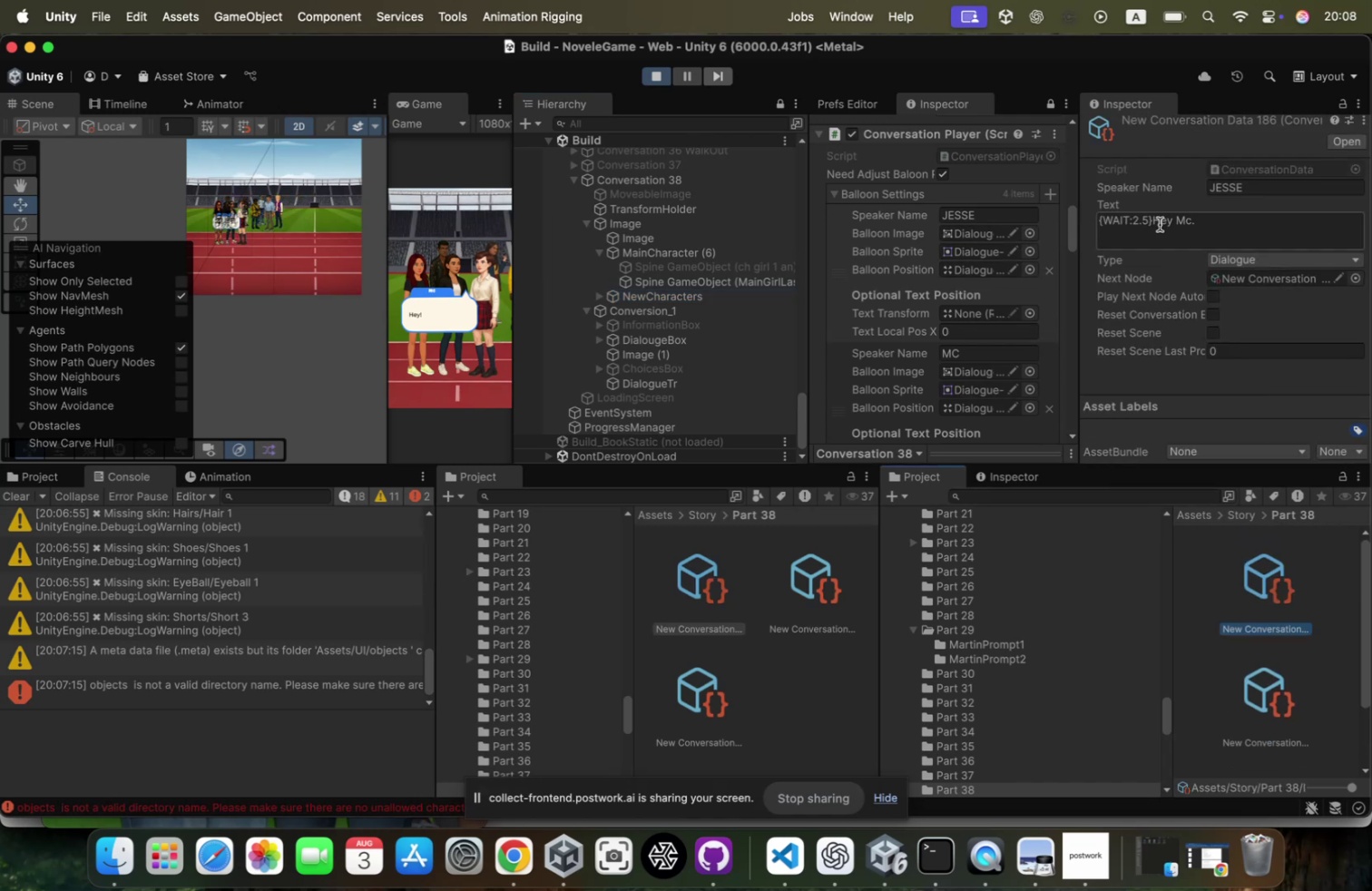 
left_click([1150, 209])
 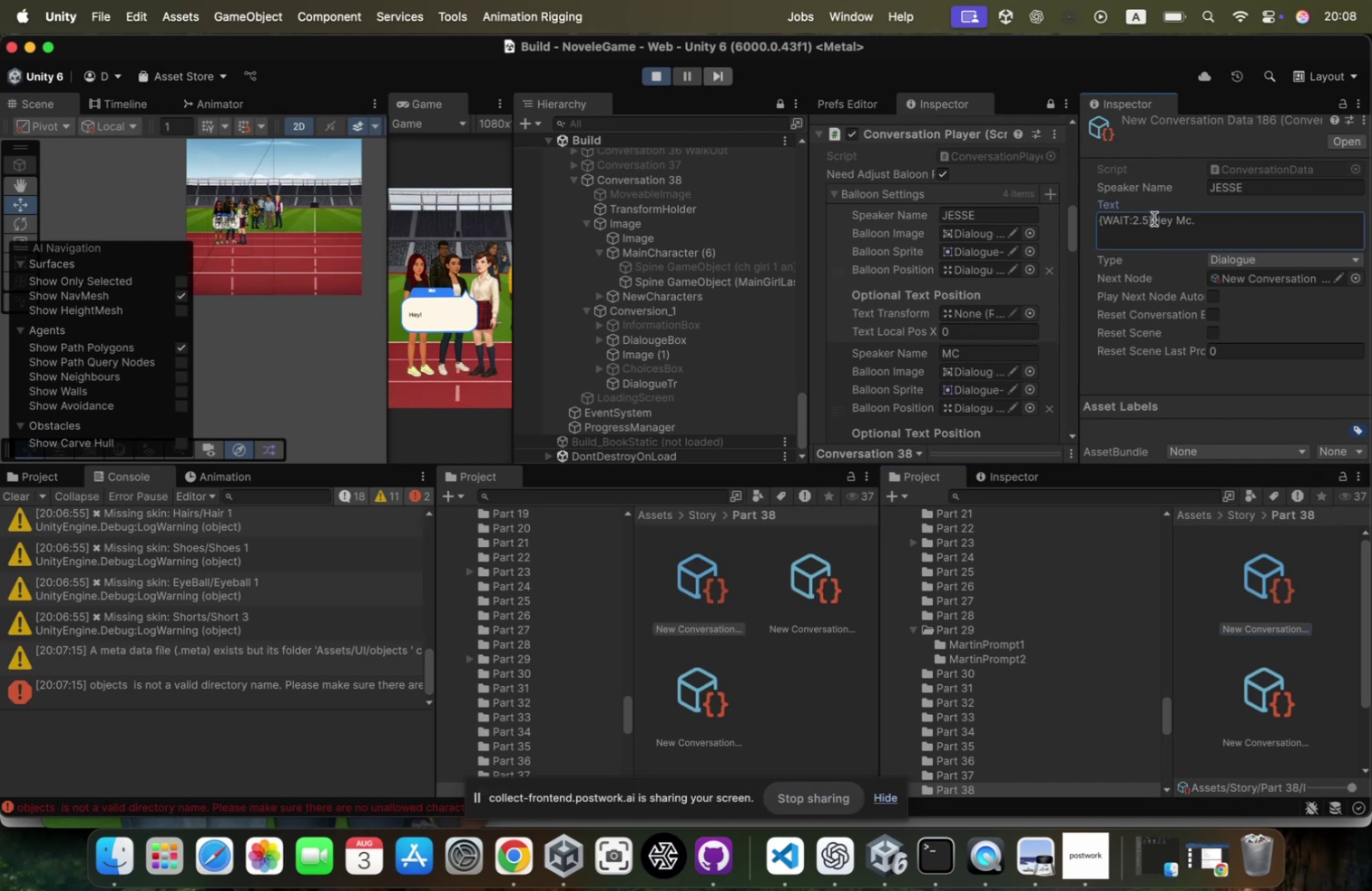 
left_click([1154, 219])
 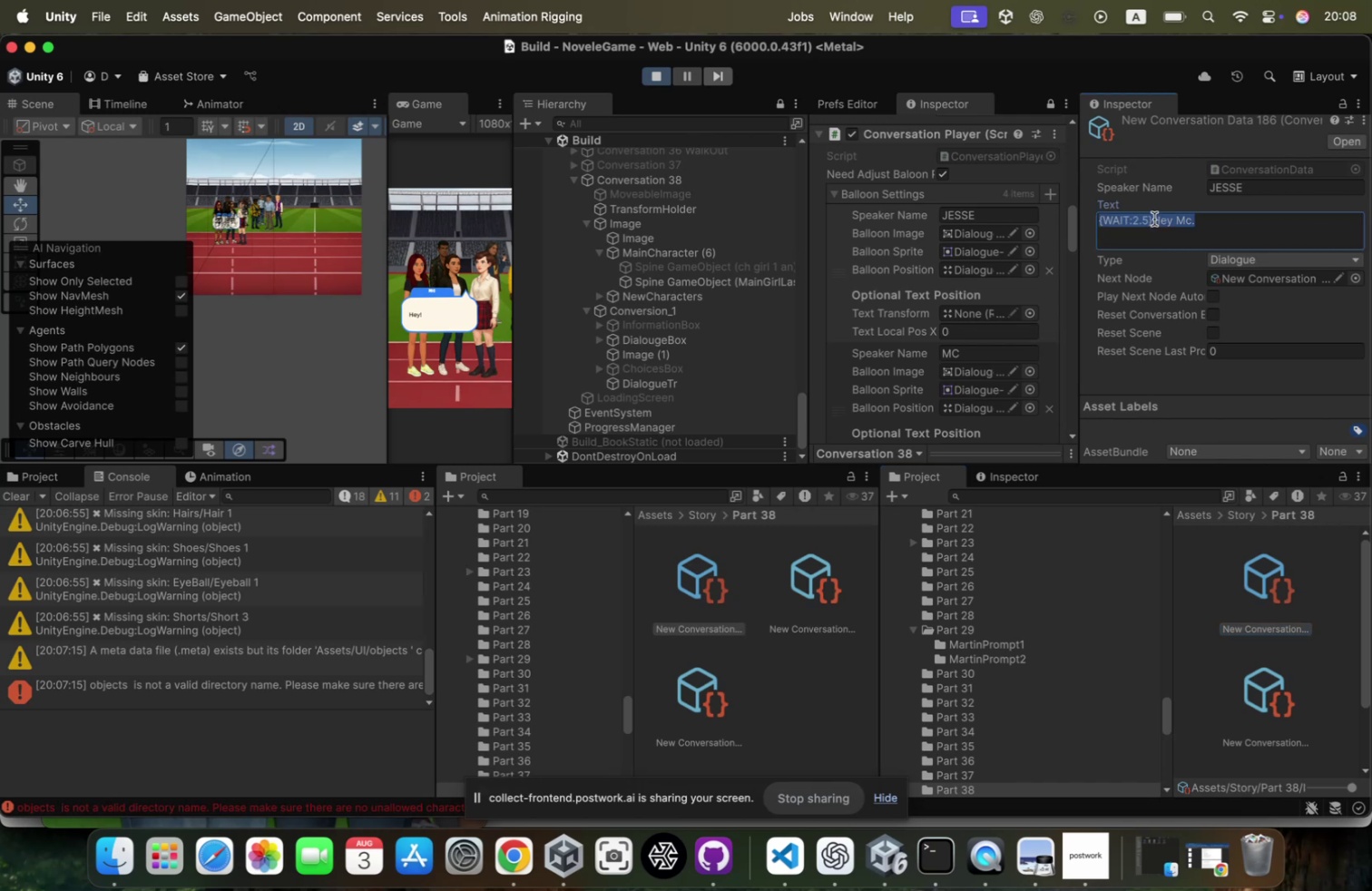 
left_click([1154, 219])
 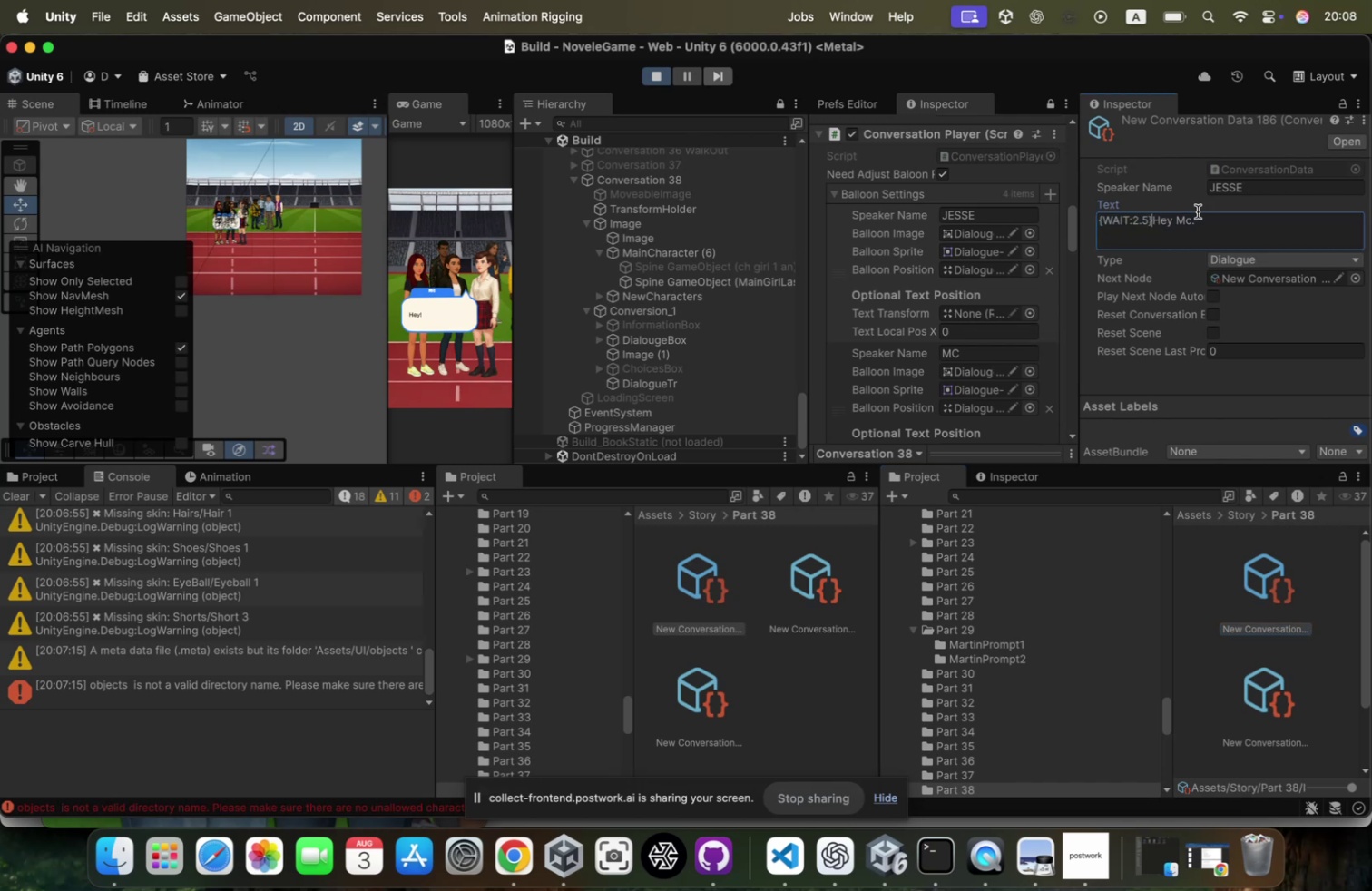 
key(Shift+BracketLeft)
 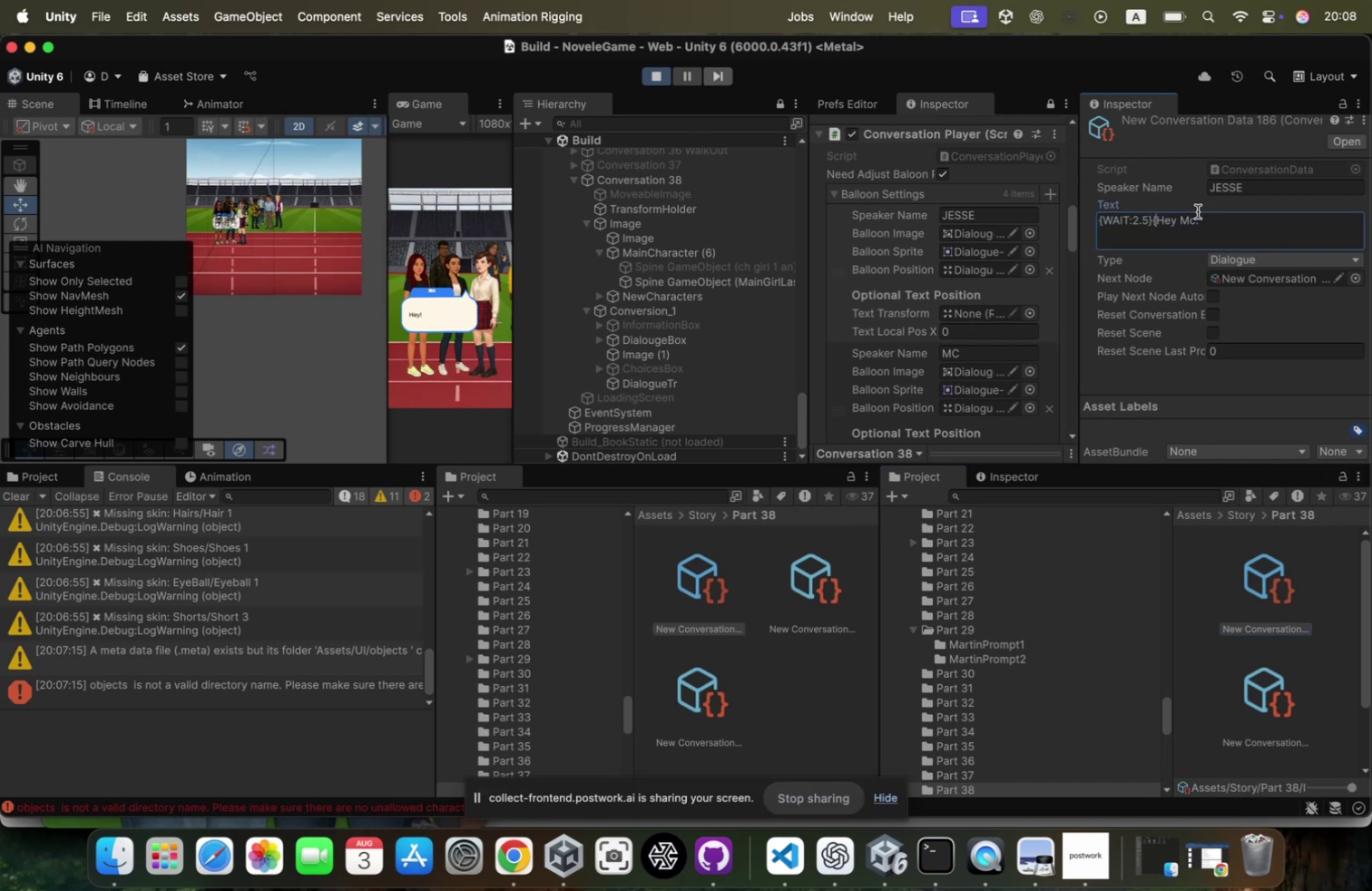 
hold_key(key=ShiftRight, duration=0.67)
 